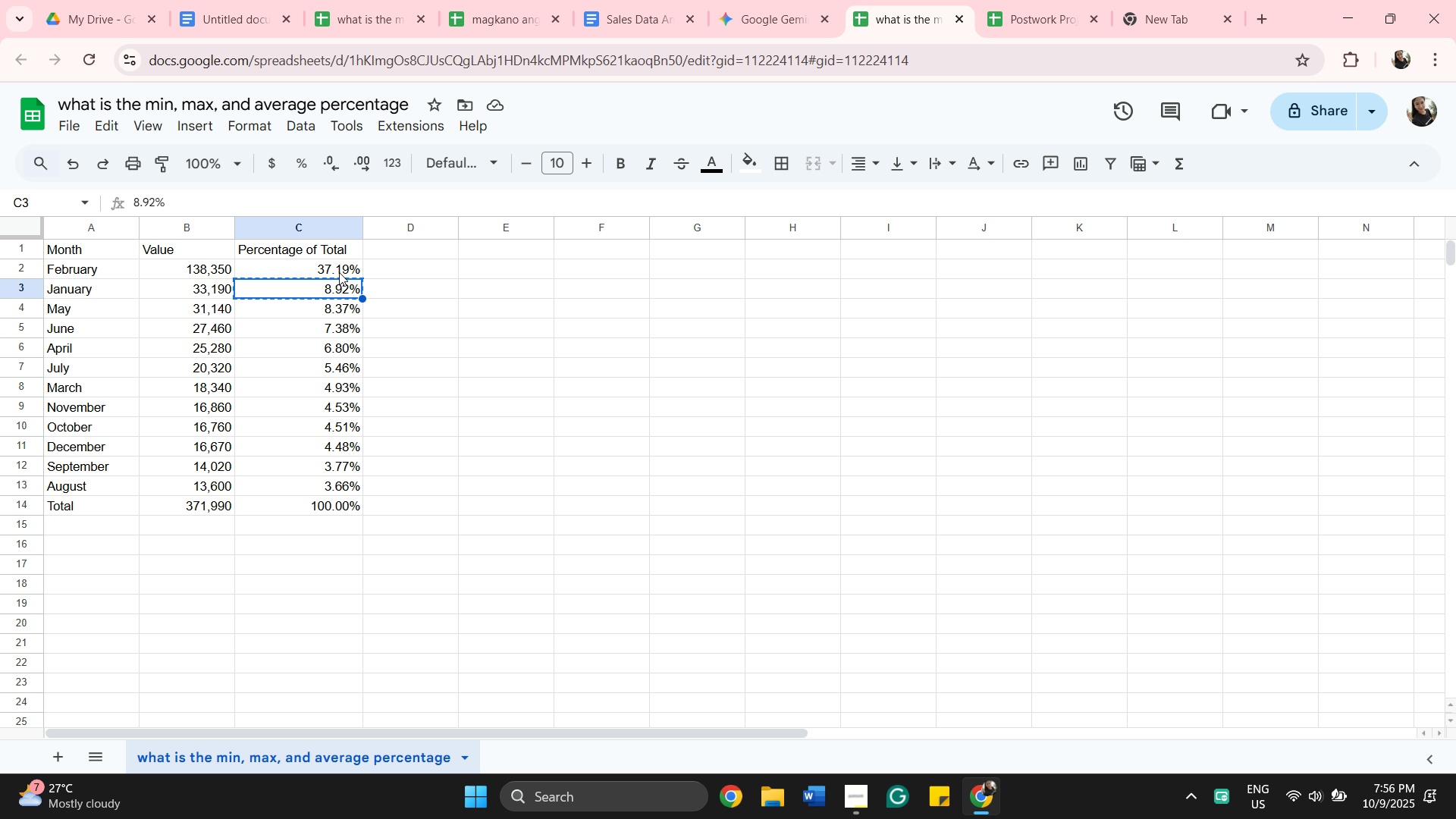 
left_click([339, 279])
 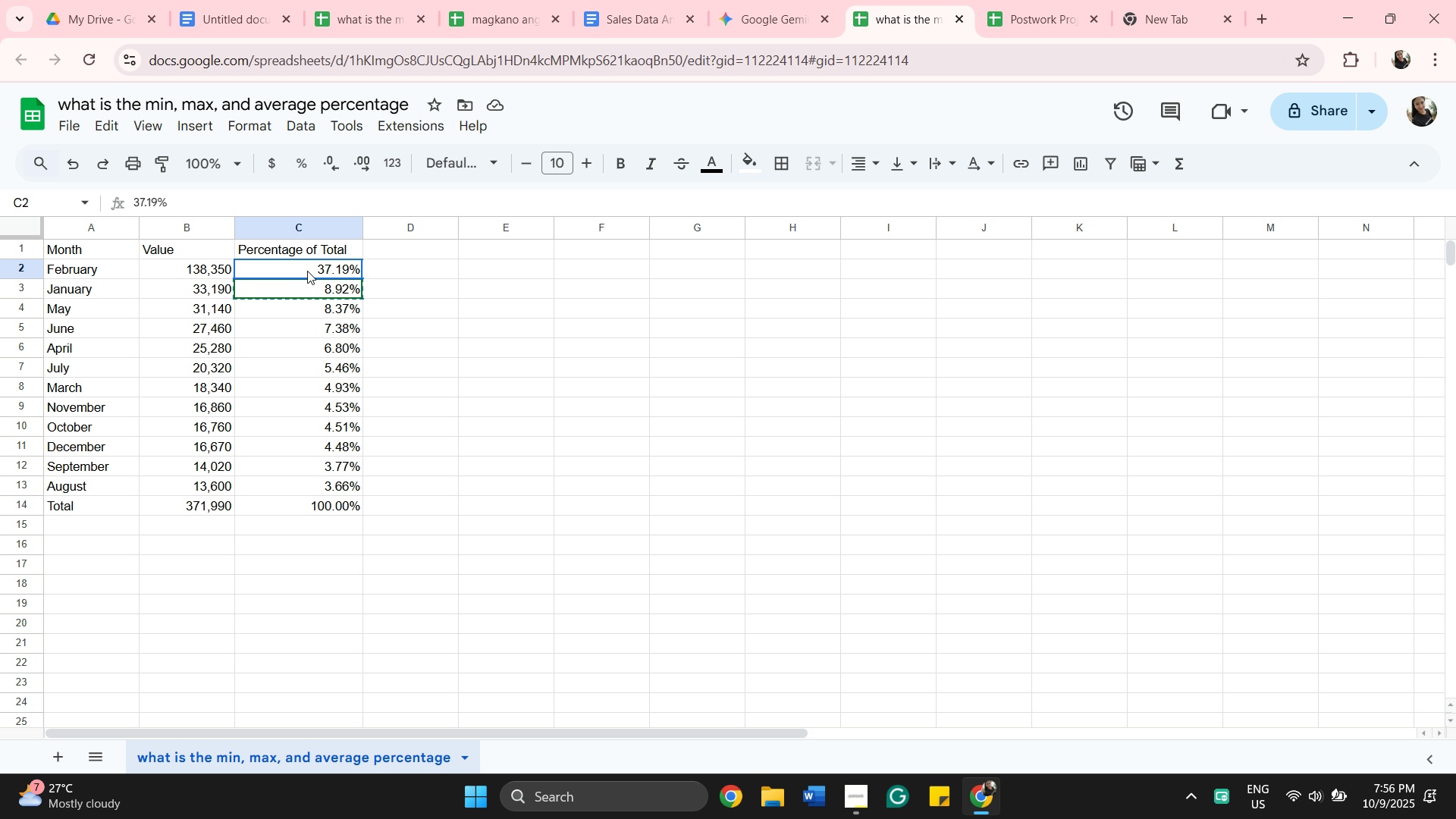 
left_click([307, 271])
 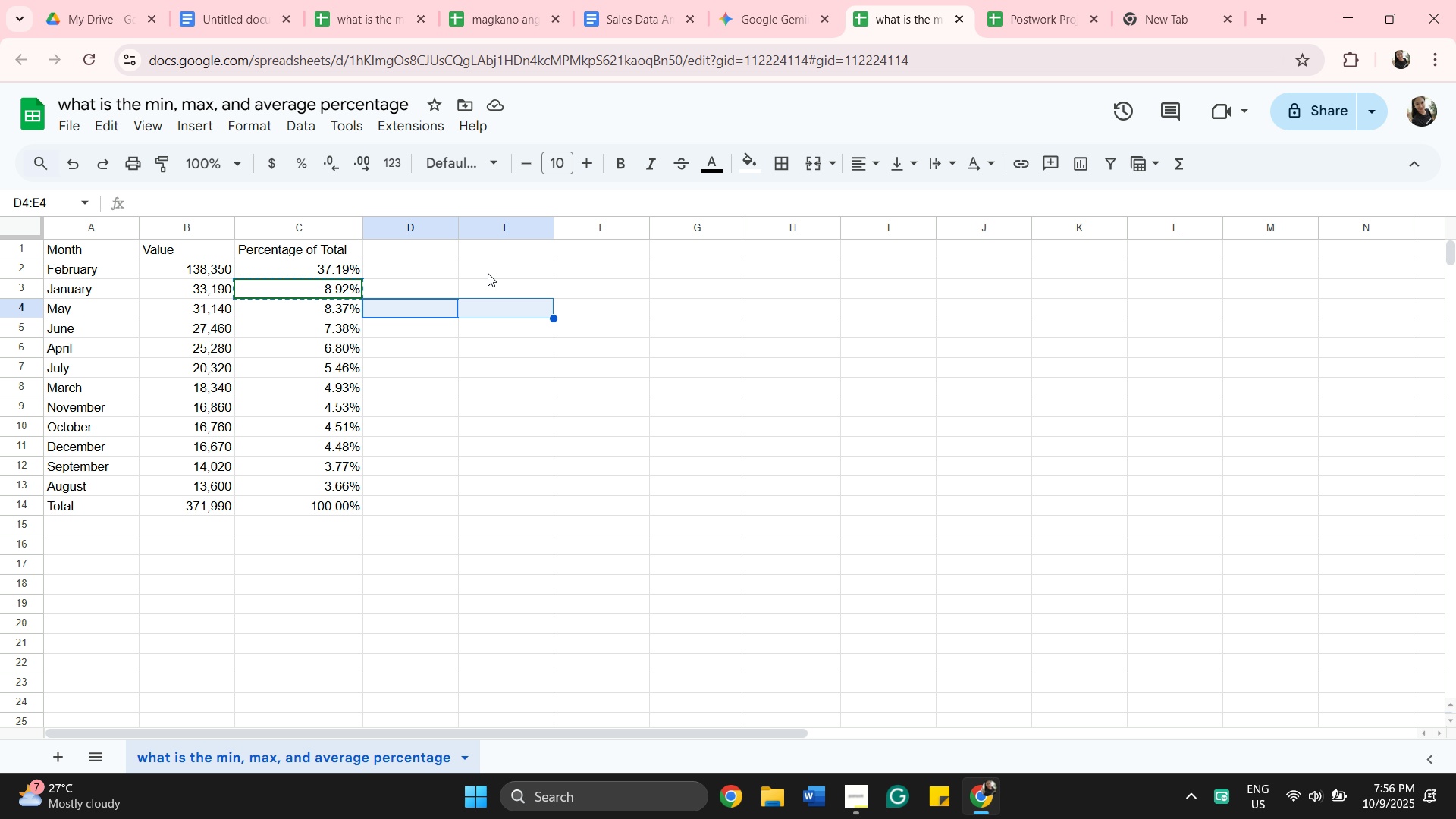 
double_click([535, 419])
 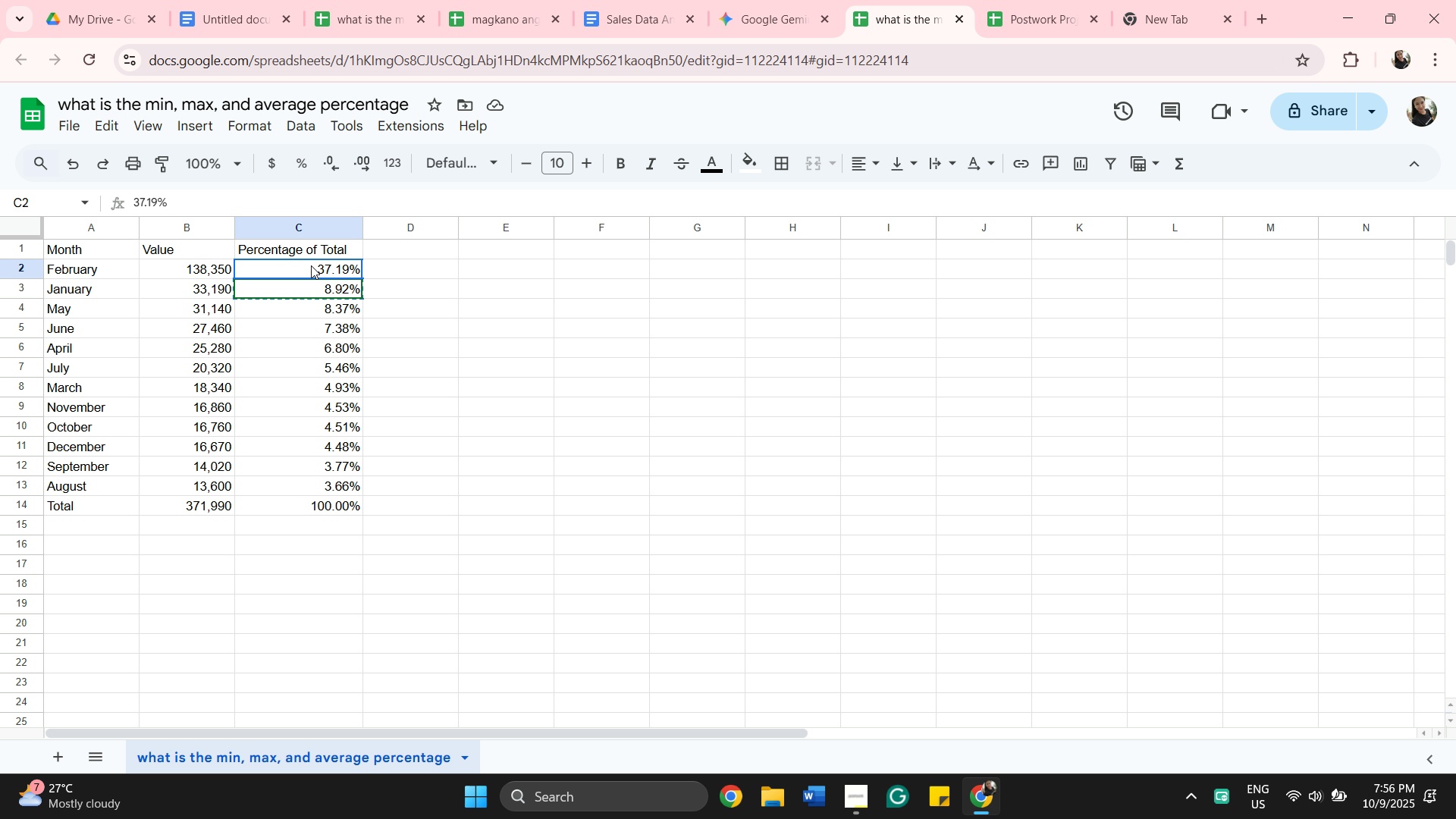 
left_click([311, 265])
 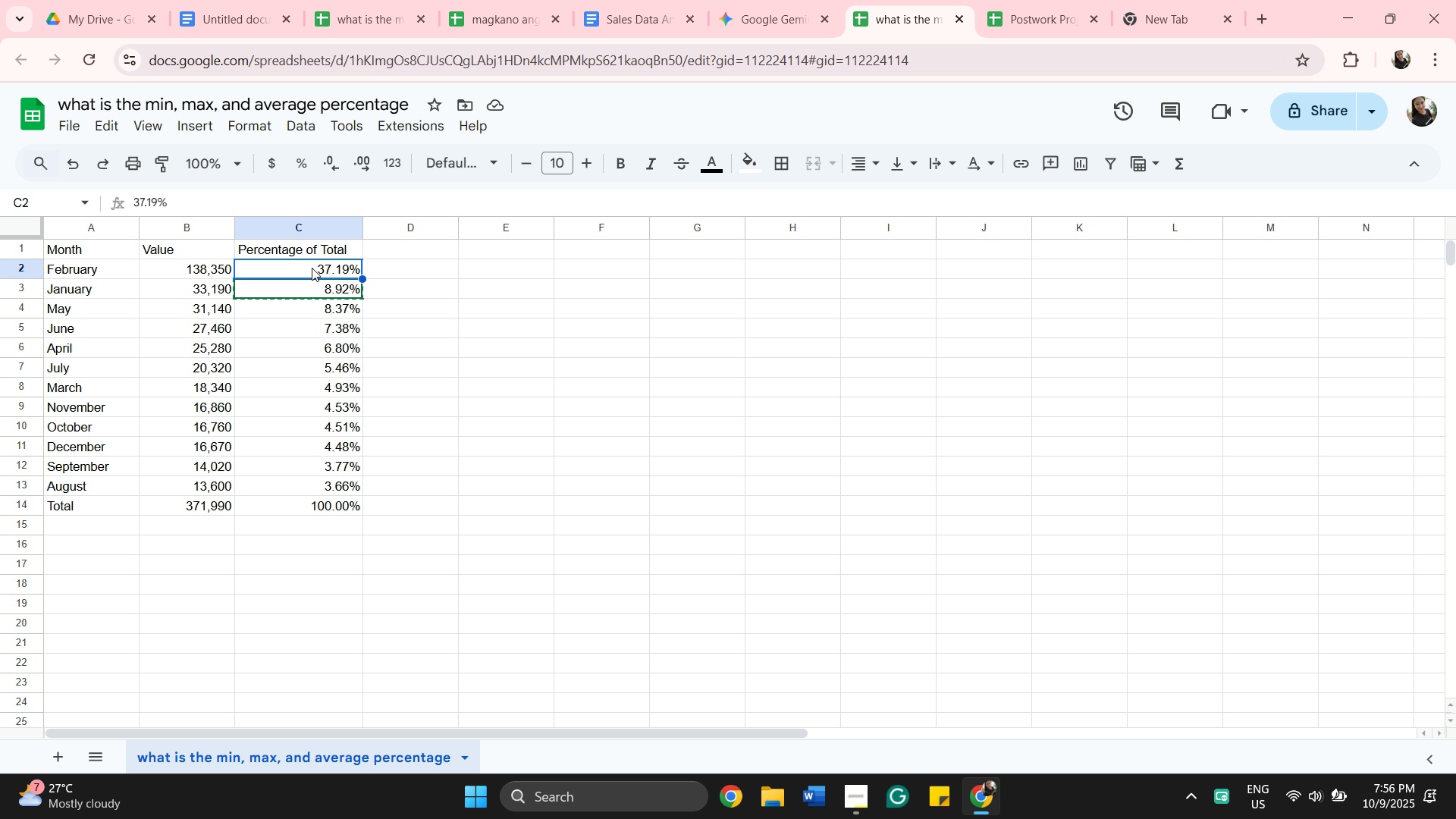 
key(Control+C)
 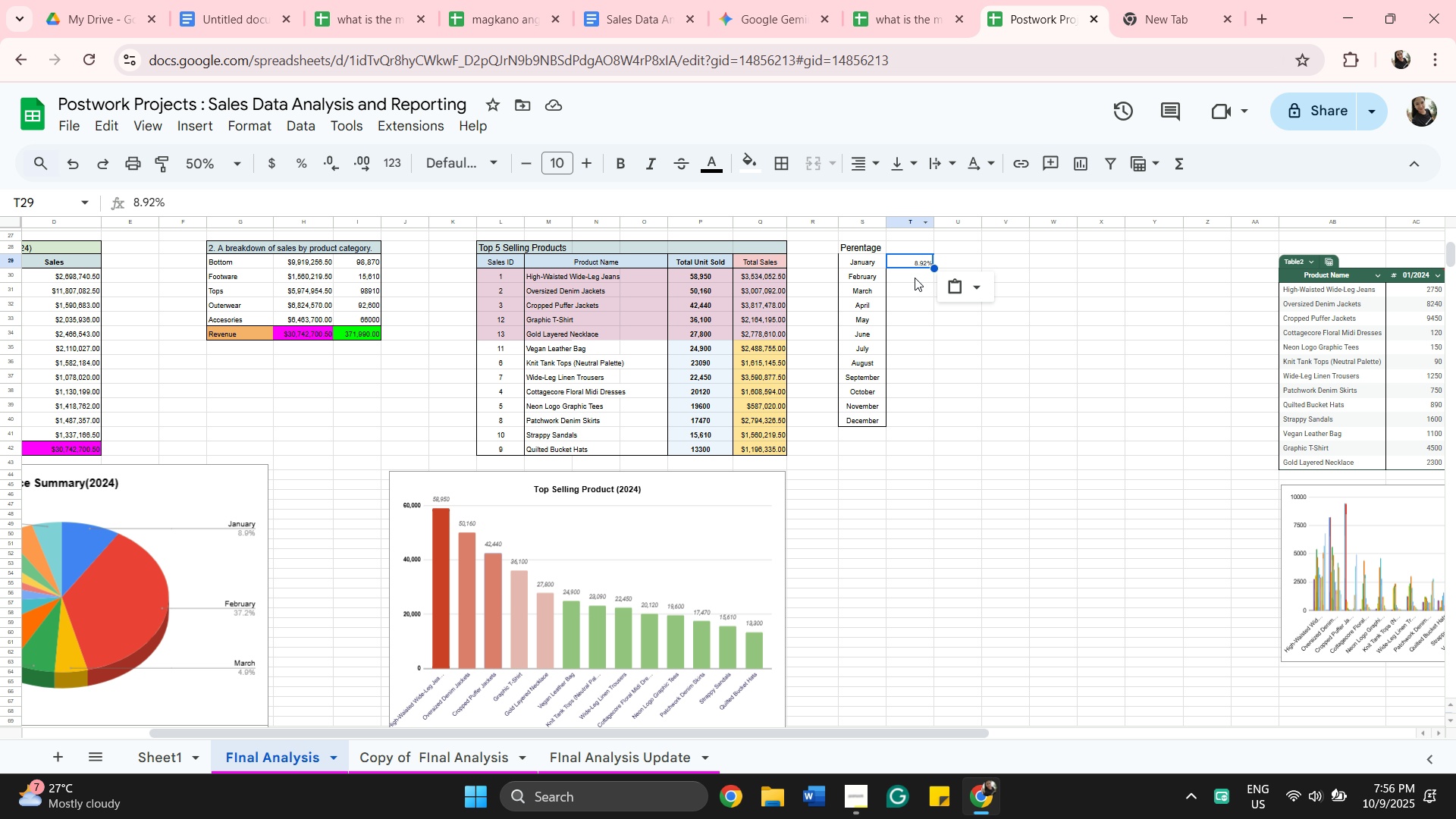 
left_click([910, 277])
 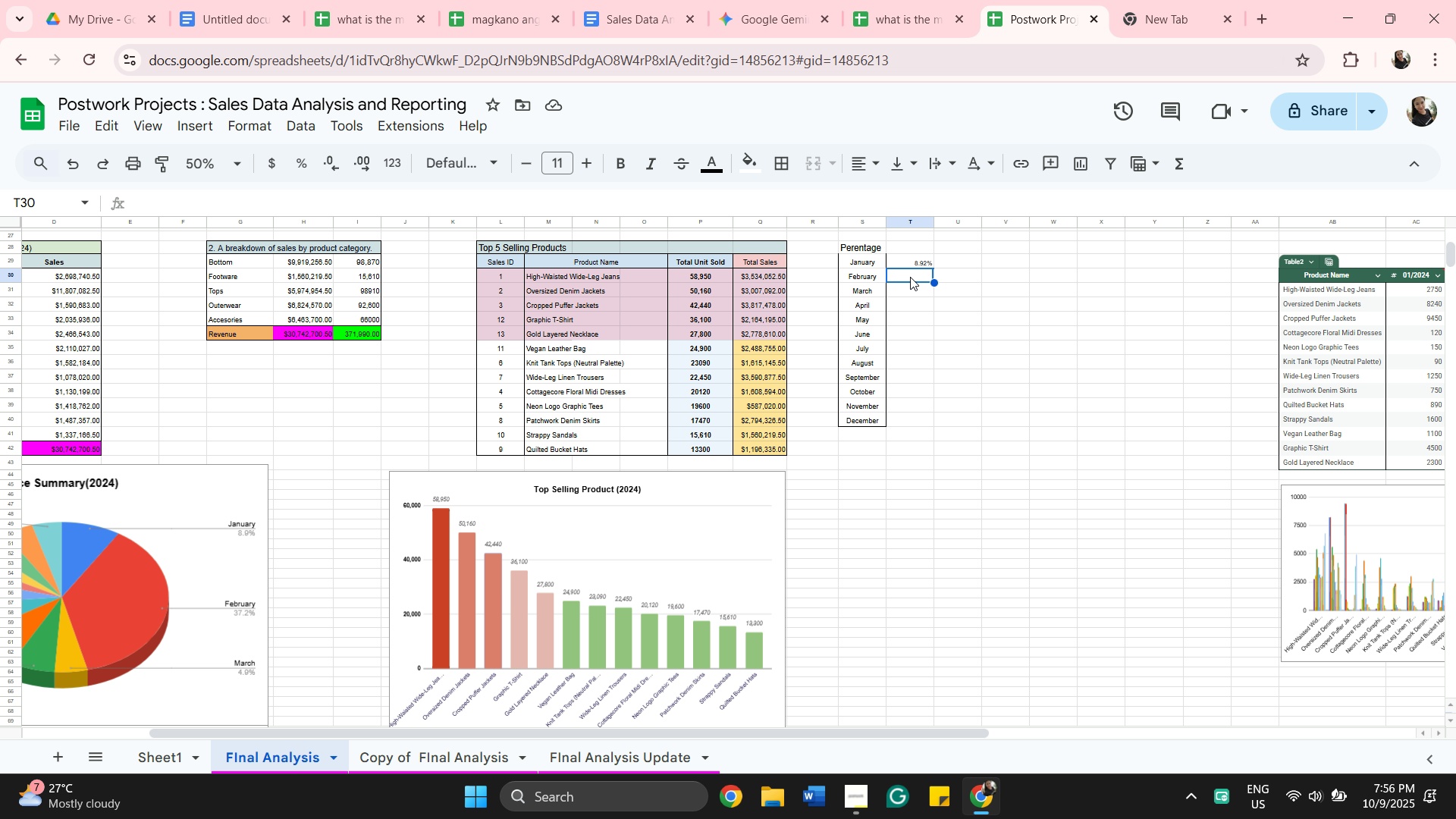 
key(Control+V)
 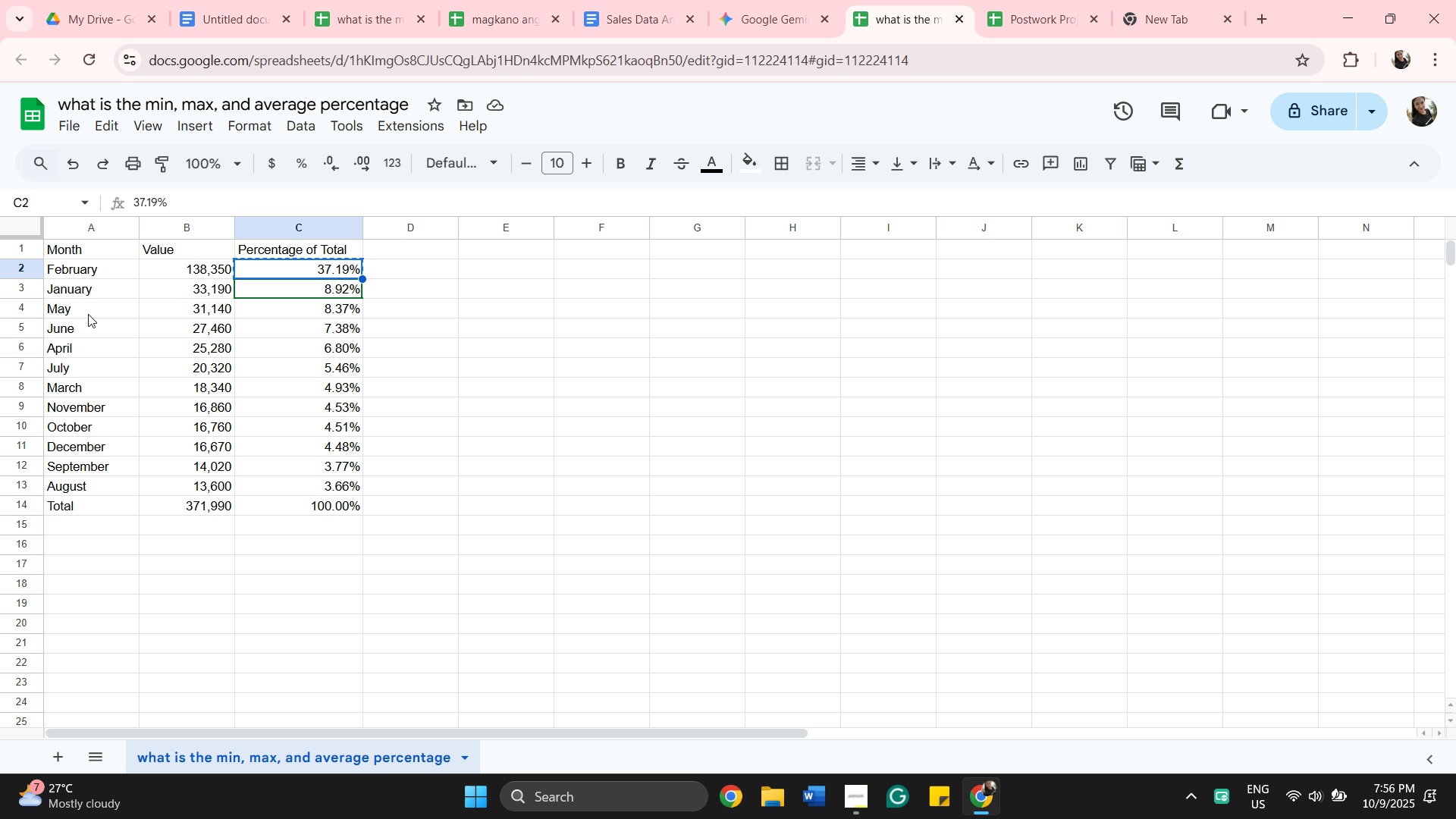 
wait(7.46)
 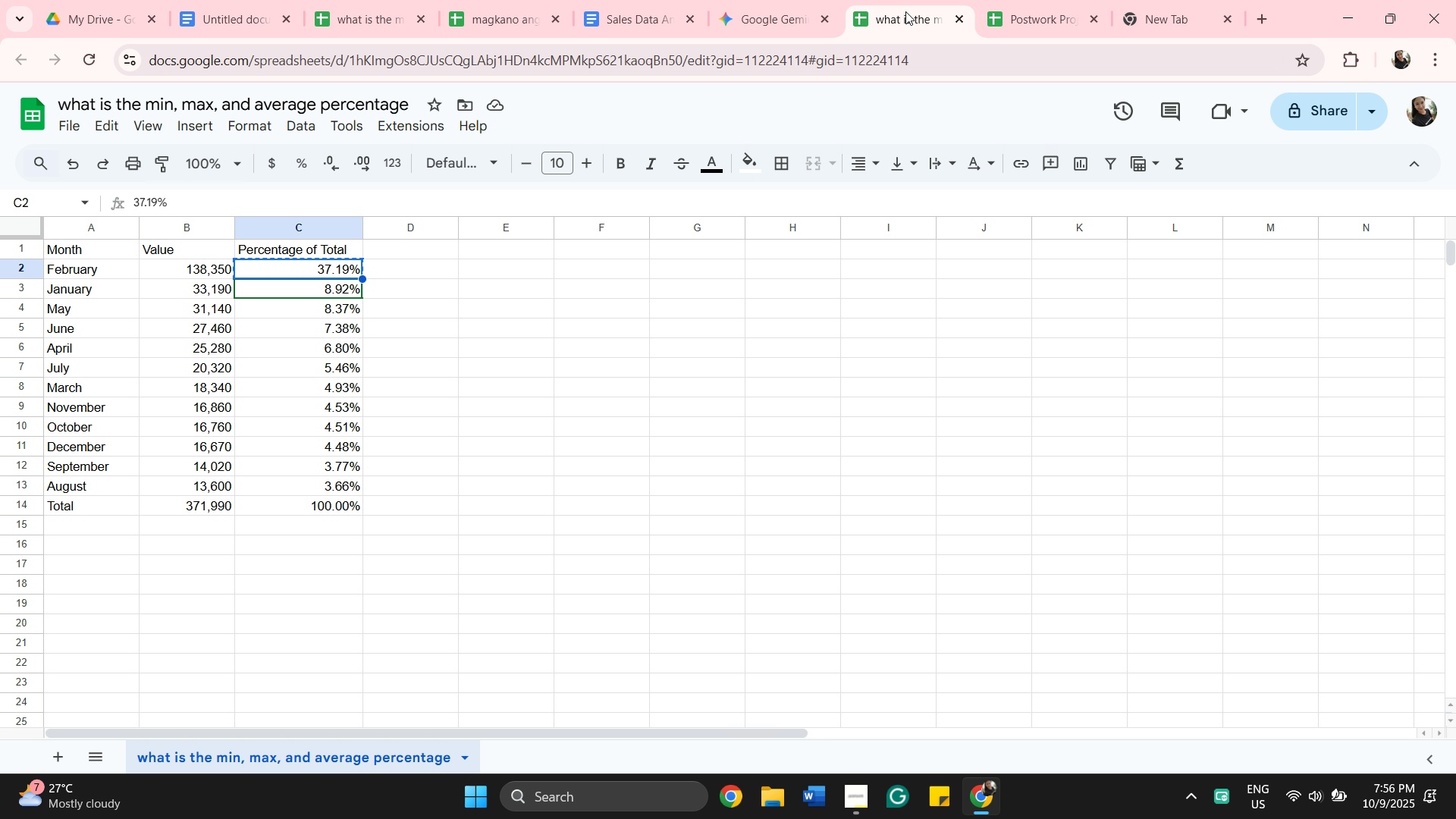 
left_click([311, 394])
 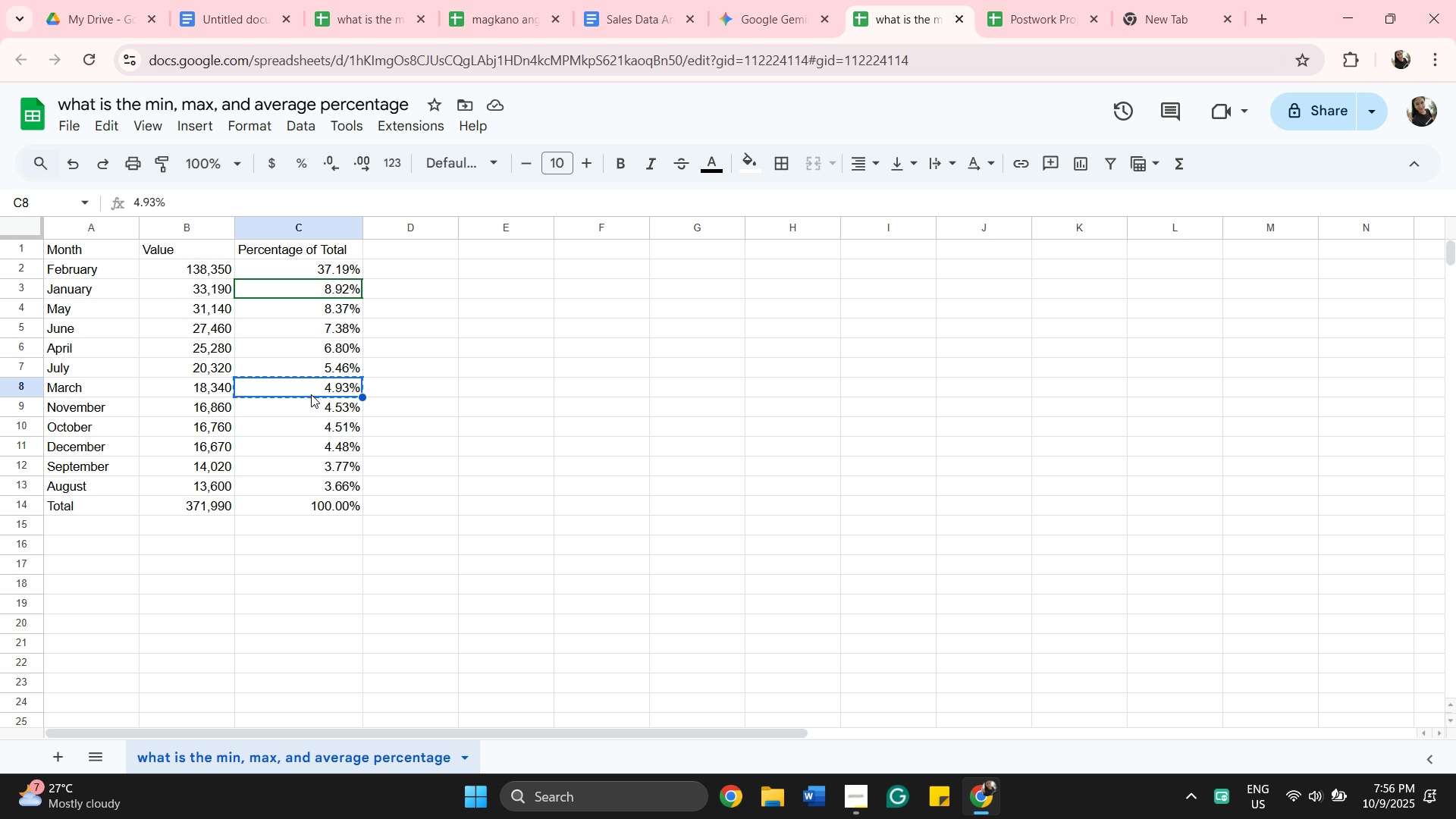 
key(Control+C)
 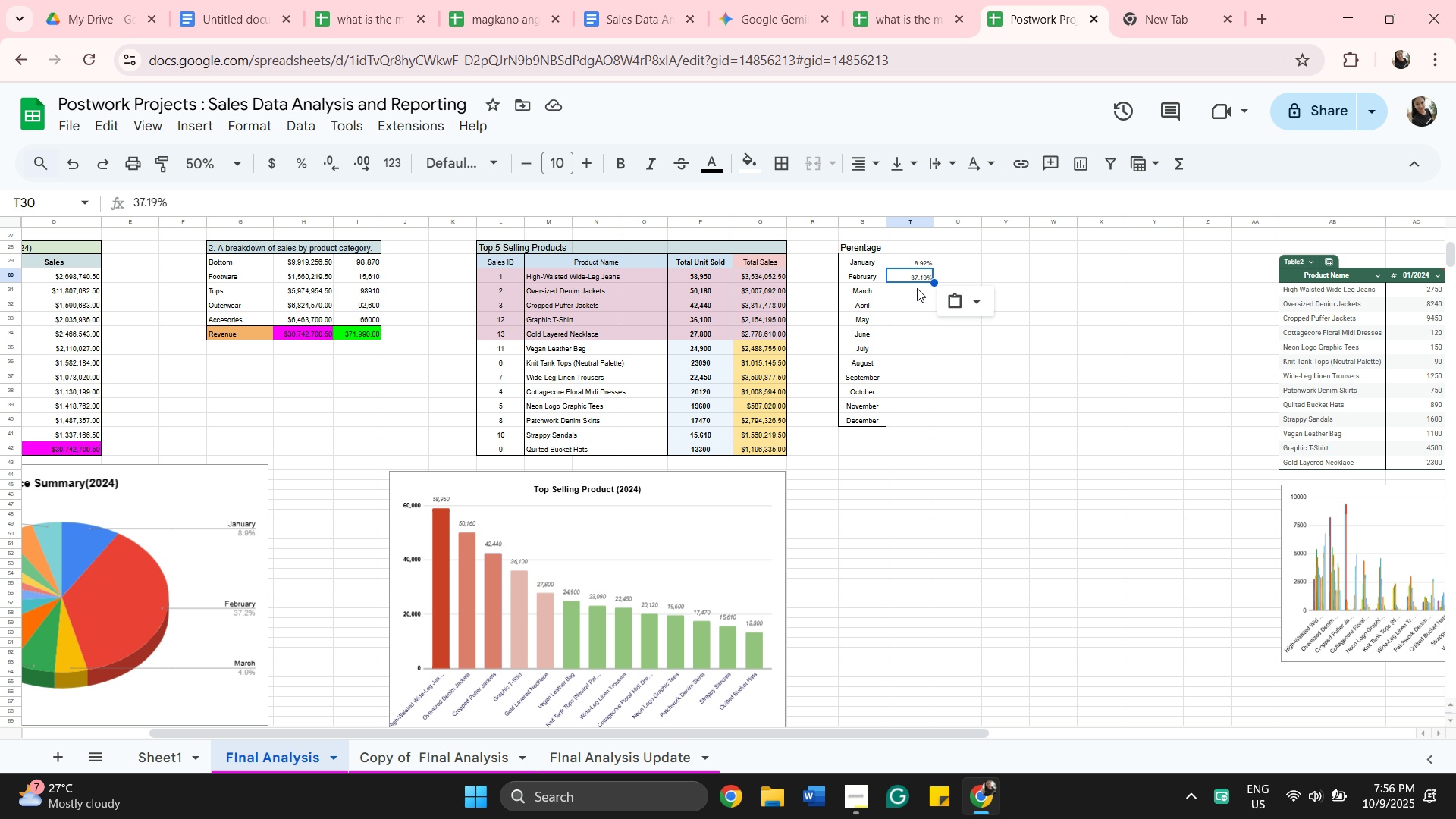 
wait(6.49)
 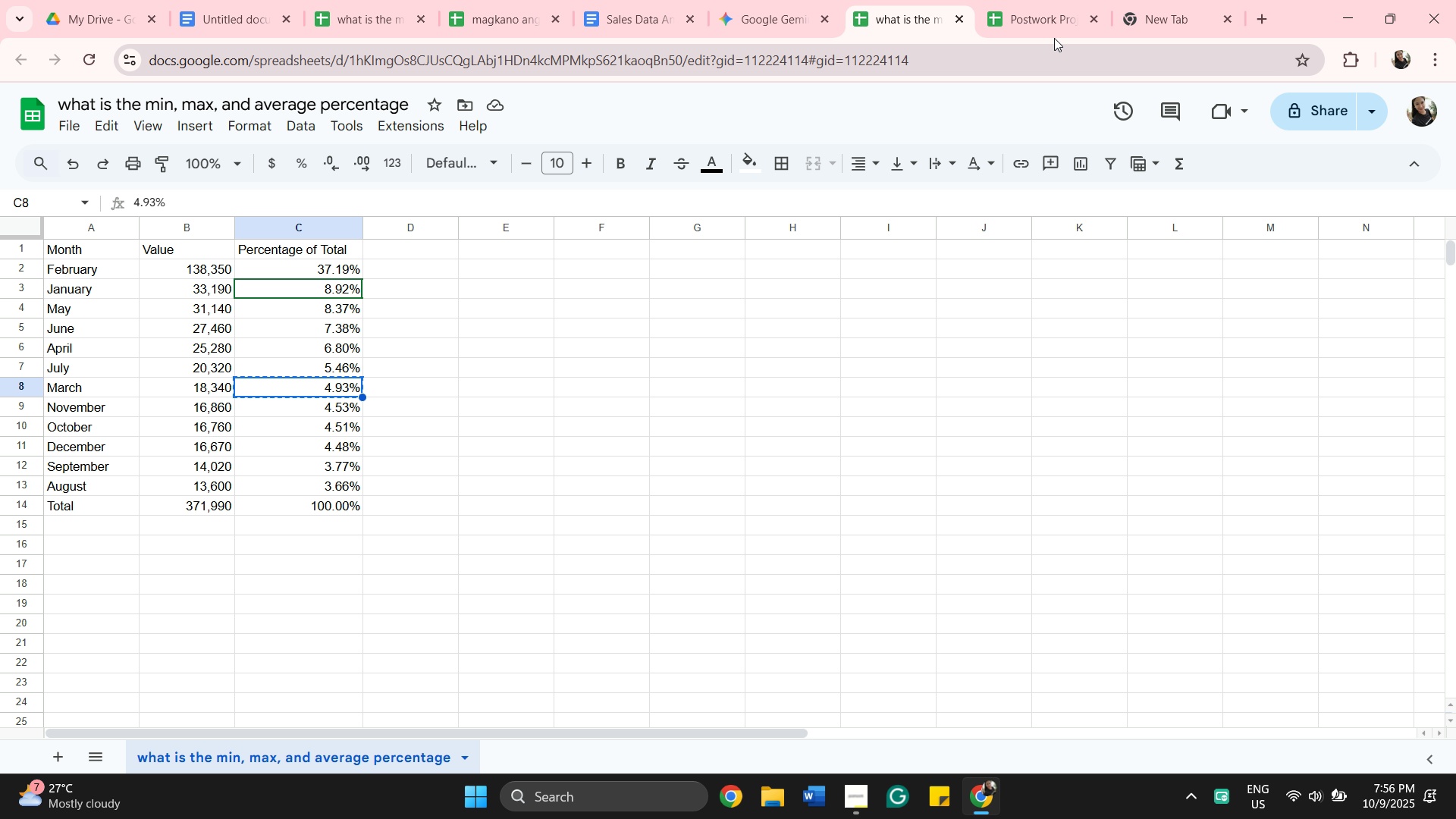 
left_click([917, 290])
 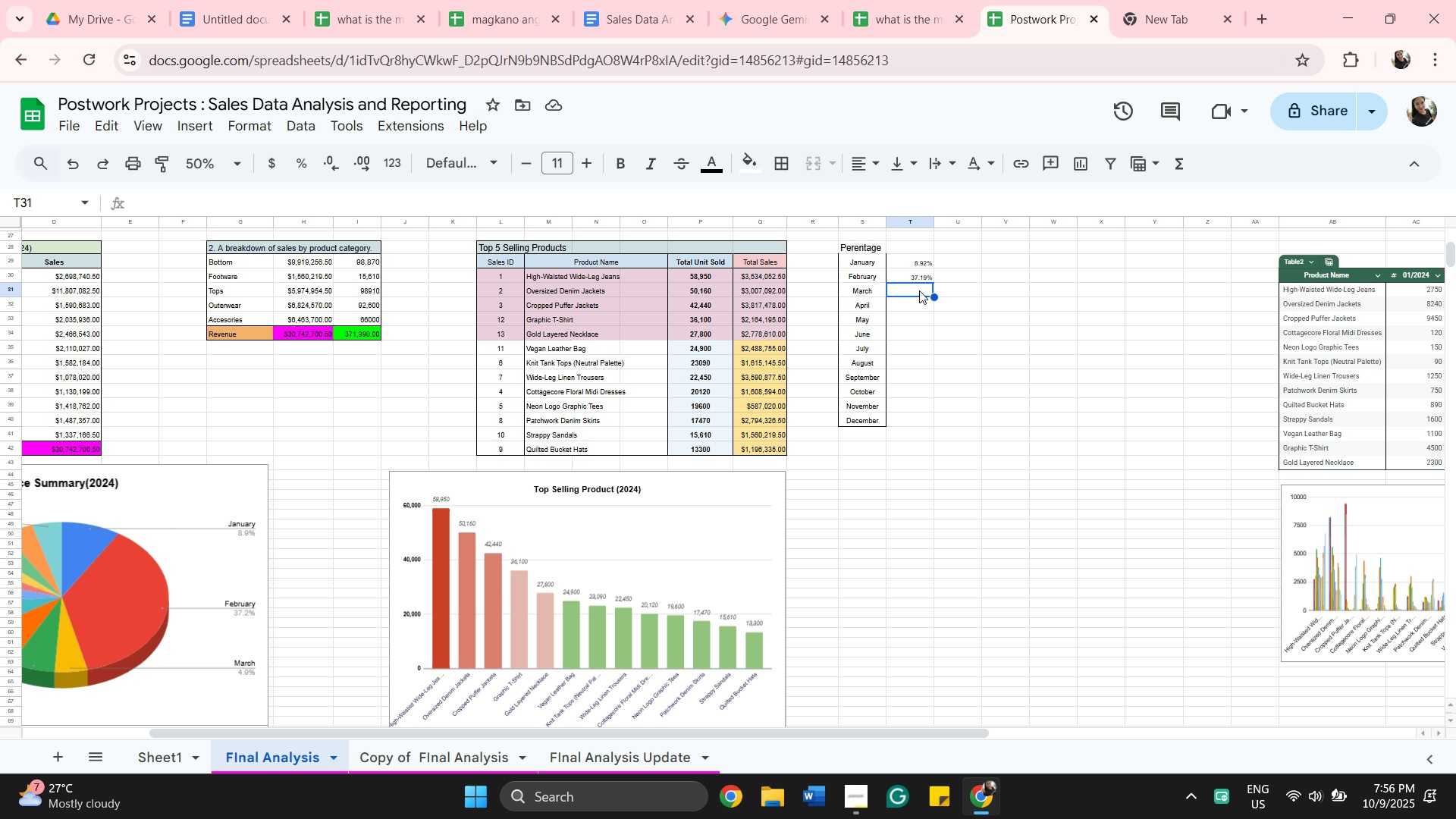 
key(Control+V)
 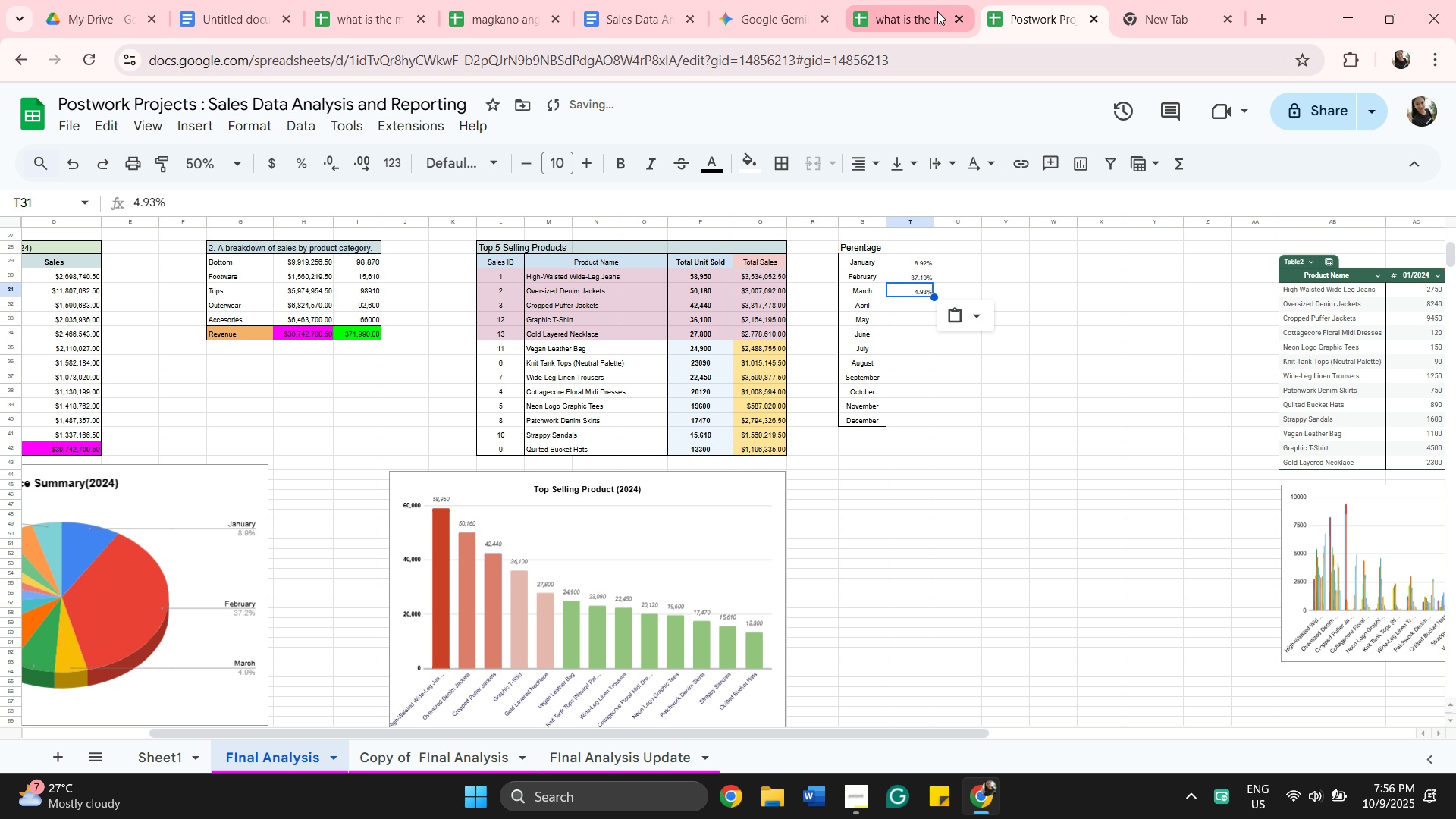 
left_click([936, 11])
 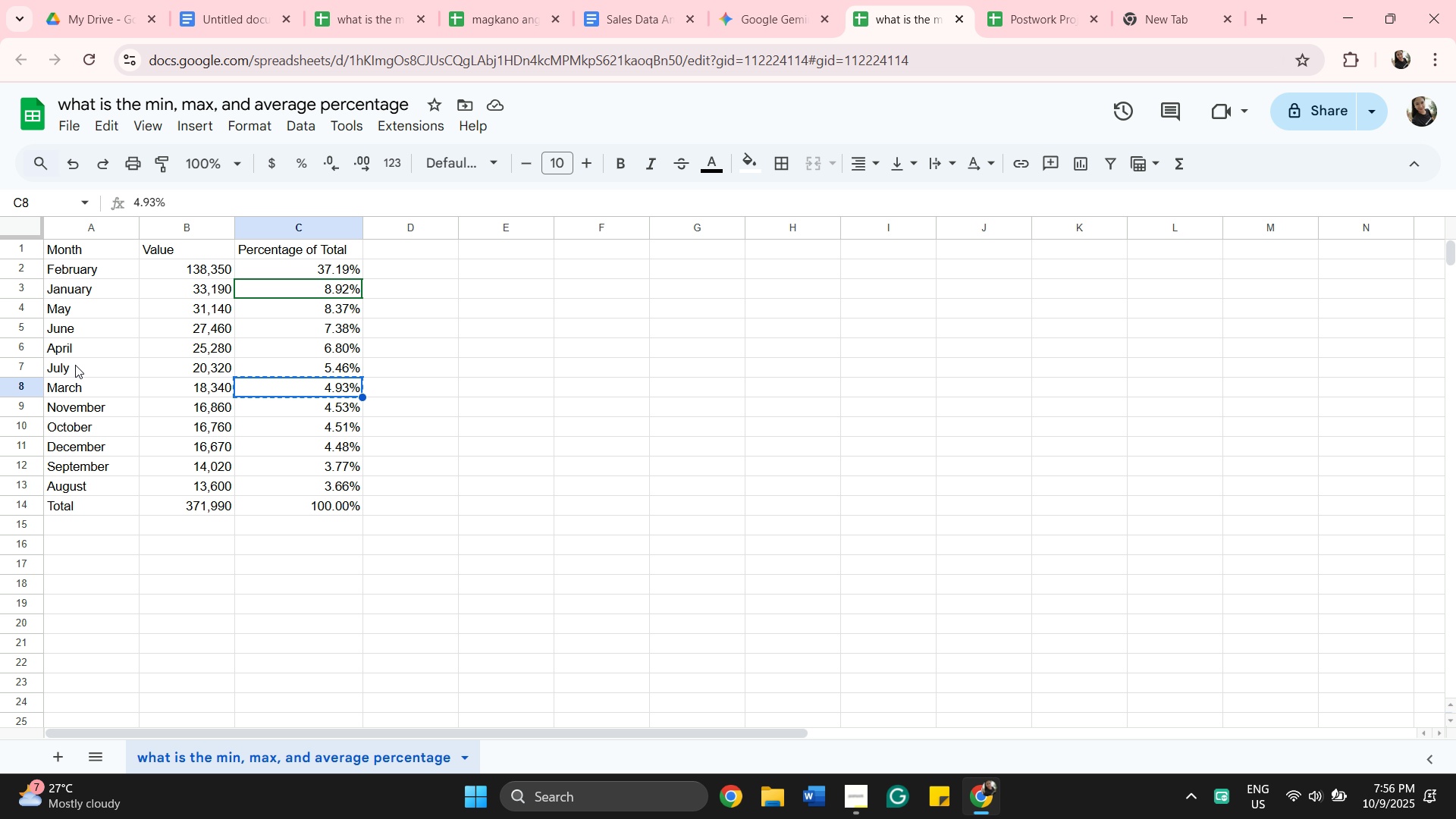 
left_click([69, 350])
 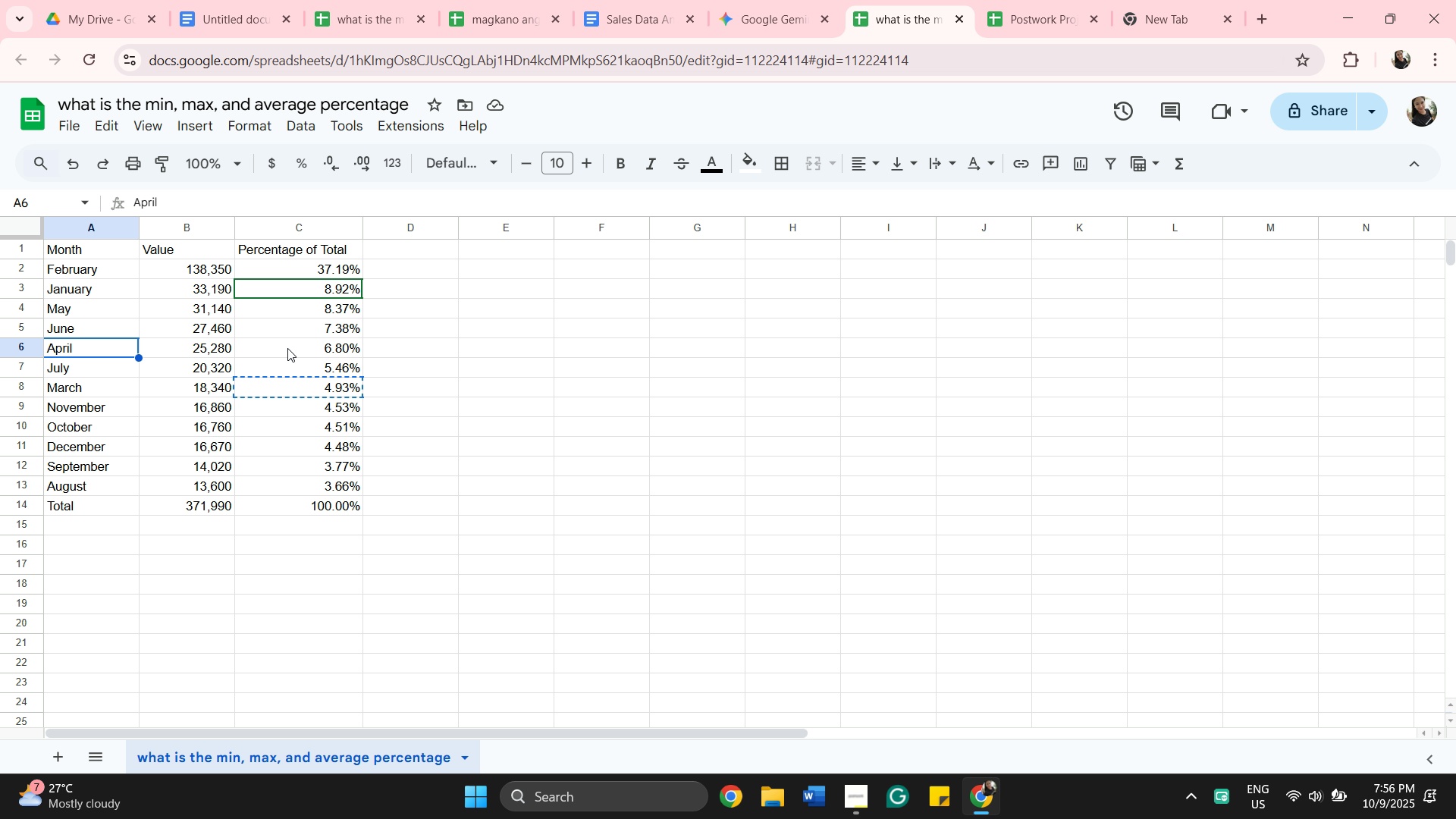 
left_click([287, 348])
 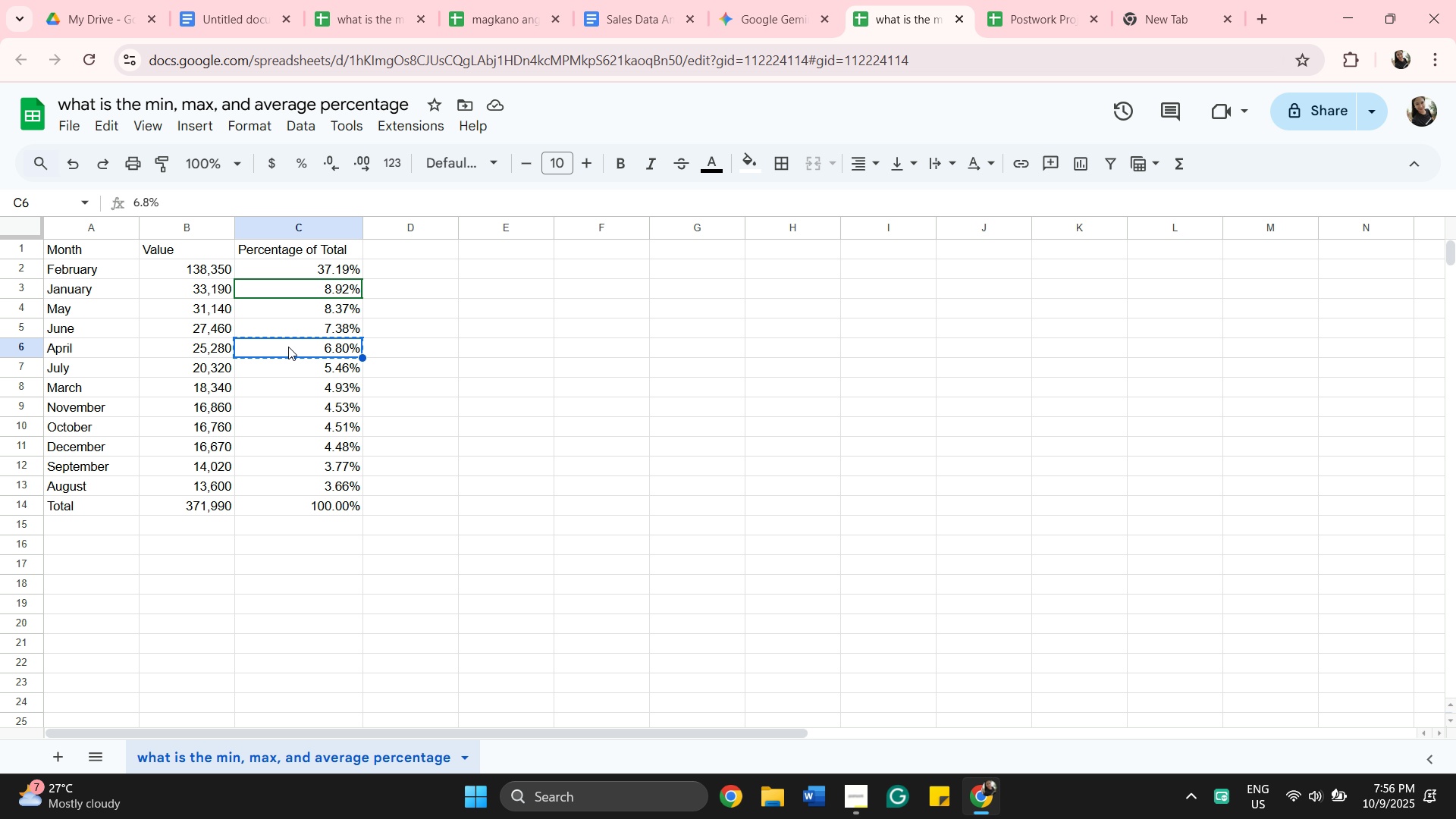 
key(Control+C)
 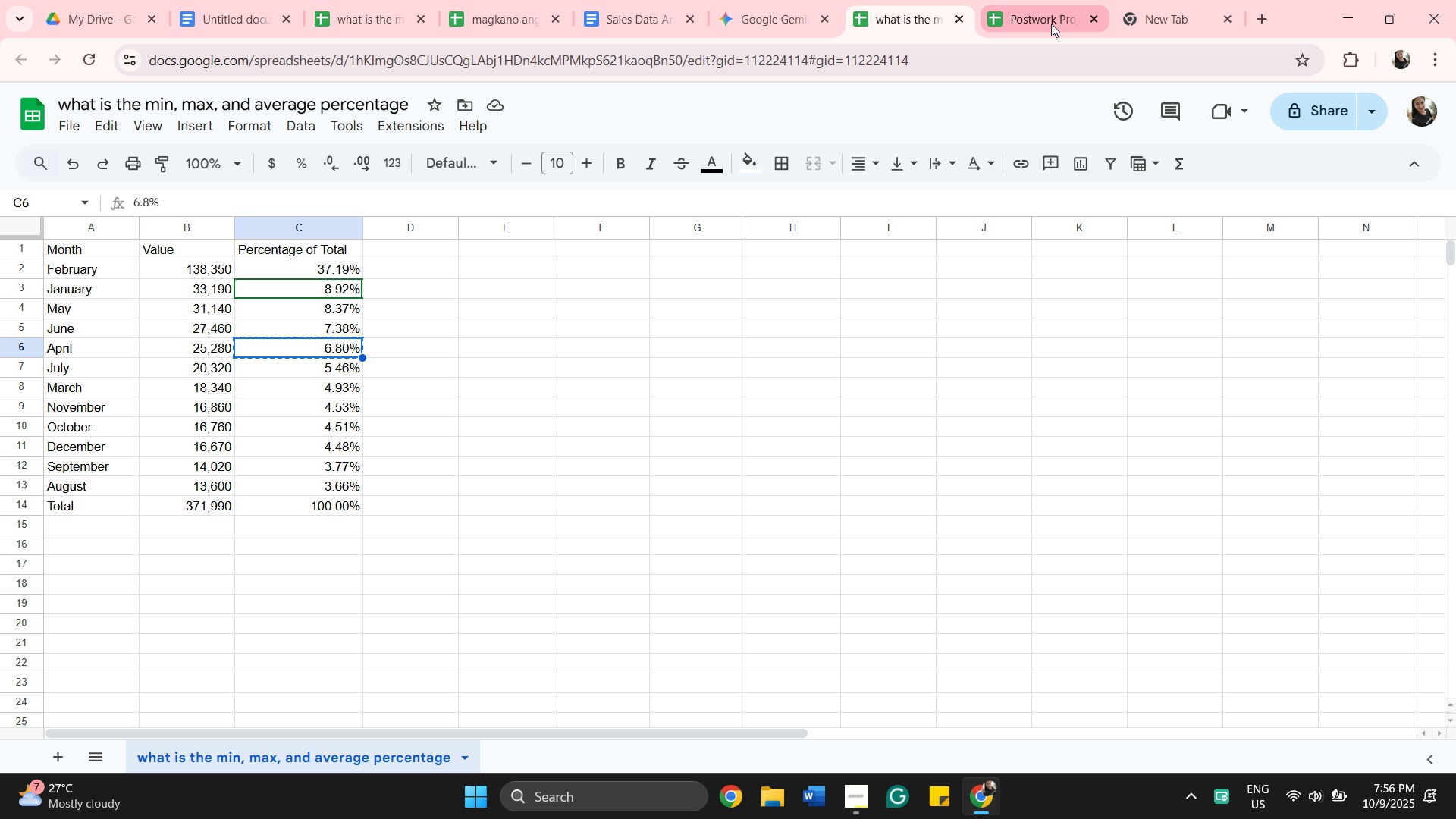 
left_click([1050, 23])
 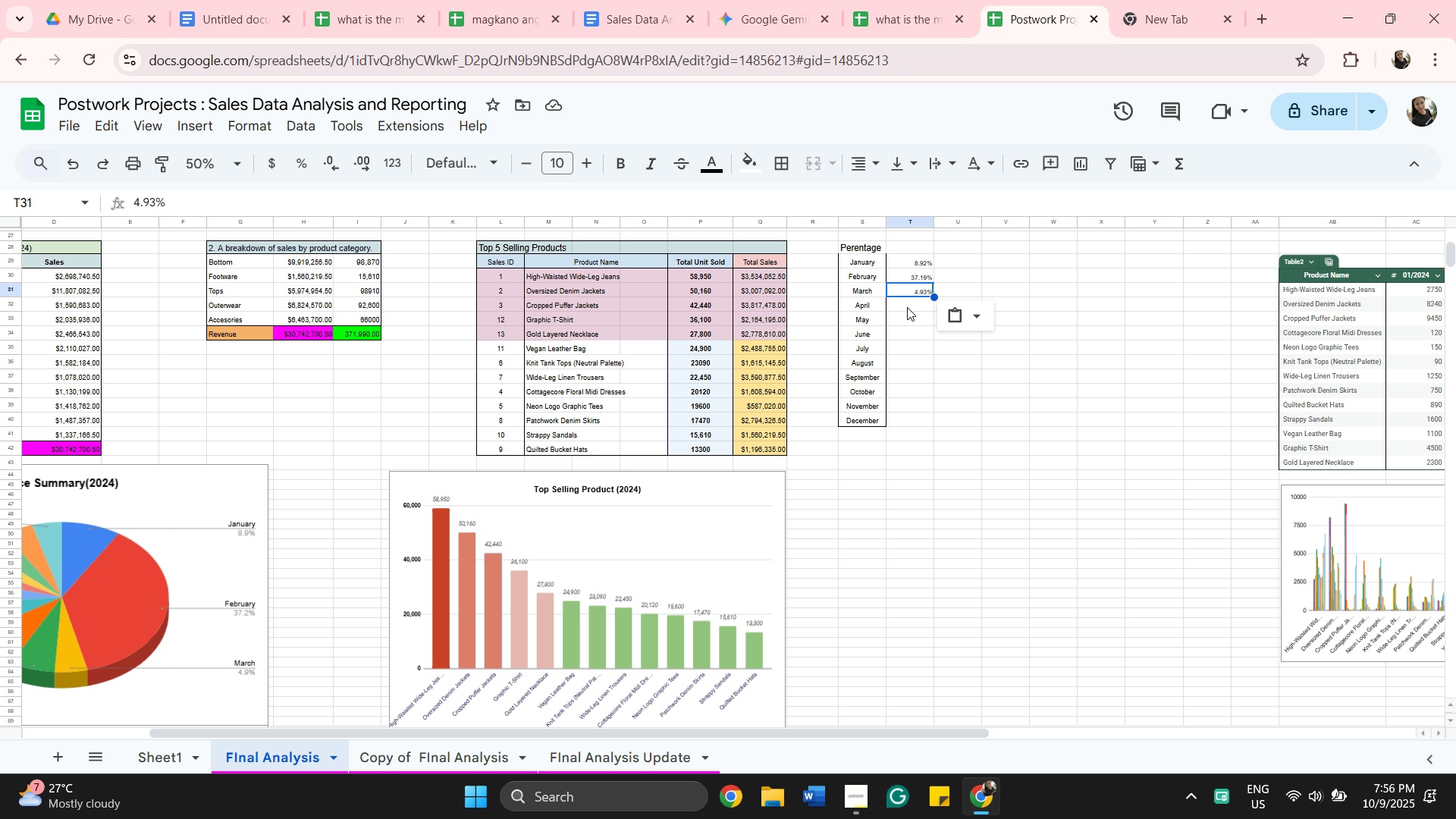 
left_click([907, 307])
 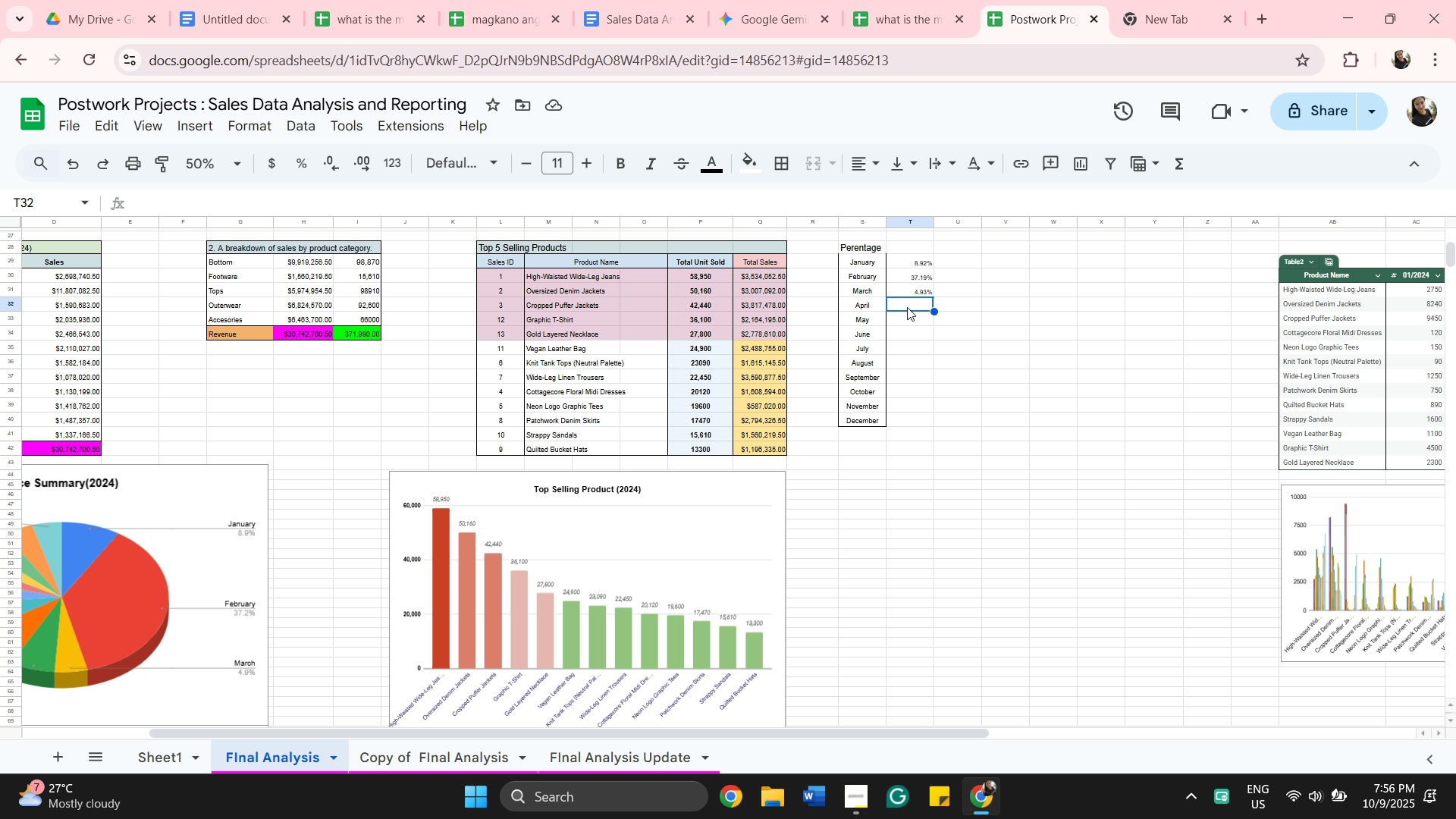 
key(Control+V)
 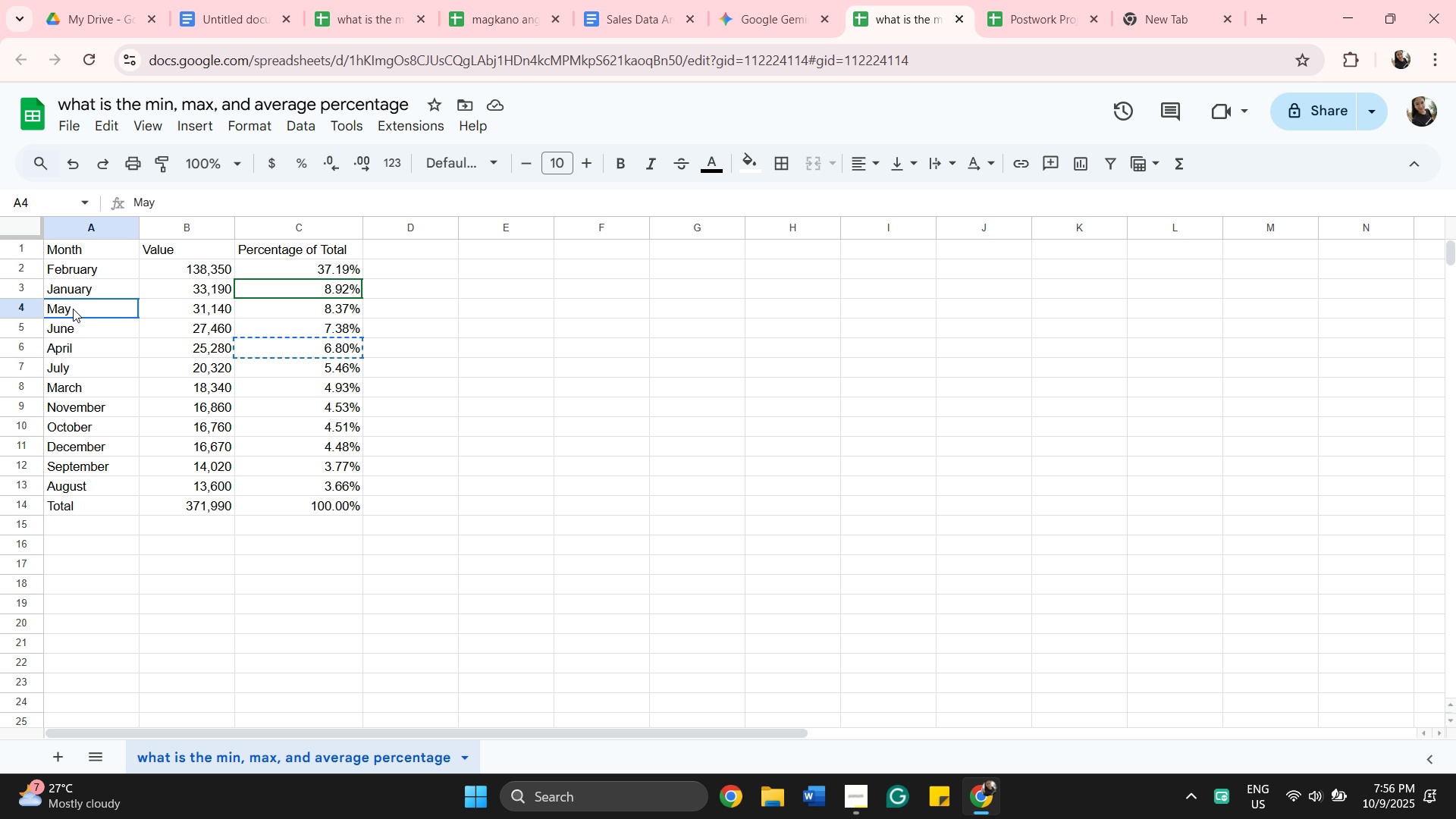 
wait(5.18)
 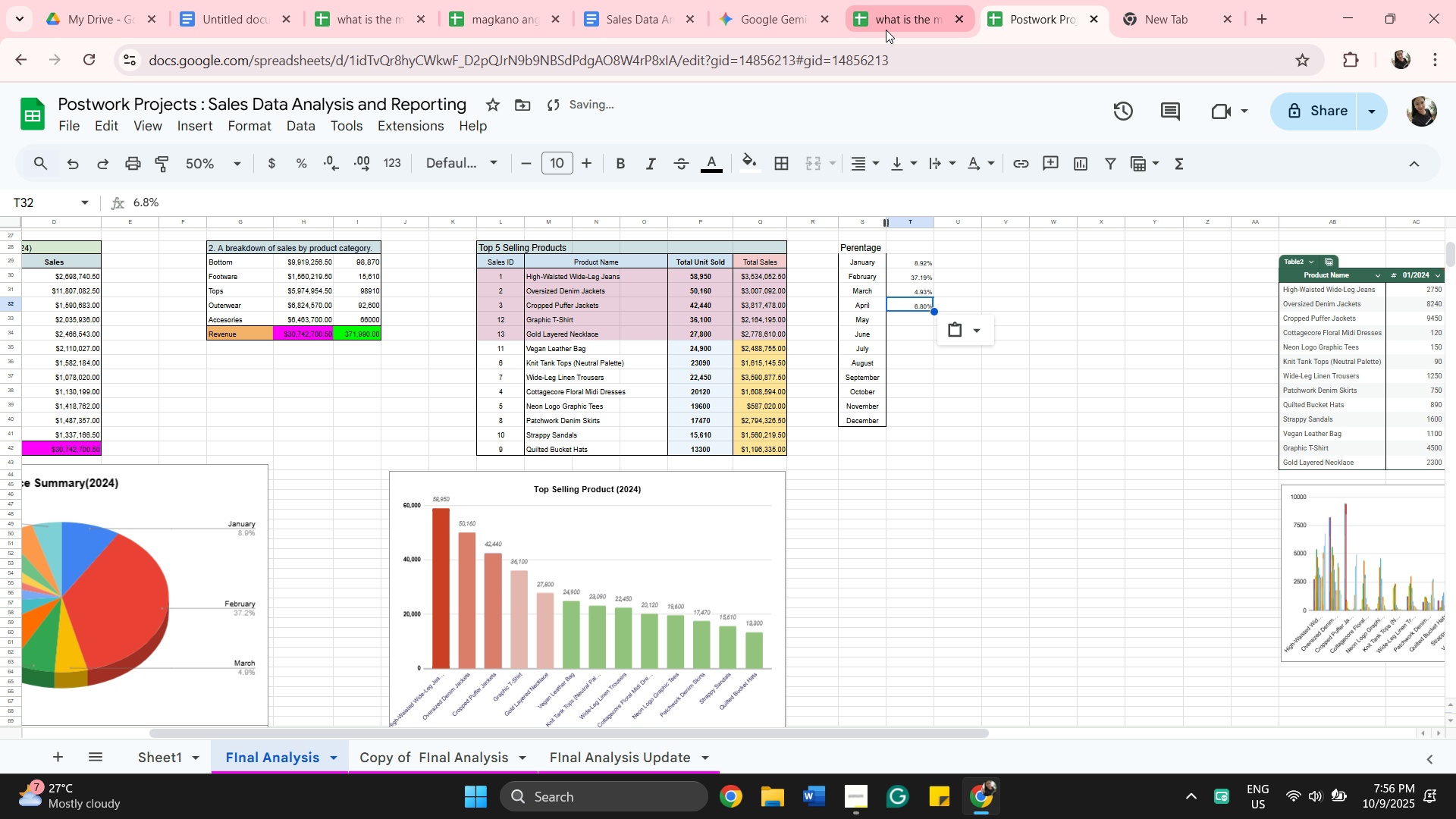 
left_click([280, 308])
 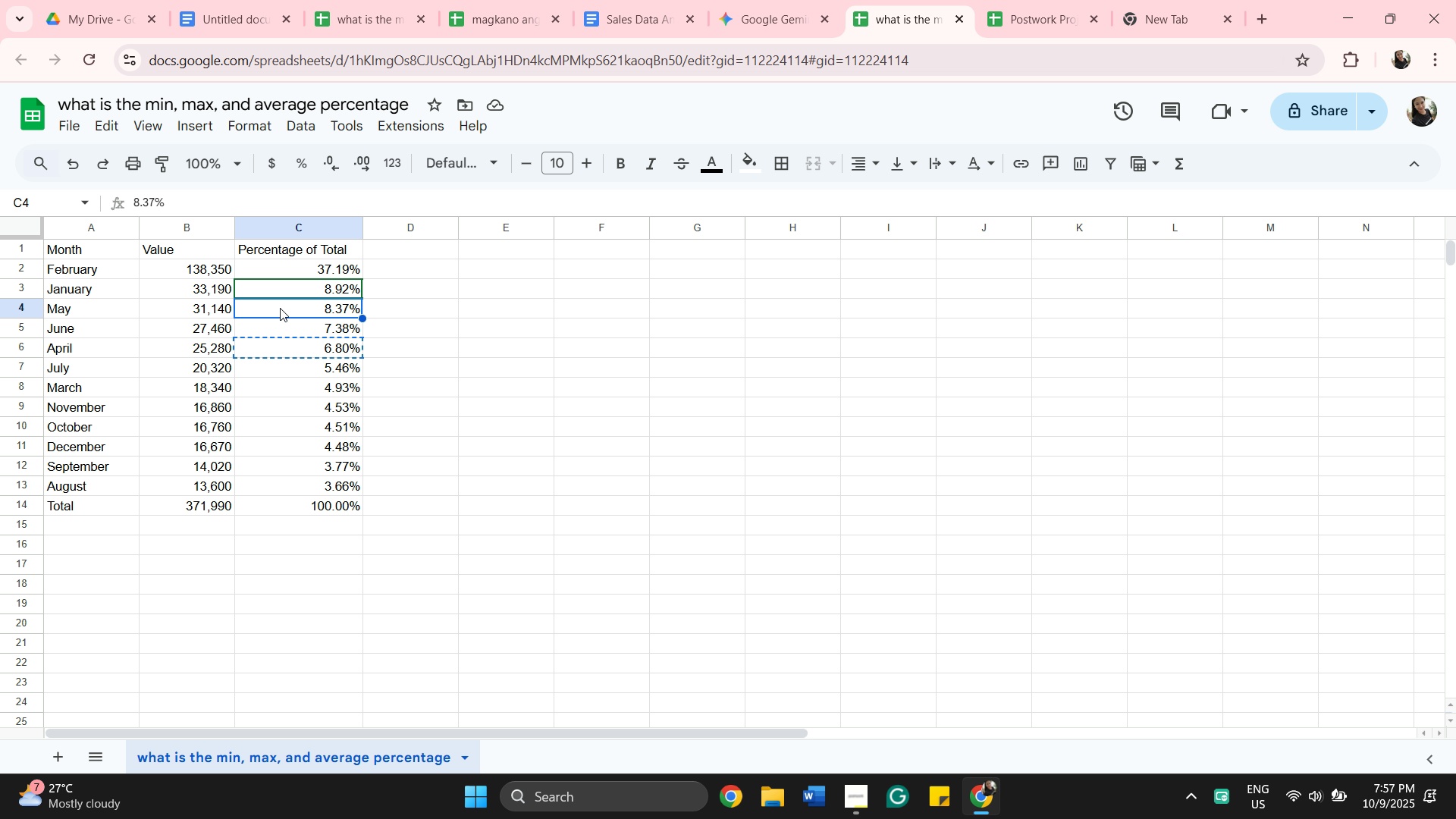 
key(Control+C)
 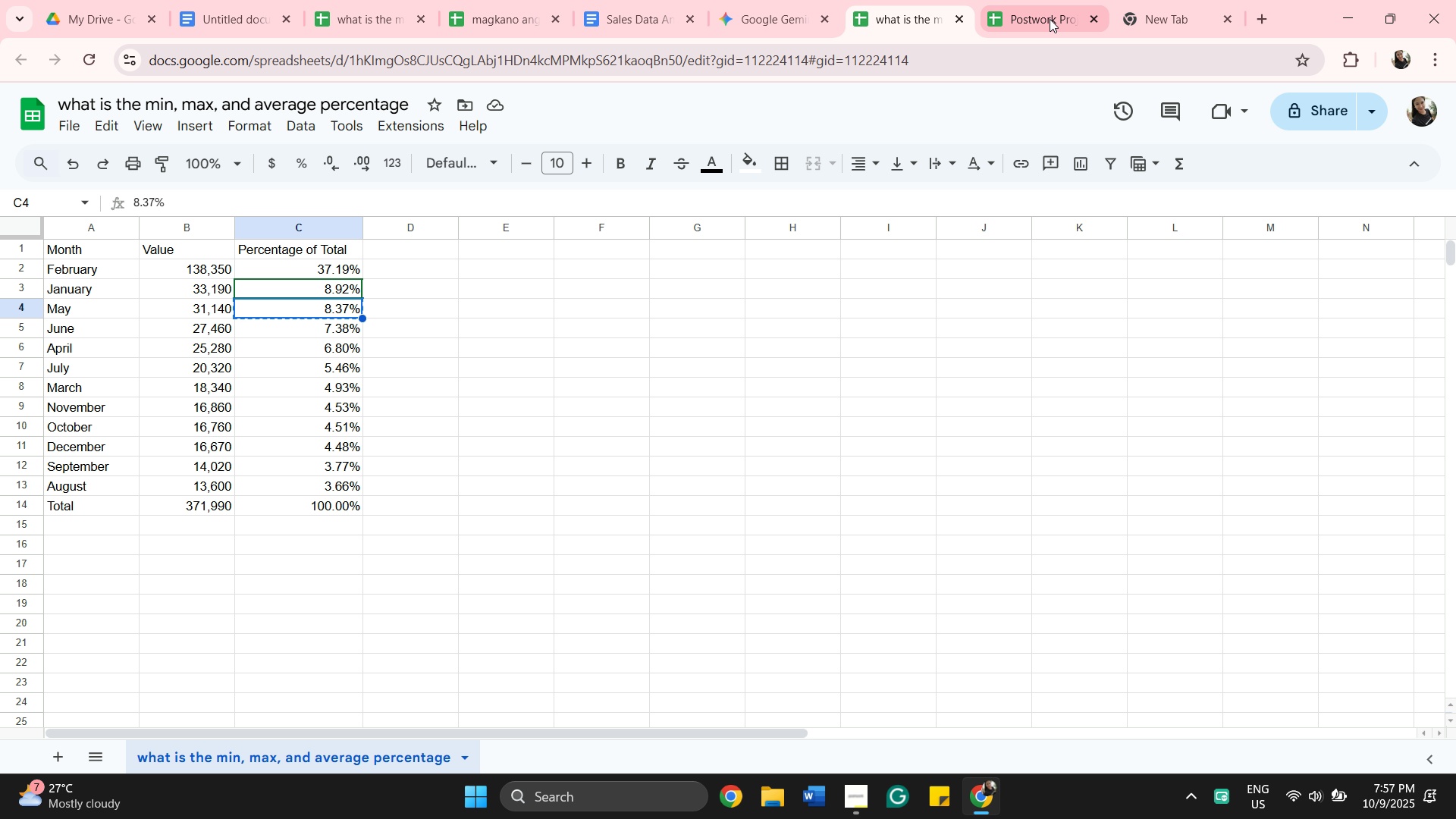 
left_click([1055, 27])
 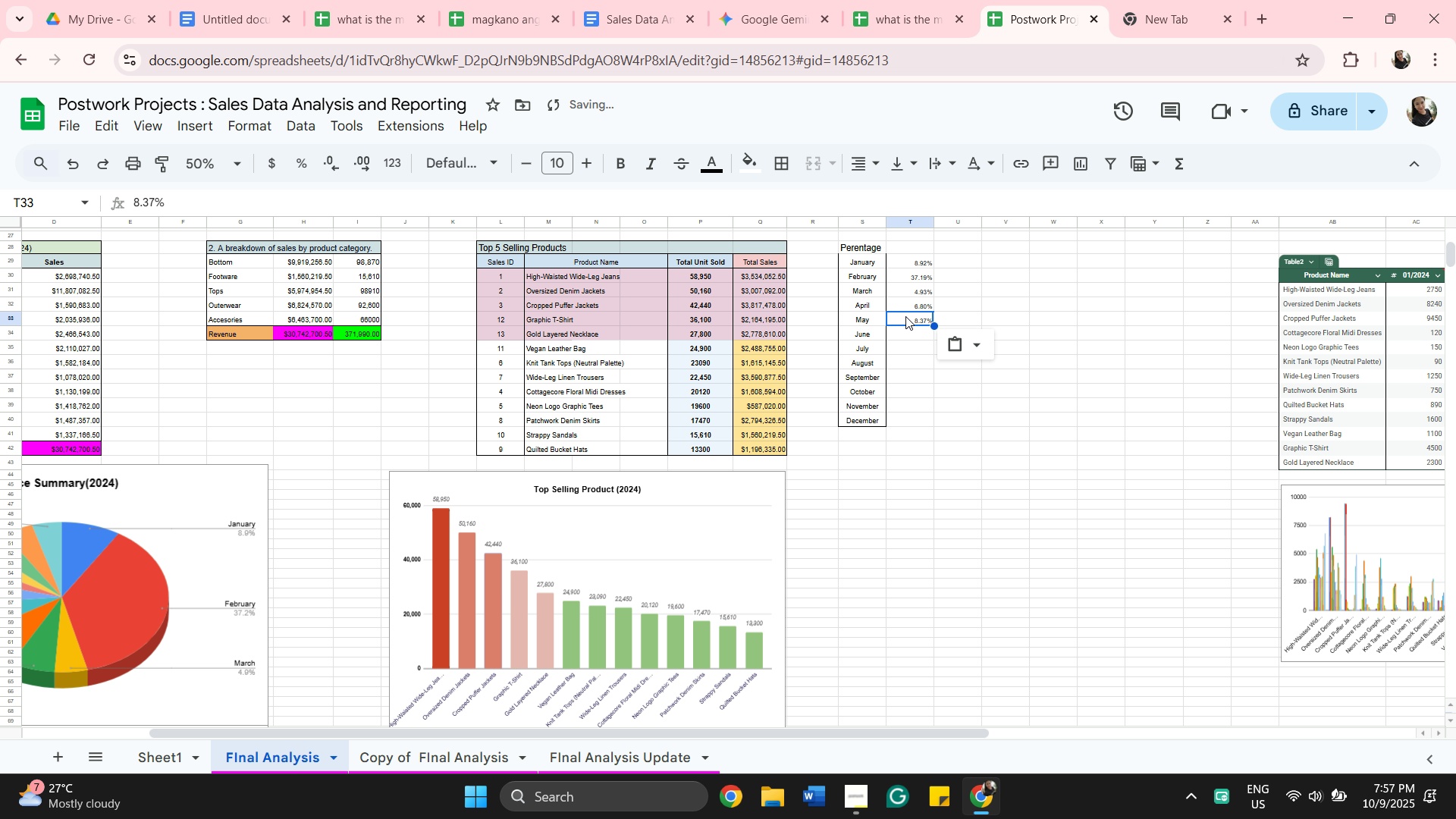 
key(Control+V)
 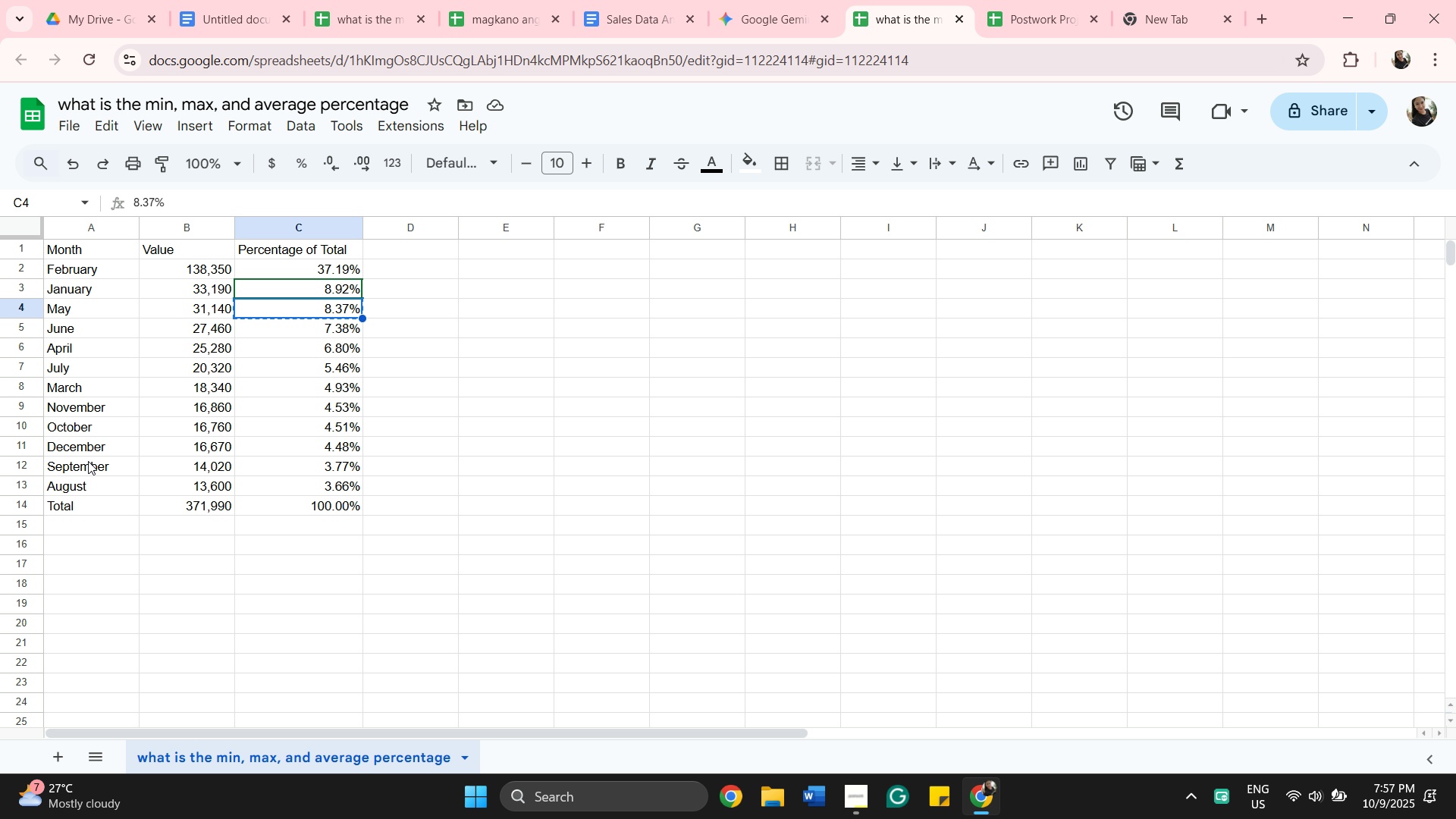 
wait(18.42)
 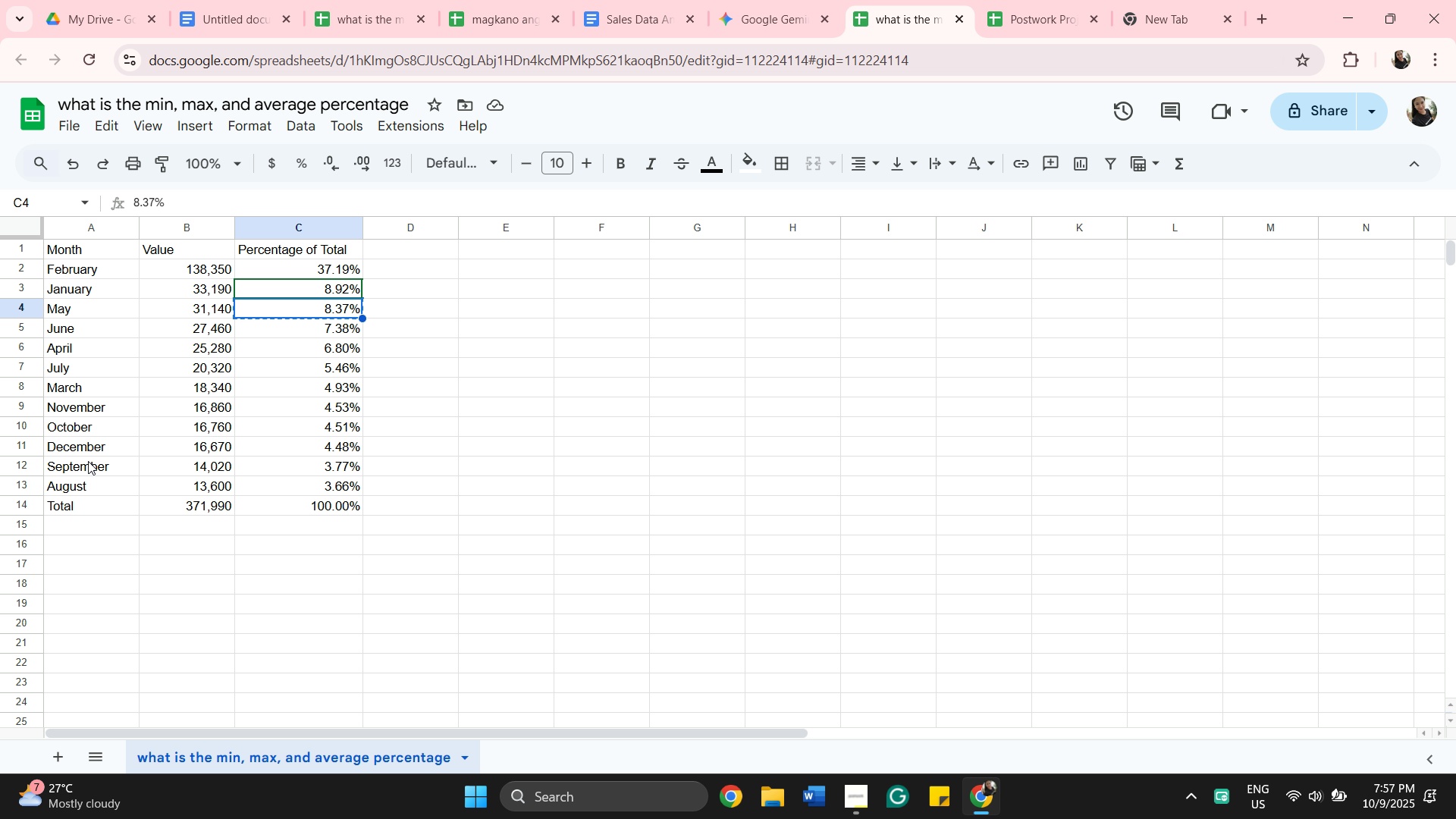 
left_click_drag(start_coordinate=[82, 331], to_coordinate=[86, 335])
 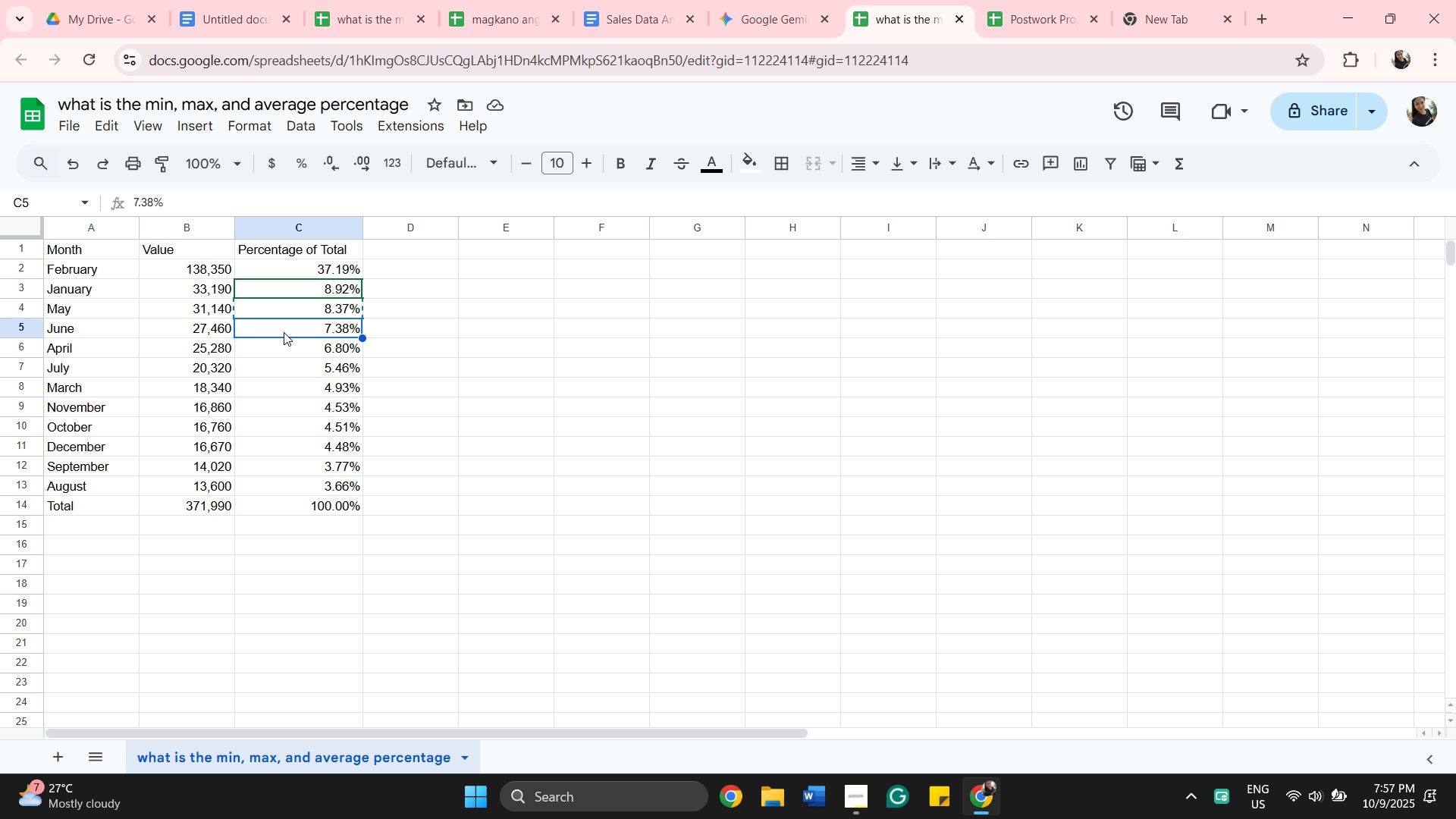 
key(Control+C)
 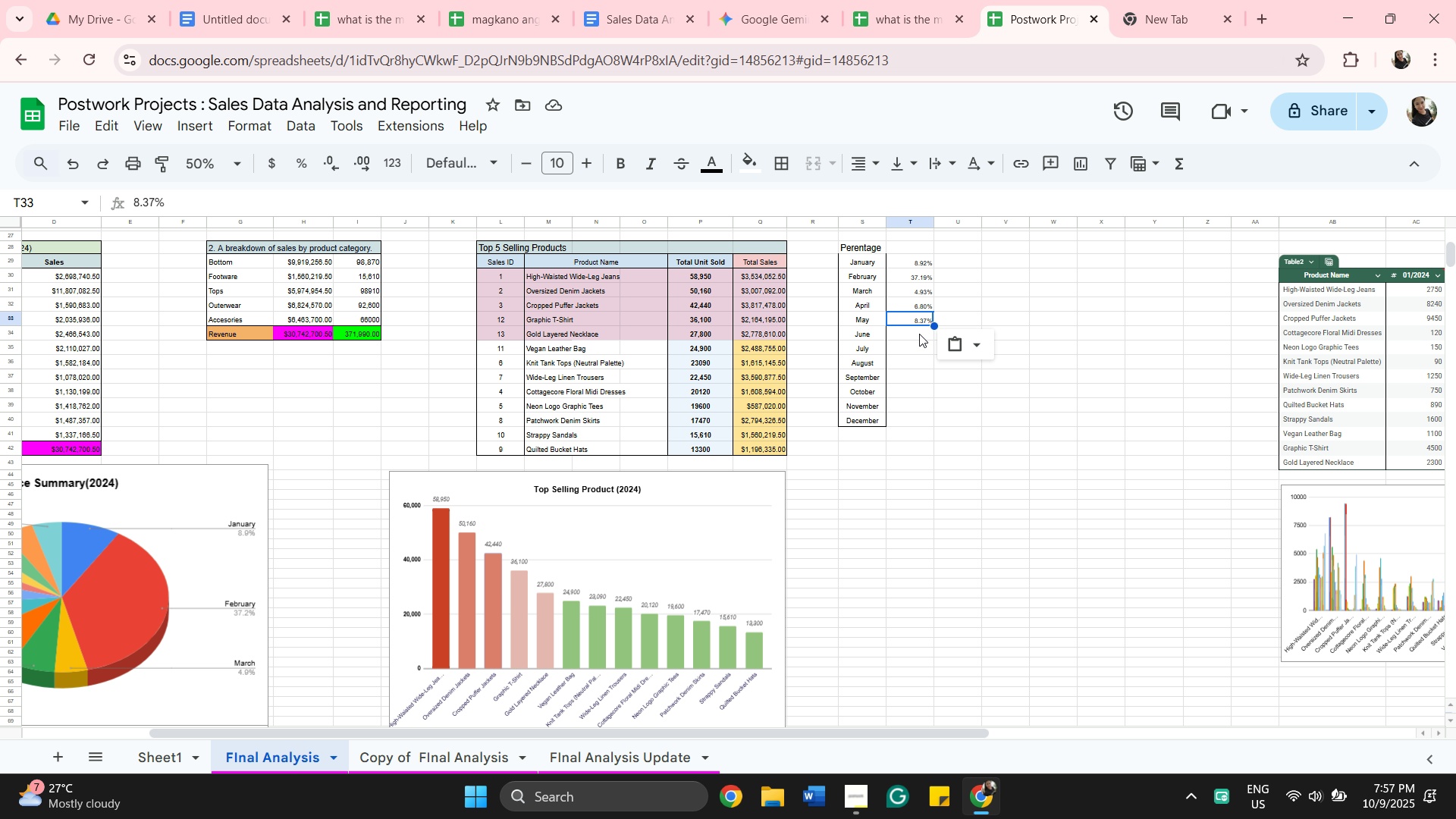 
key(Control+V)
 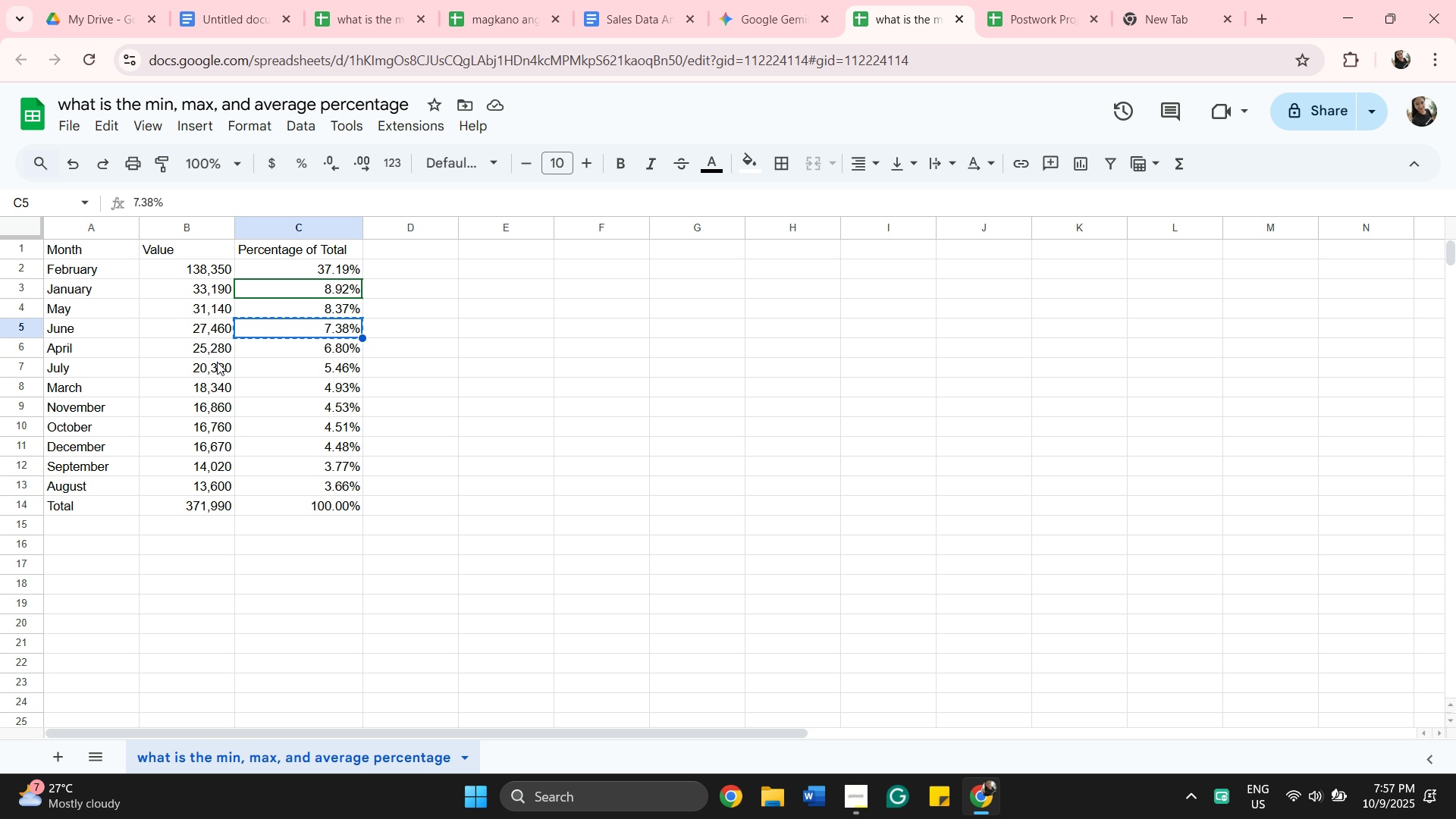 
wait(6.26)
 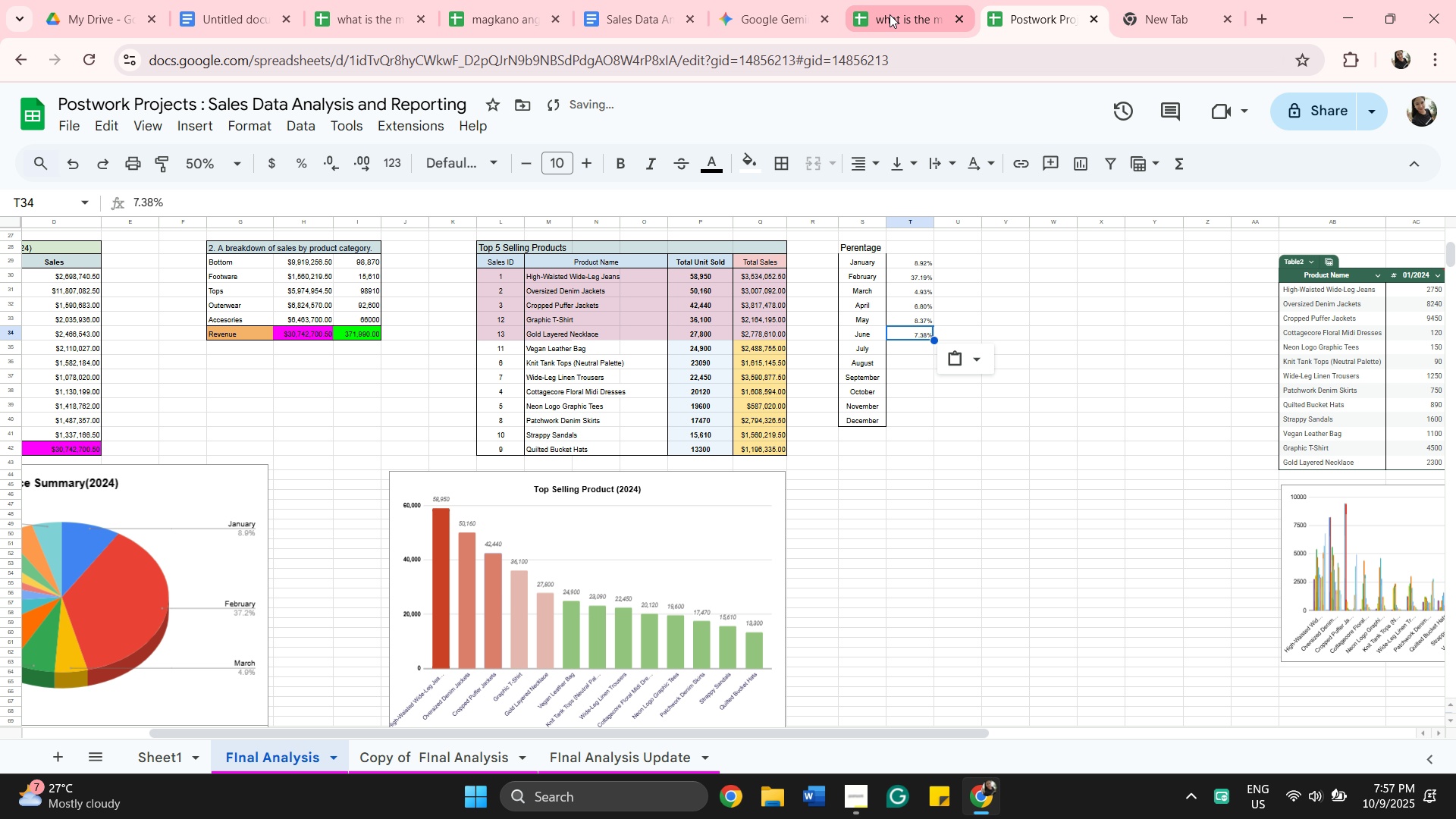 
key(Control+C)
 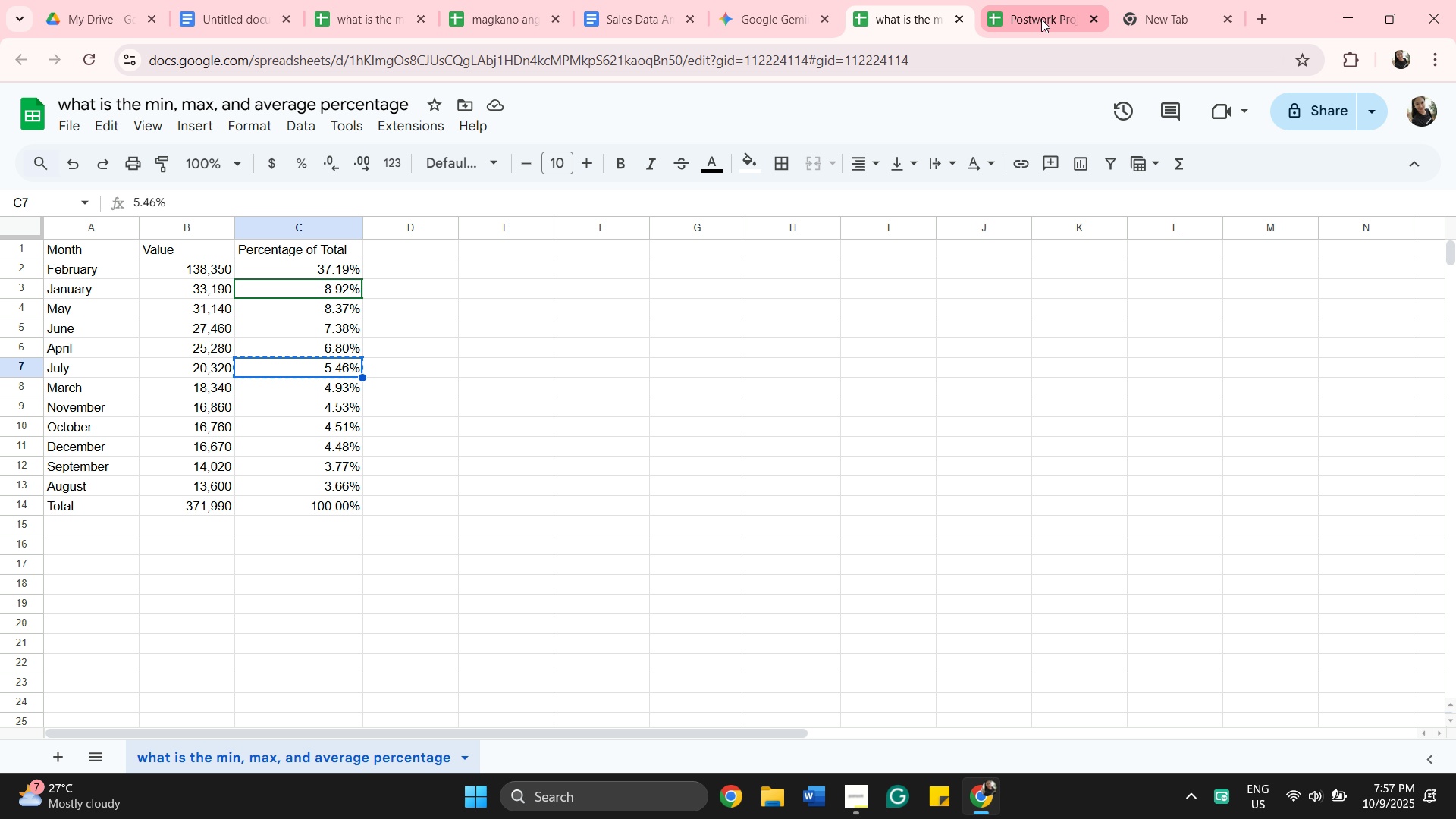 
left_click([1041, 19])
 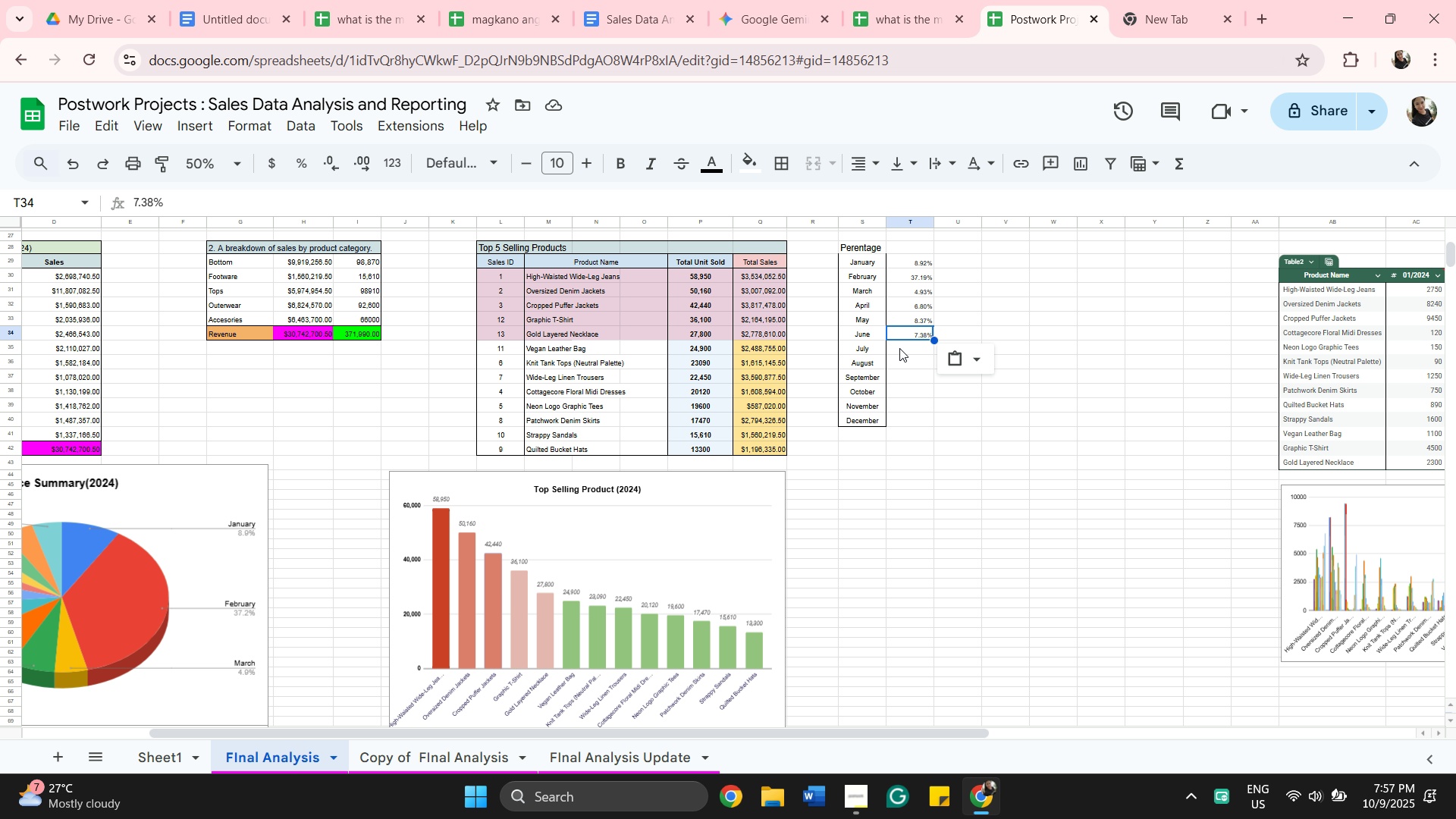 
left_click([900, 348])
 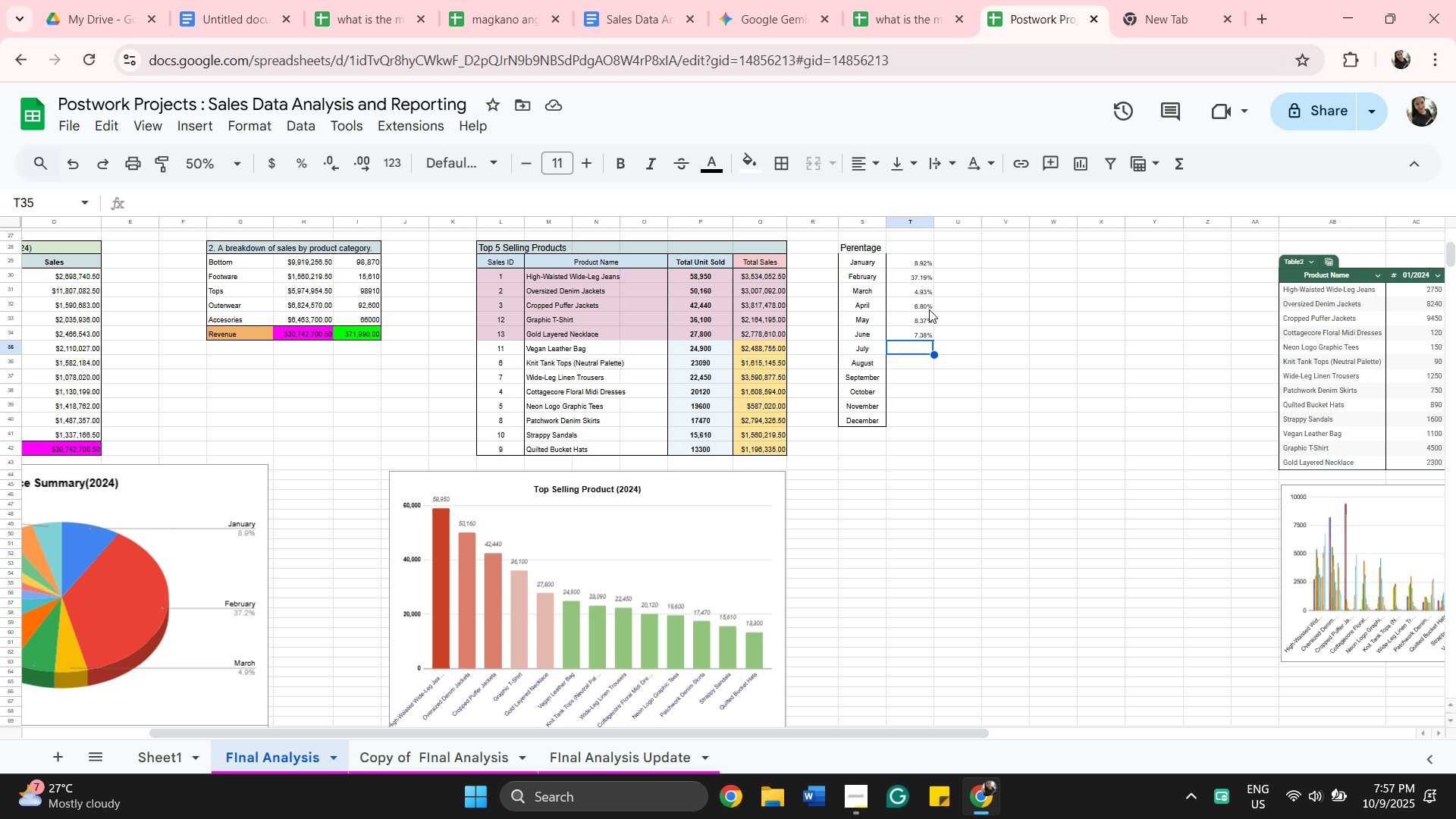 
key(Control+V)
 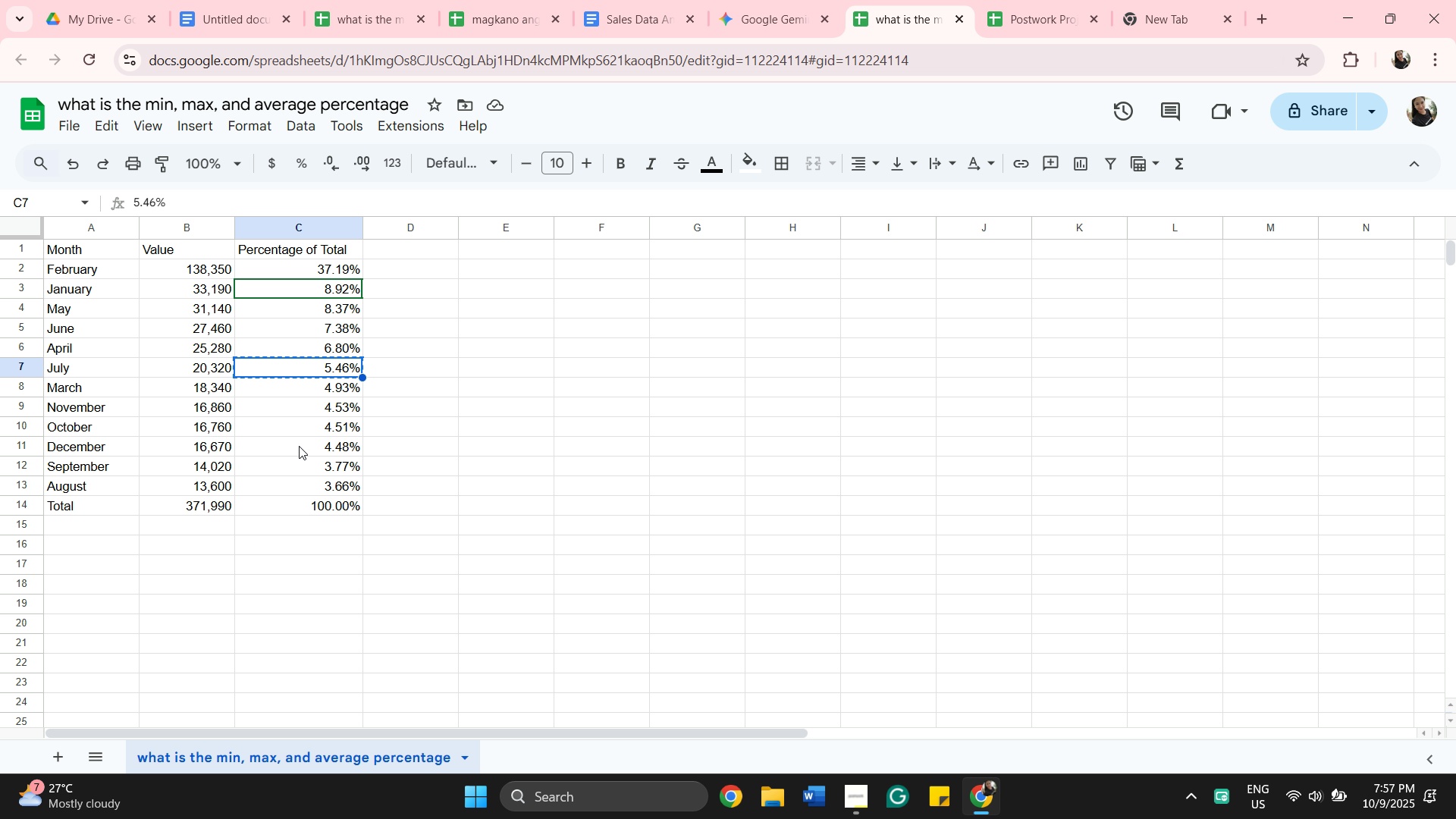 
wait(8.99)
 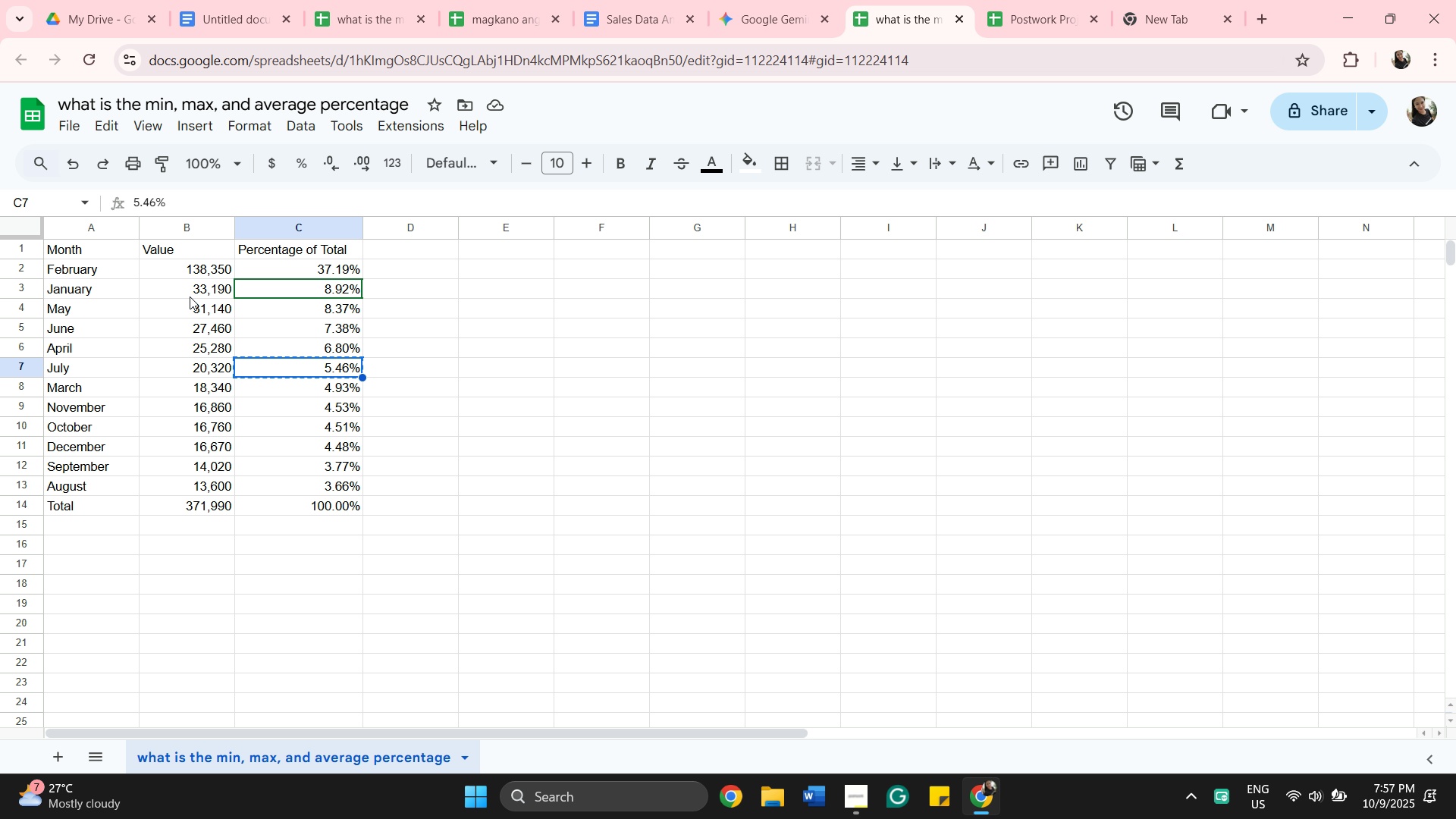 
key(Control+C)
 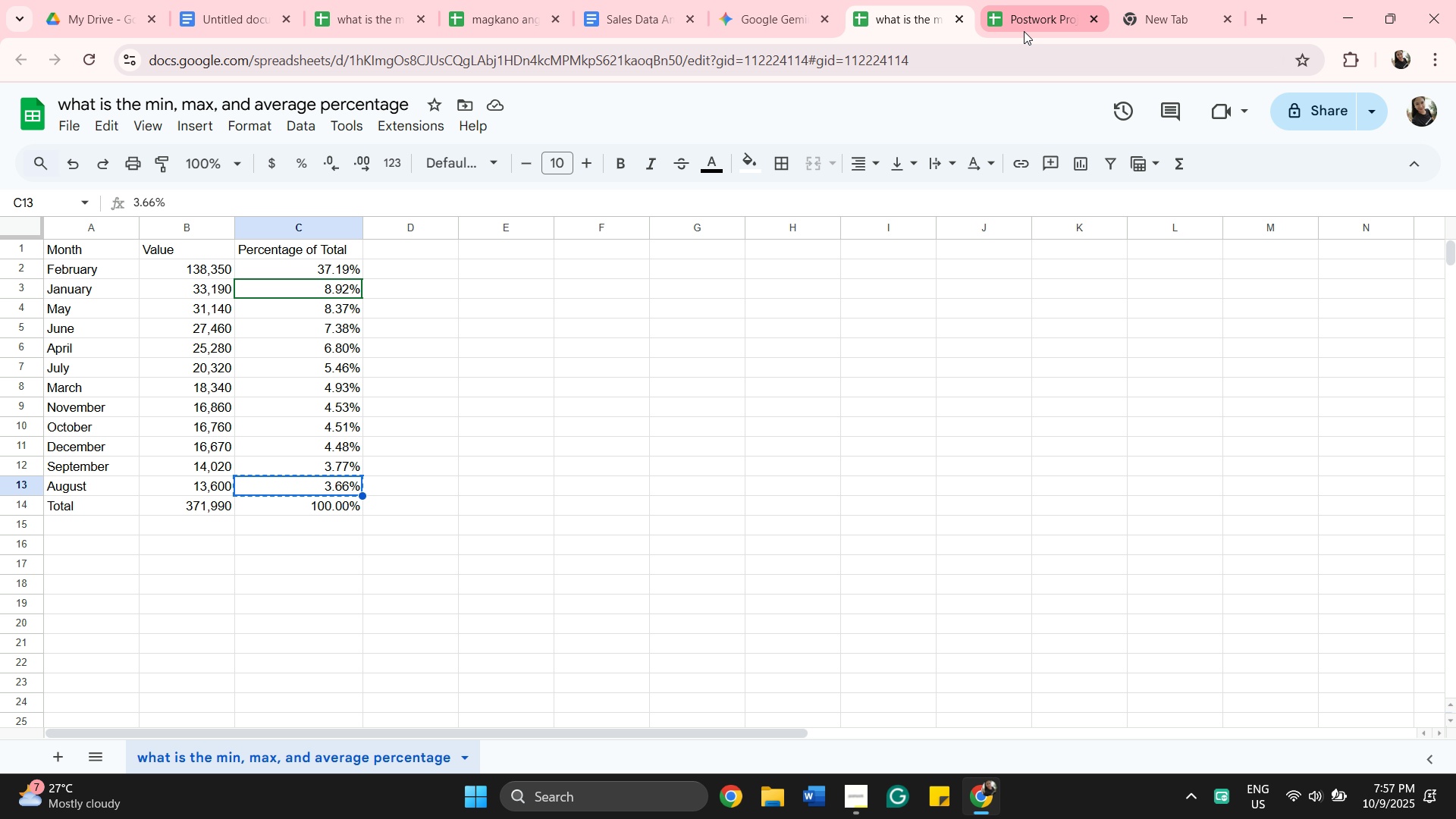 
left_click([1025, 31])
 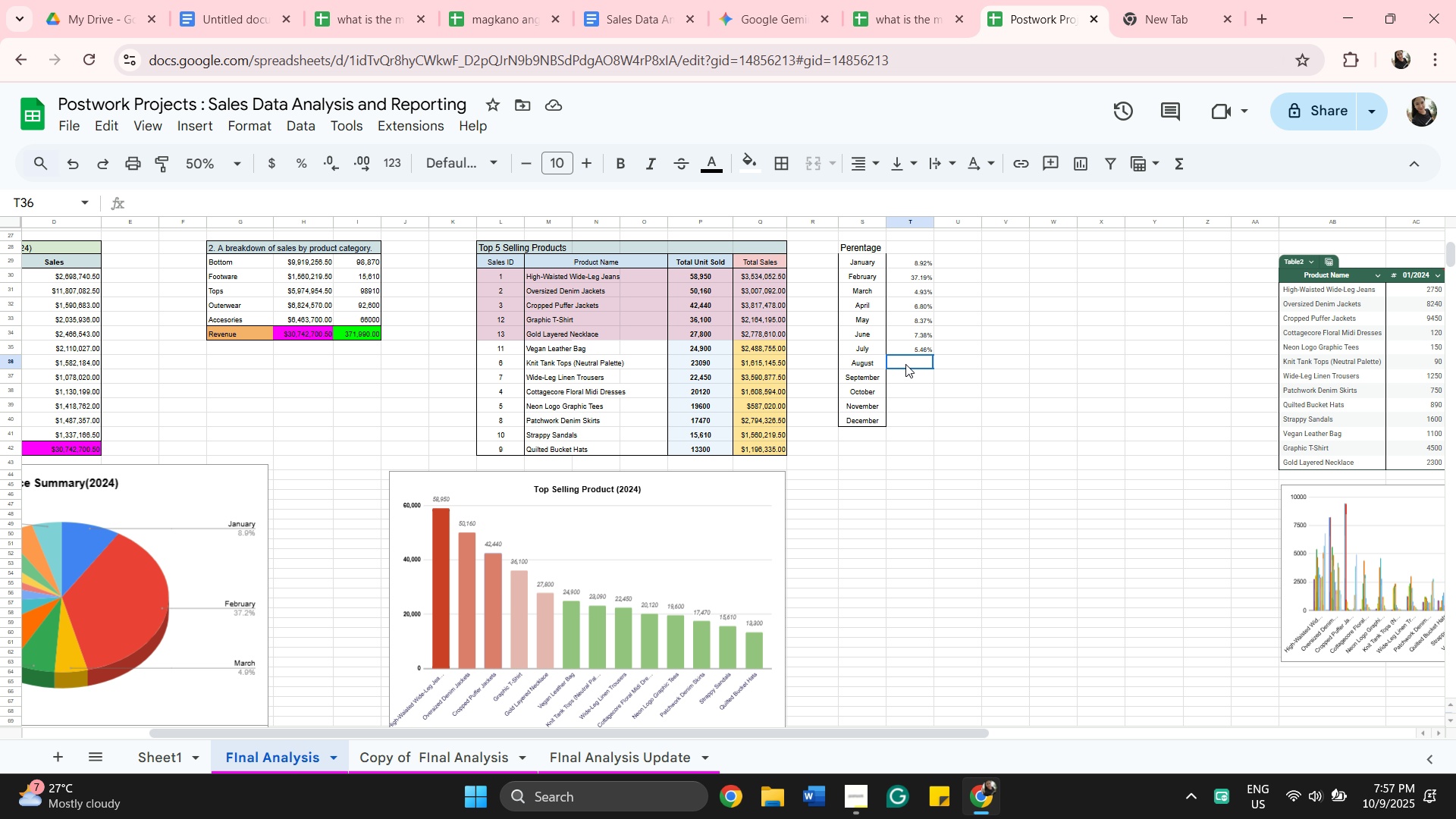 
key(Control+V)
 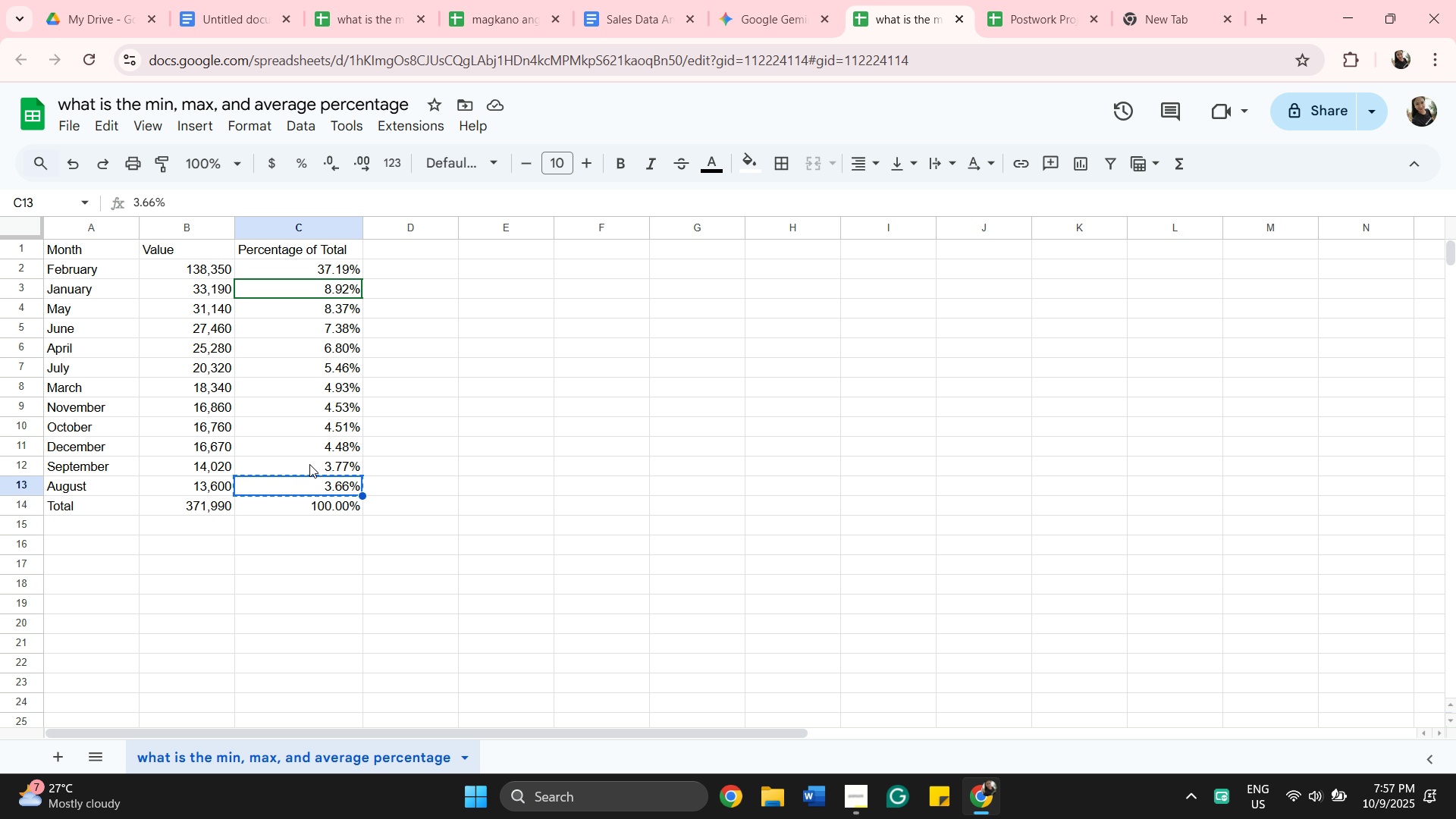 
left_click([316, 466])
 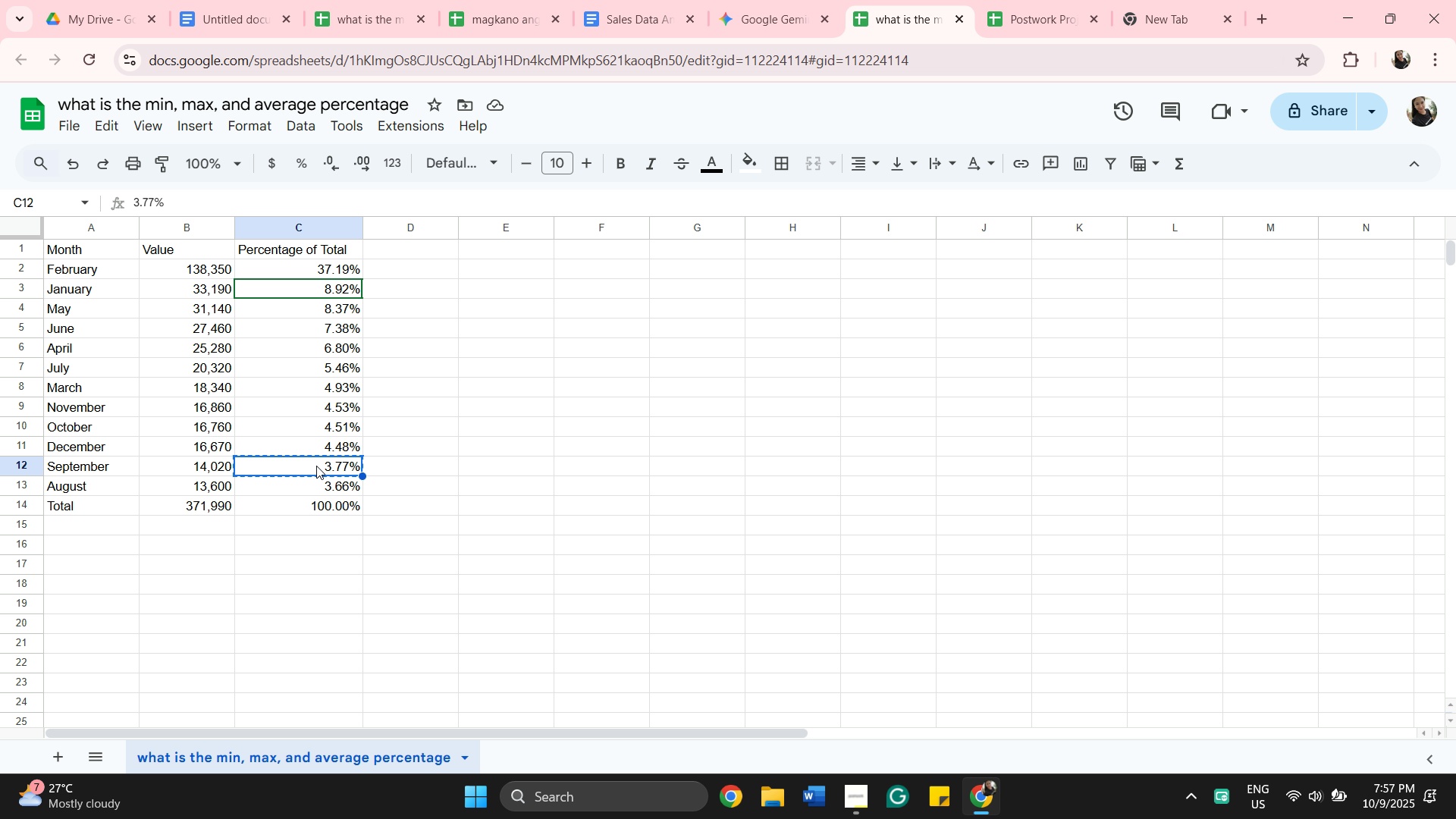 
key(Control+C)
 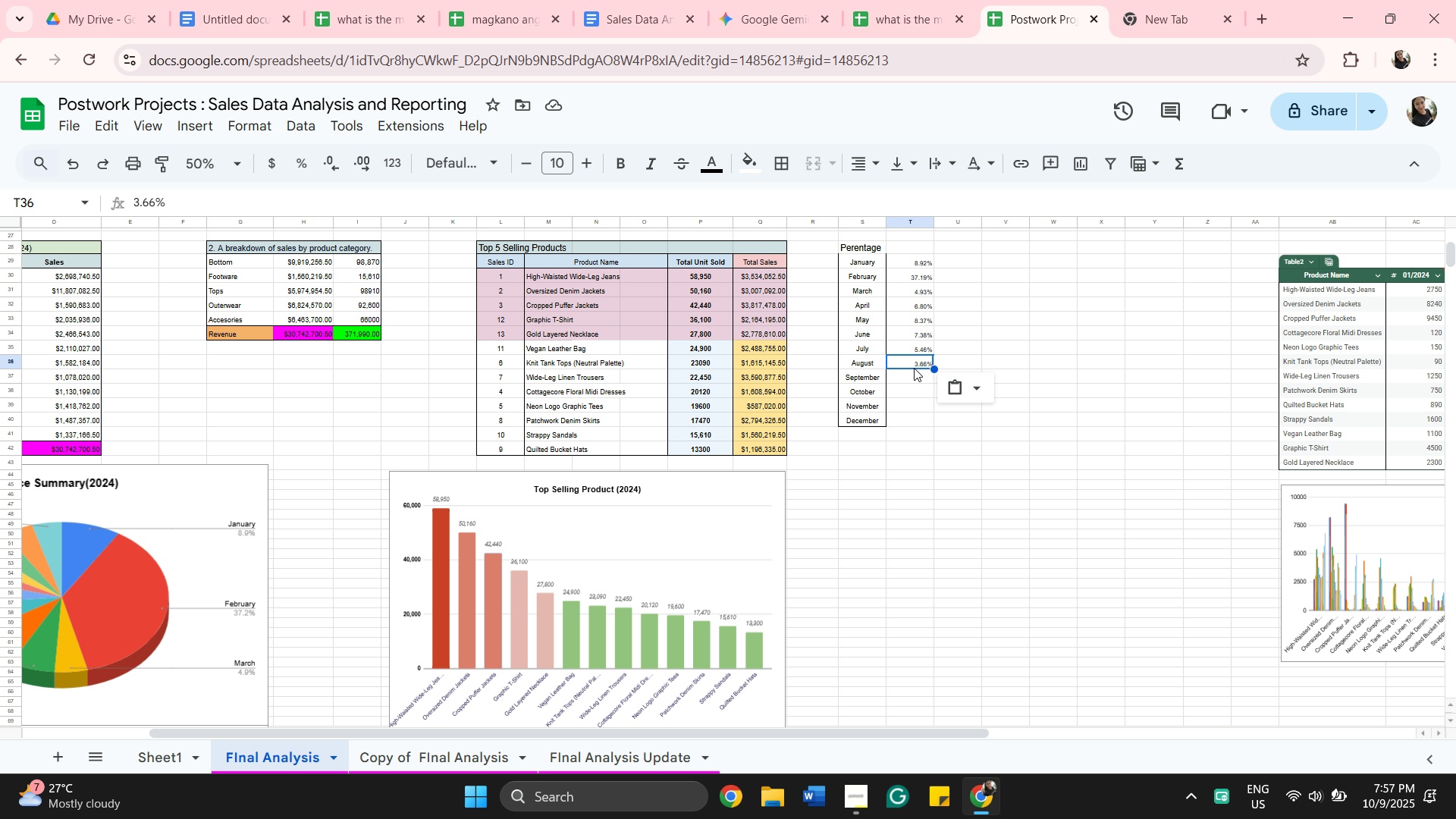 
left_click([909, 379])
 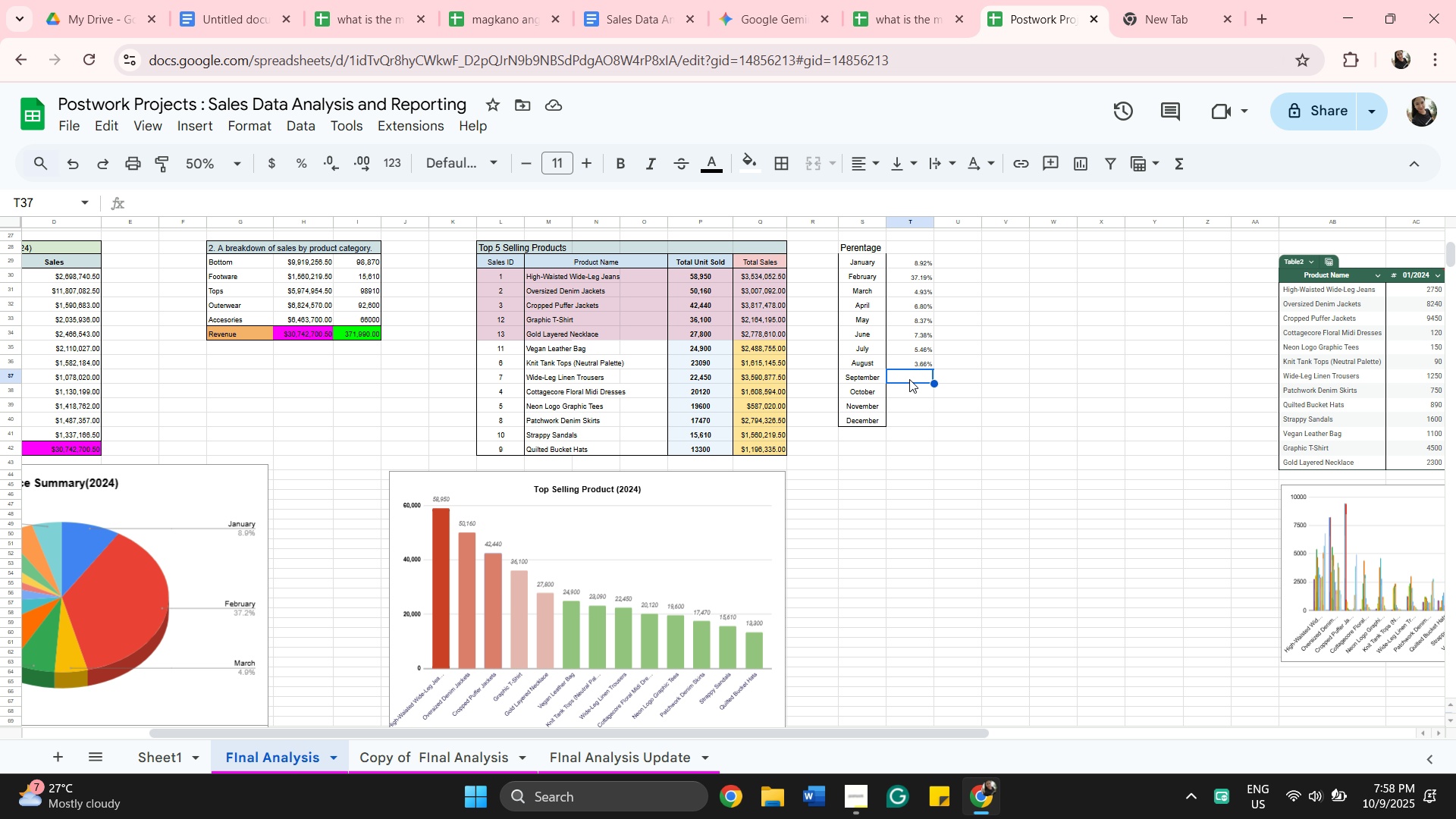 
key(Control+V)
 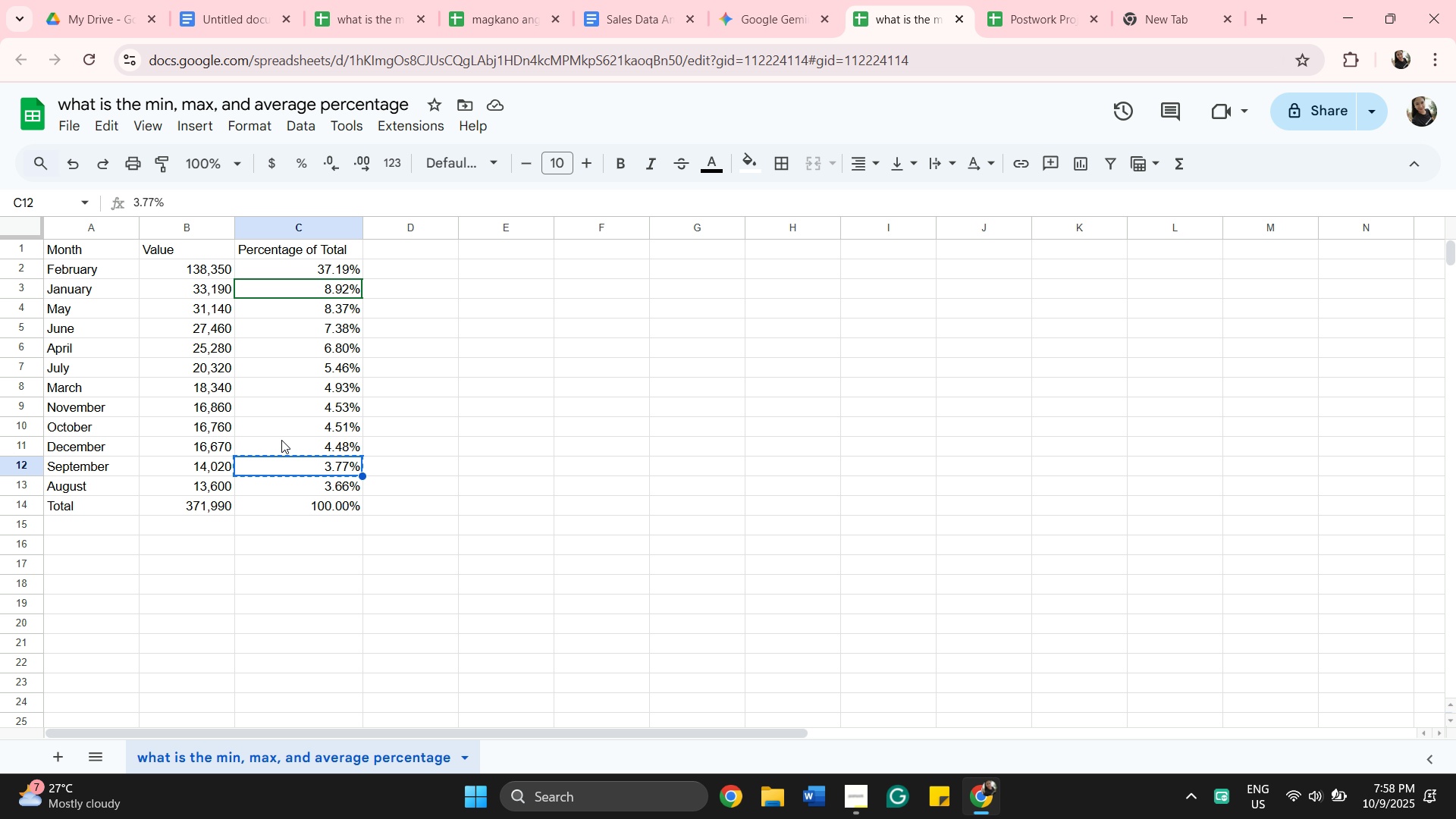 
key(Control+C)
 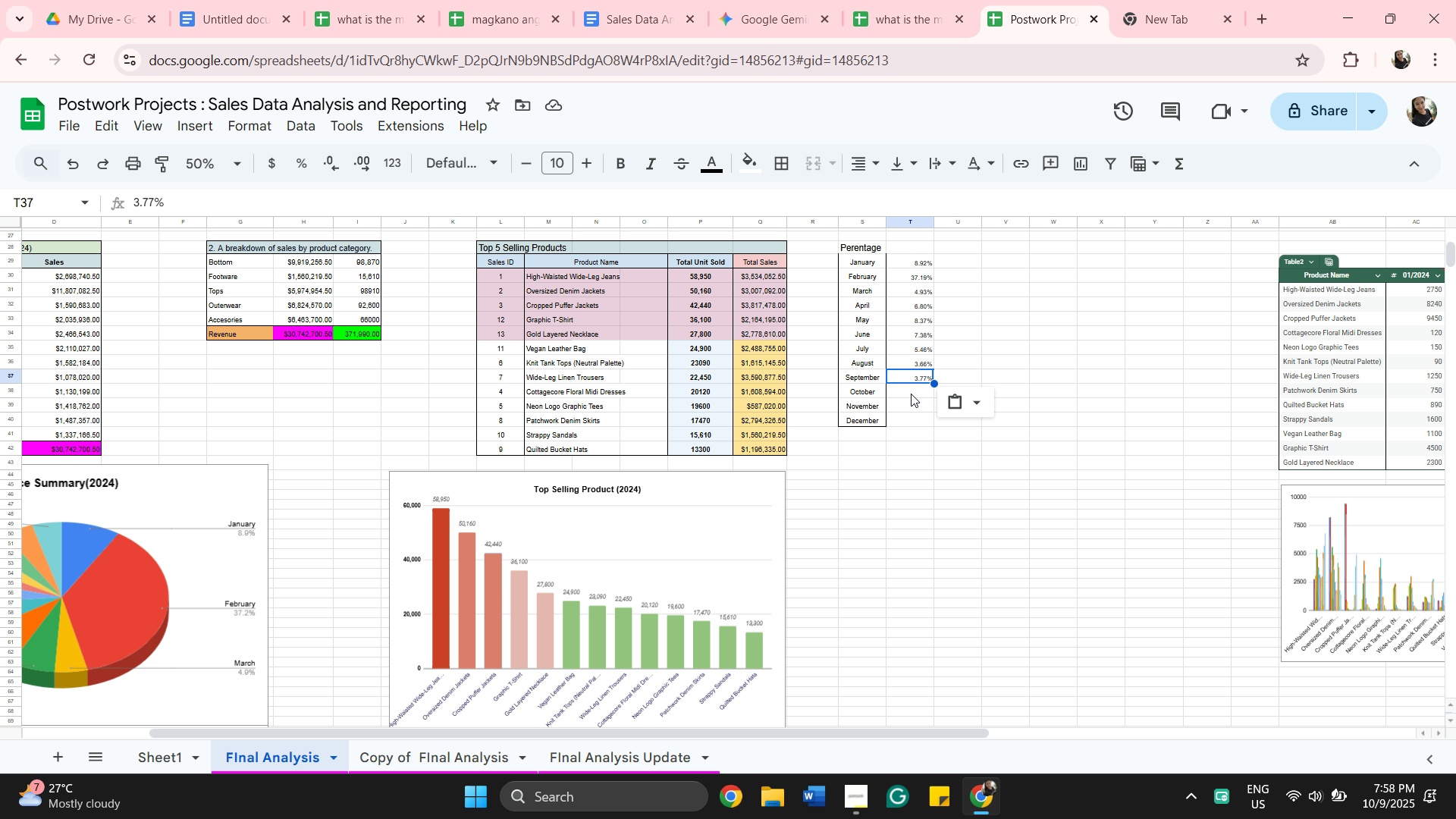 
key(Control+V)
 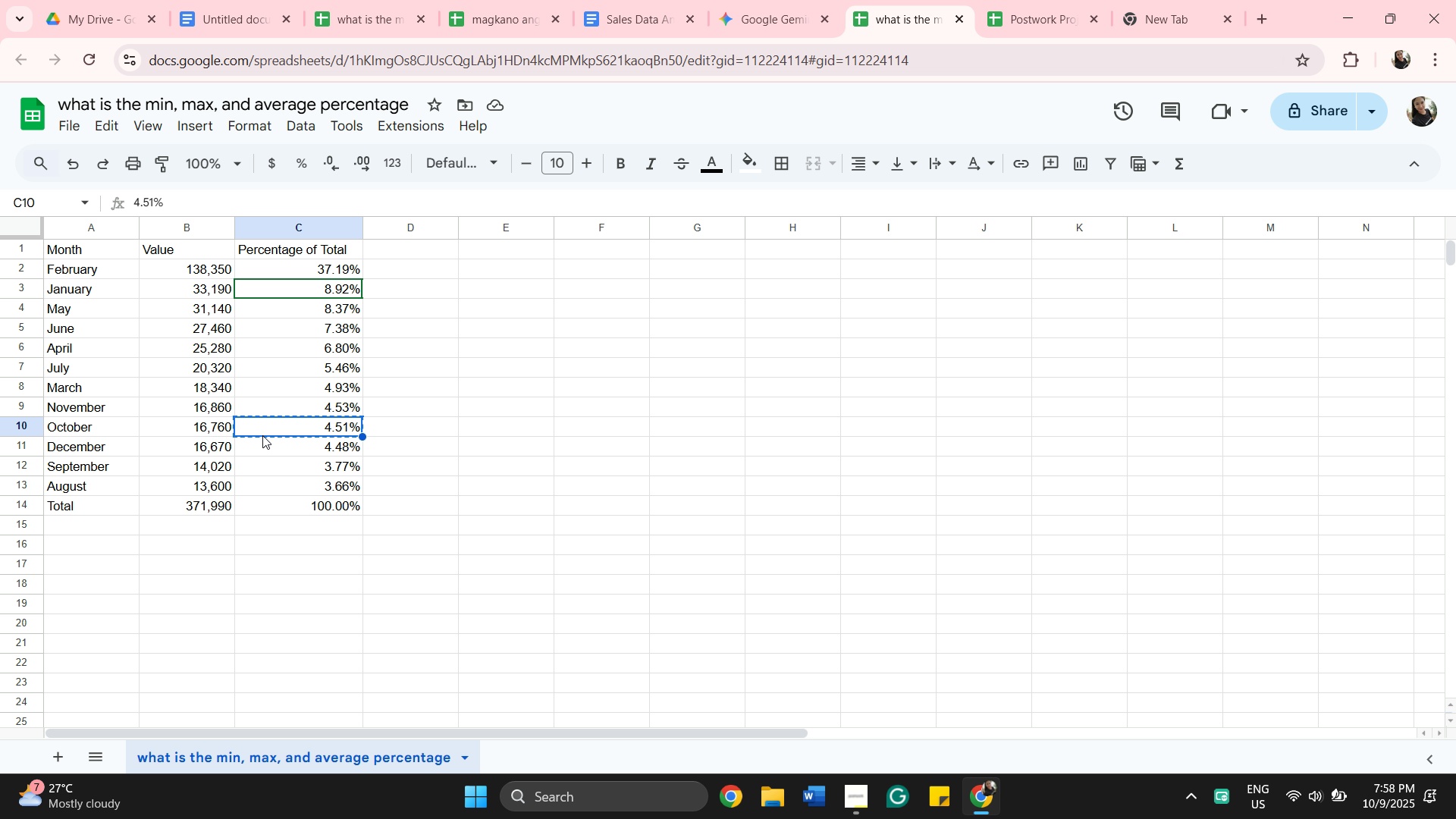 
left_click([300, 402])
 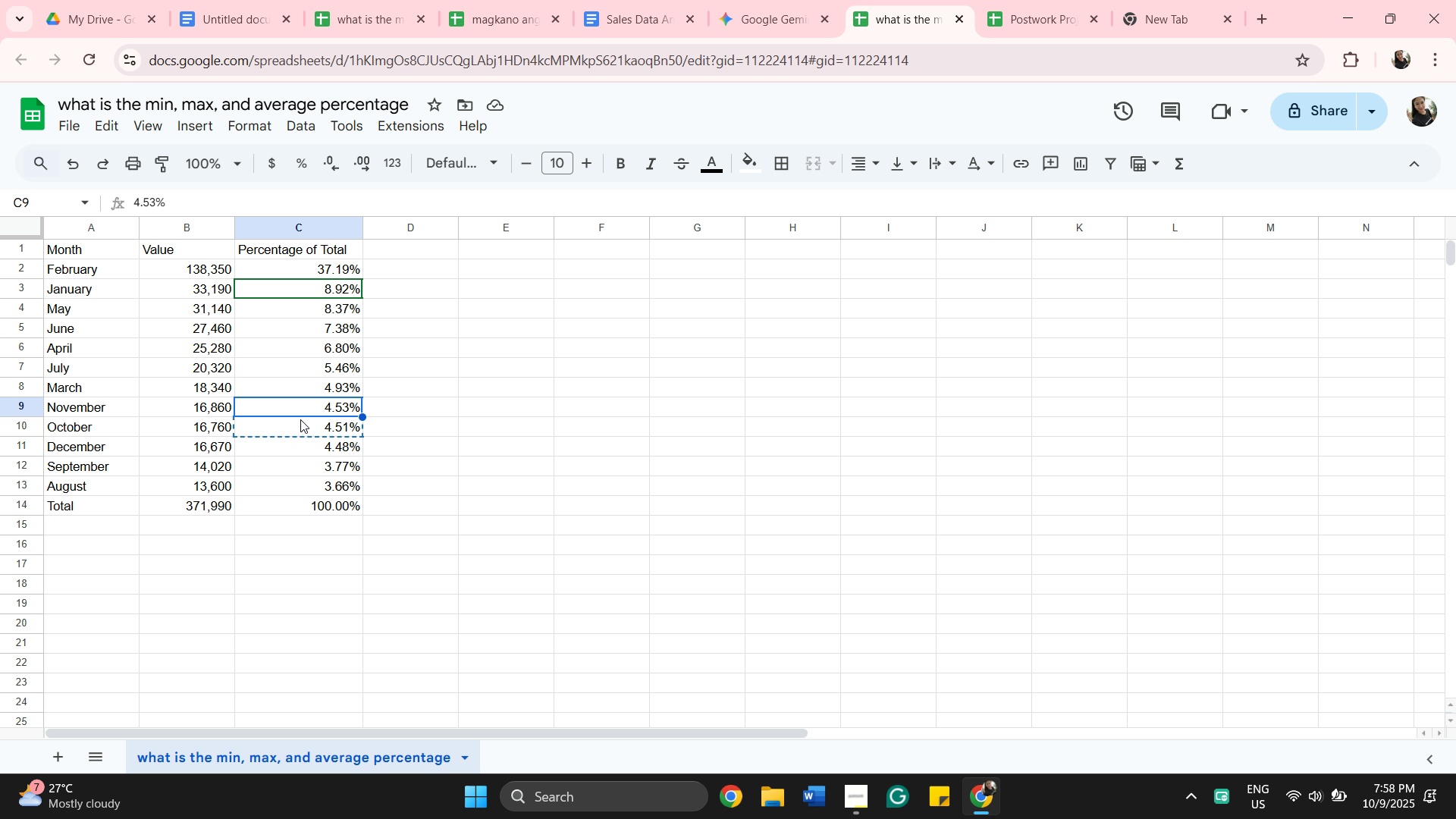 
key(Control+C)
 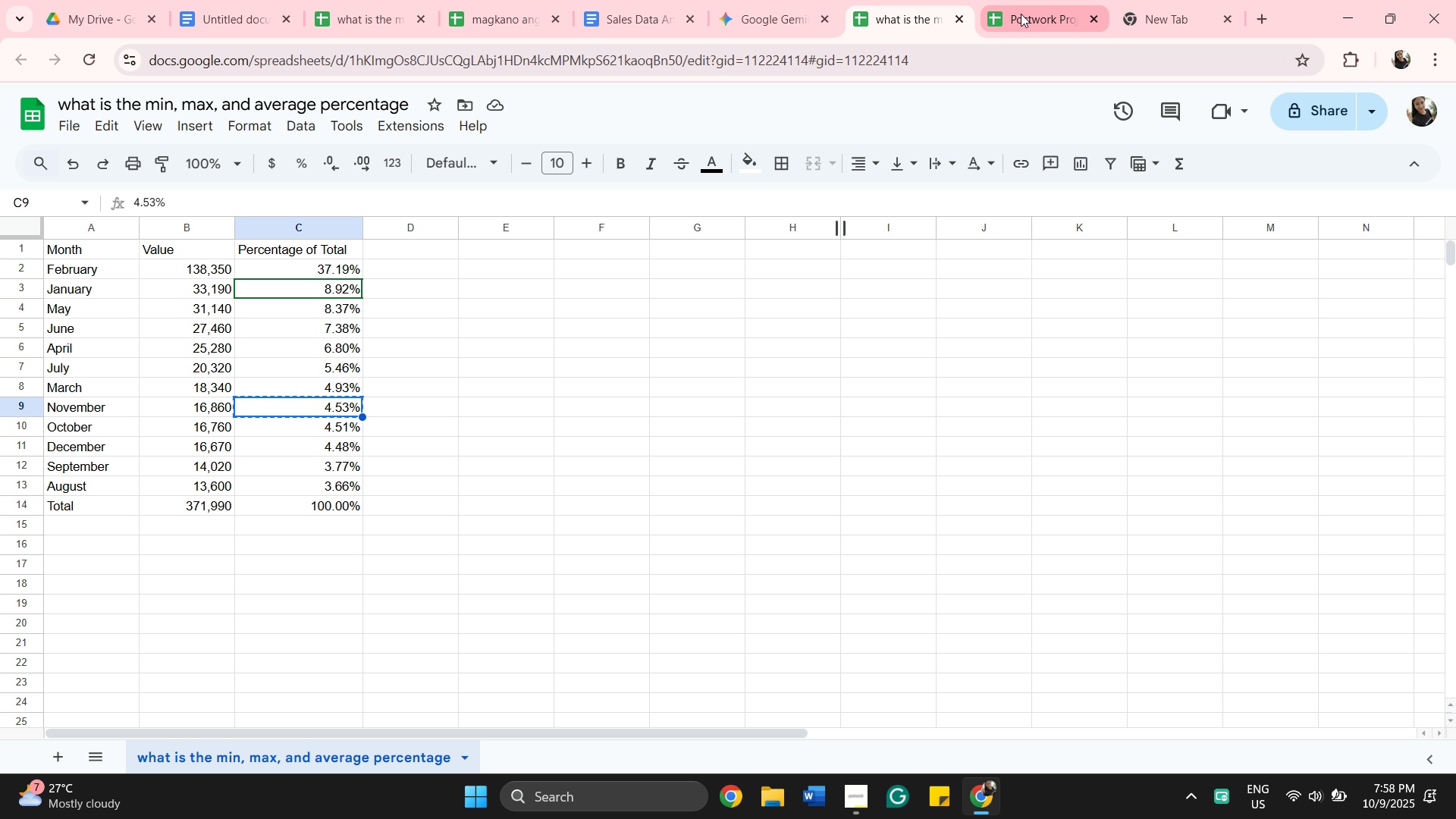 
left_click([1025, 11])
 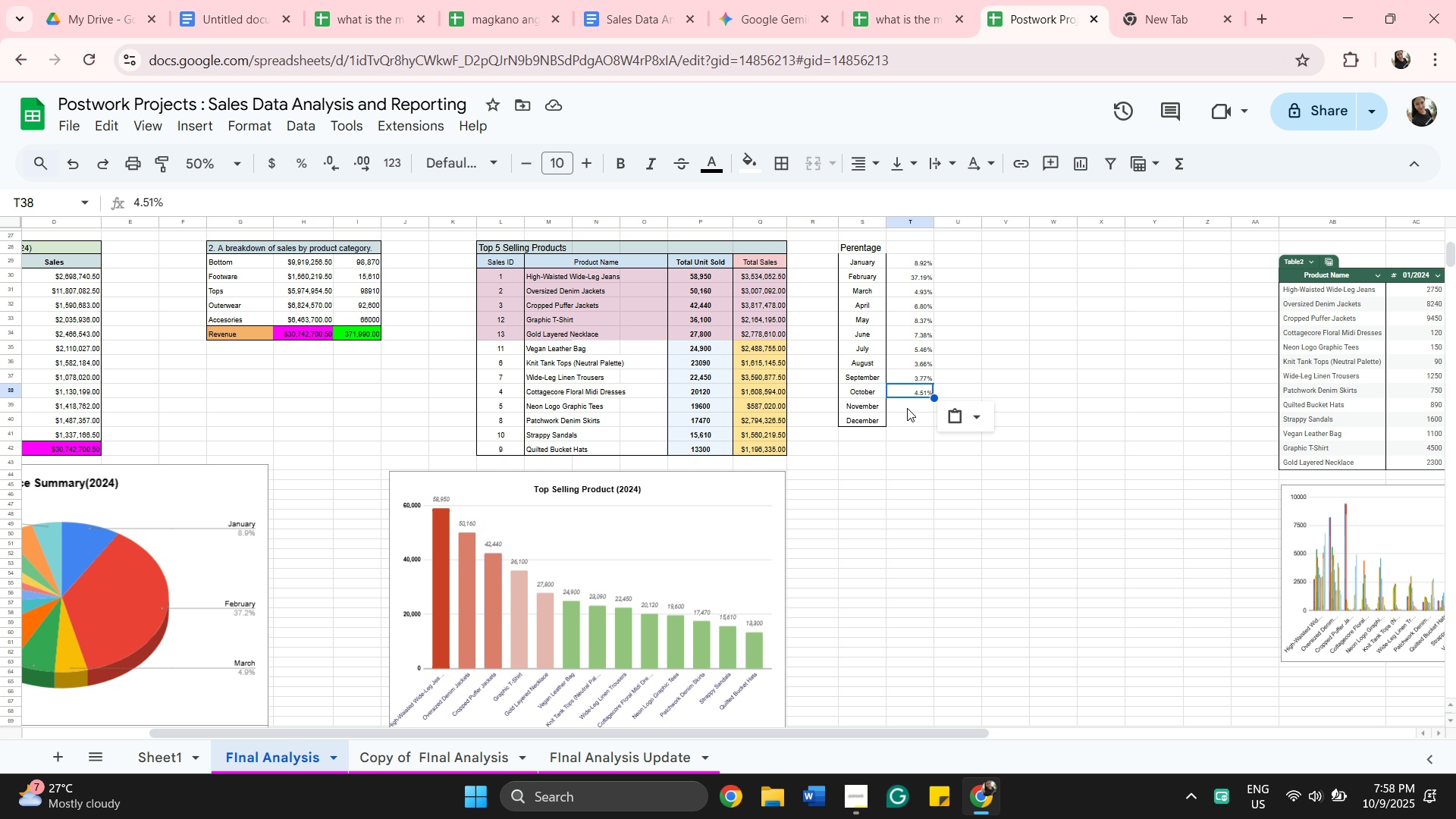 
left_click([907, 406])
 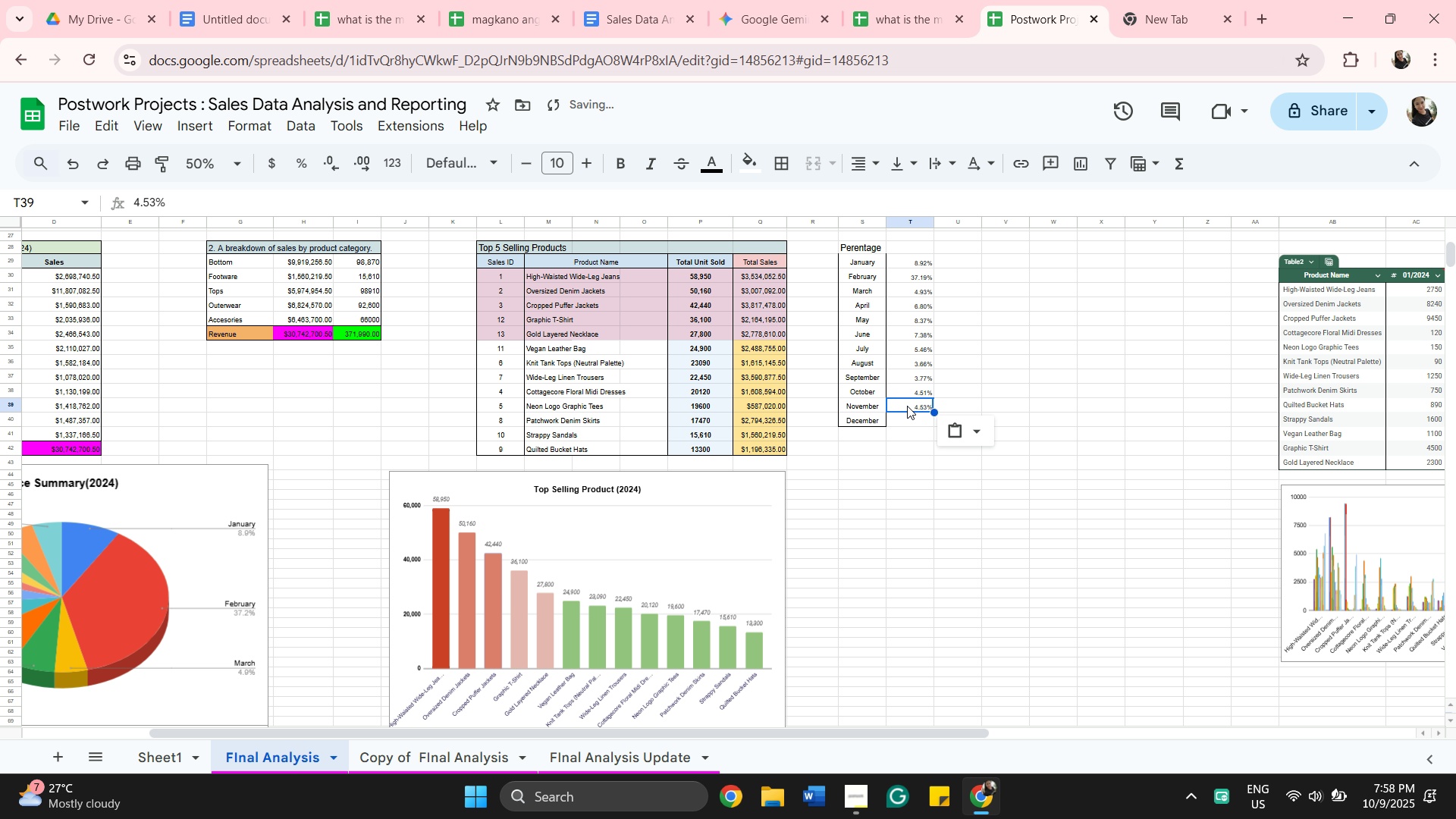 
key(Control+V)
 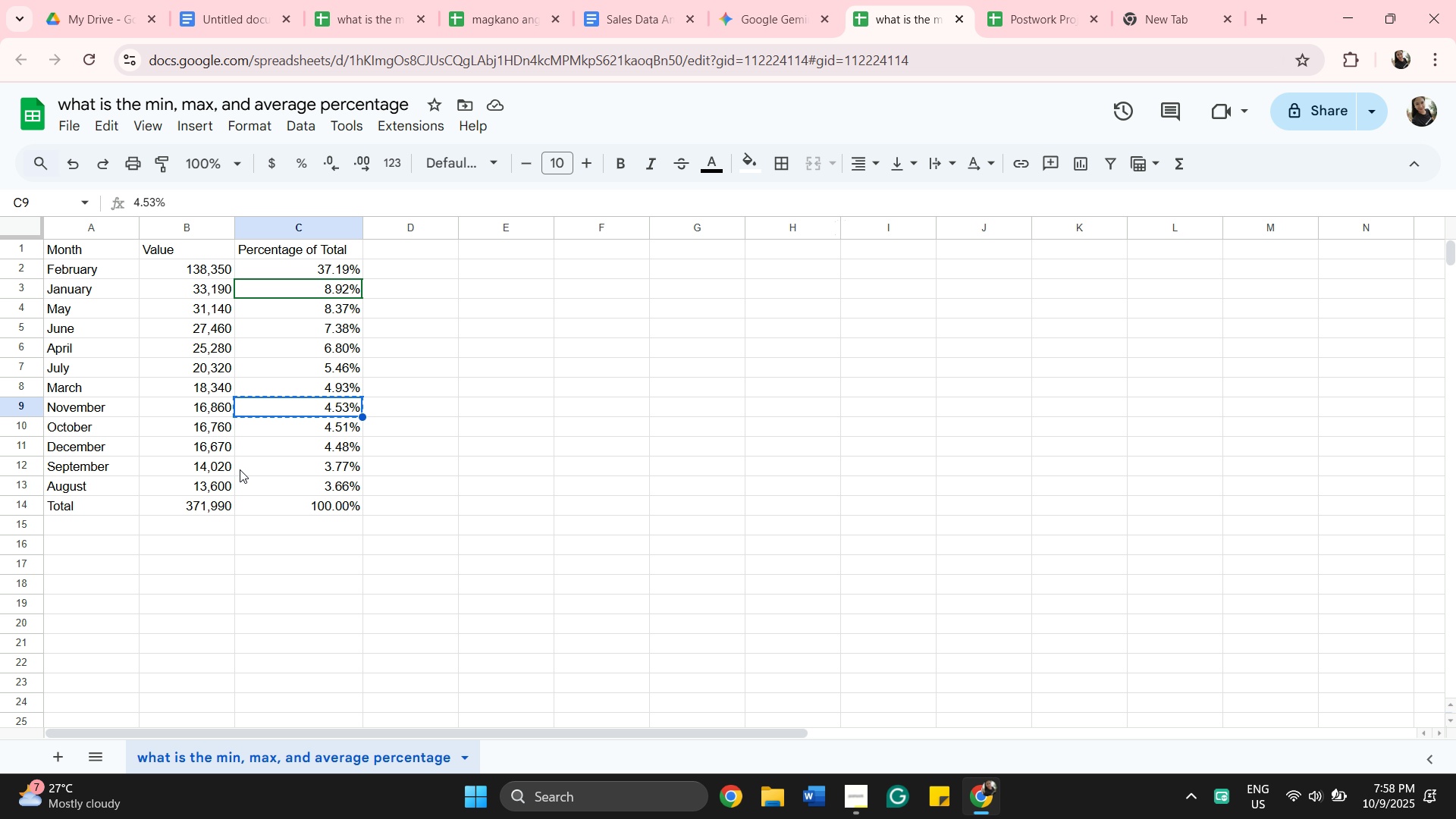 
left_click([267, 447])
 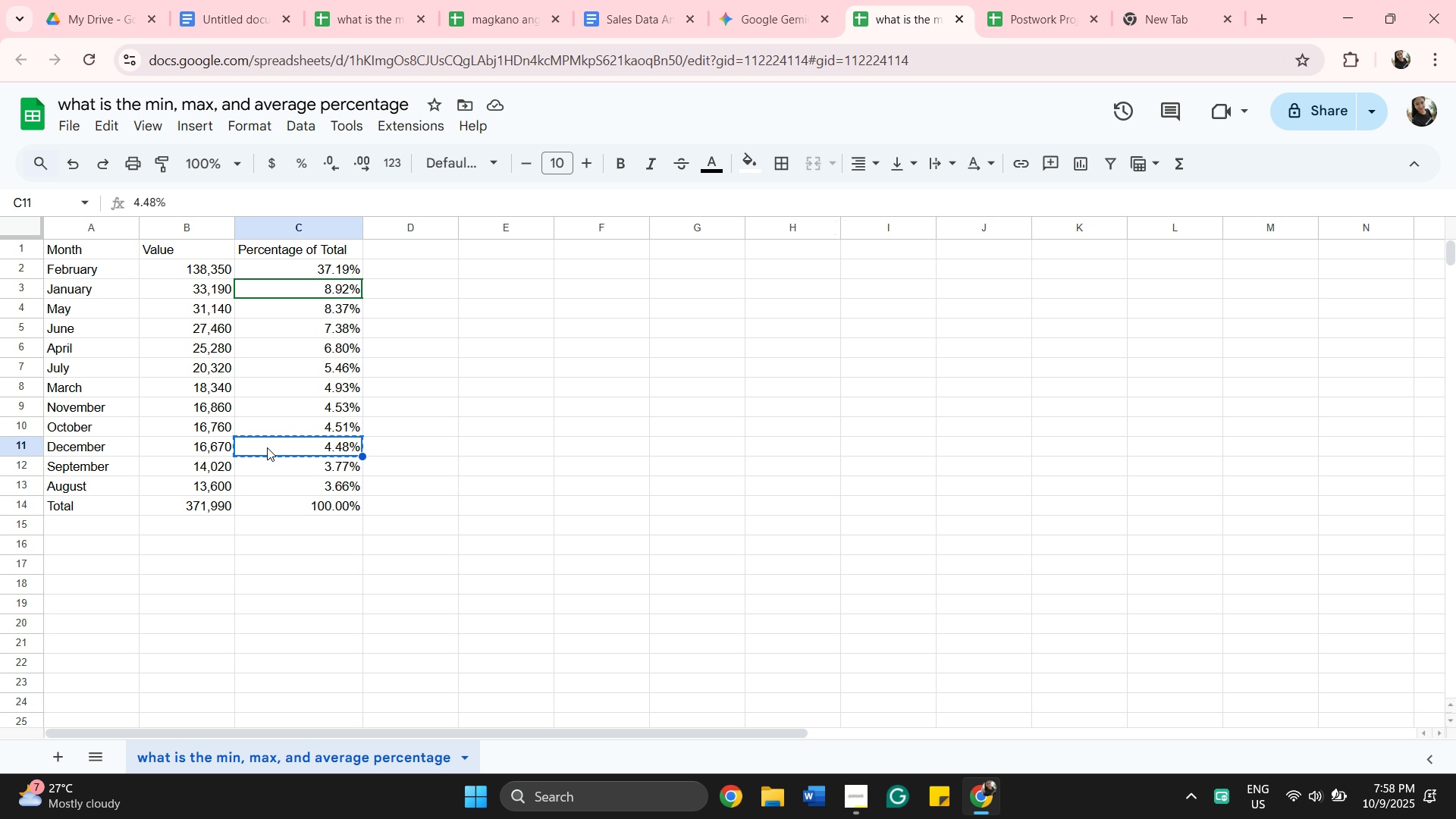 
key(Control+C)
 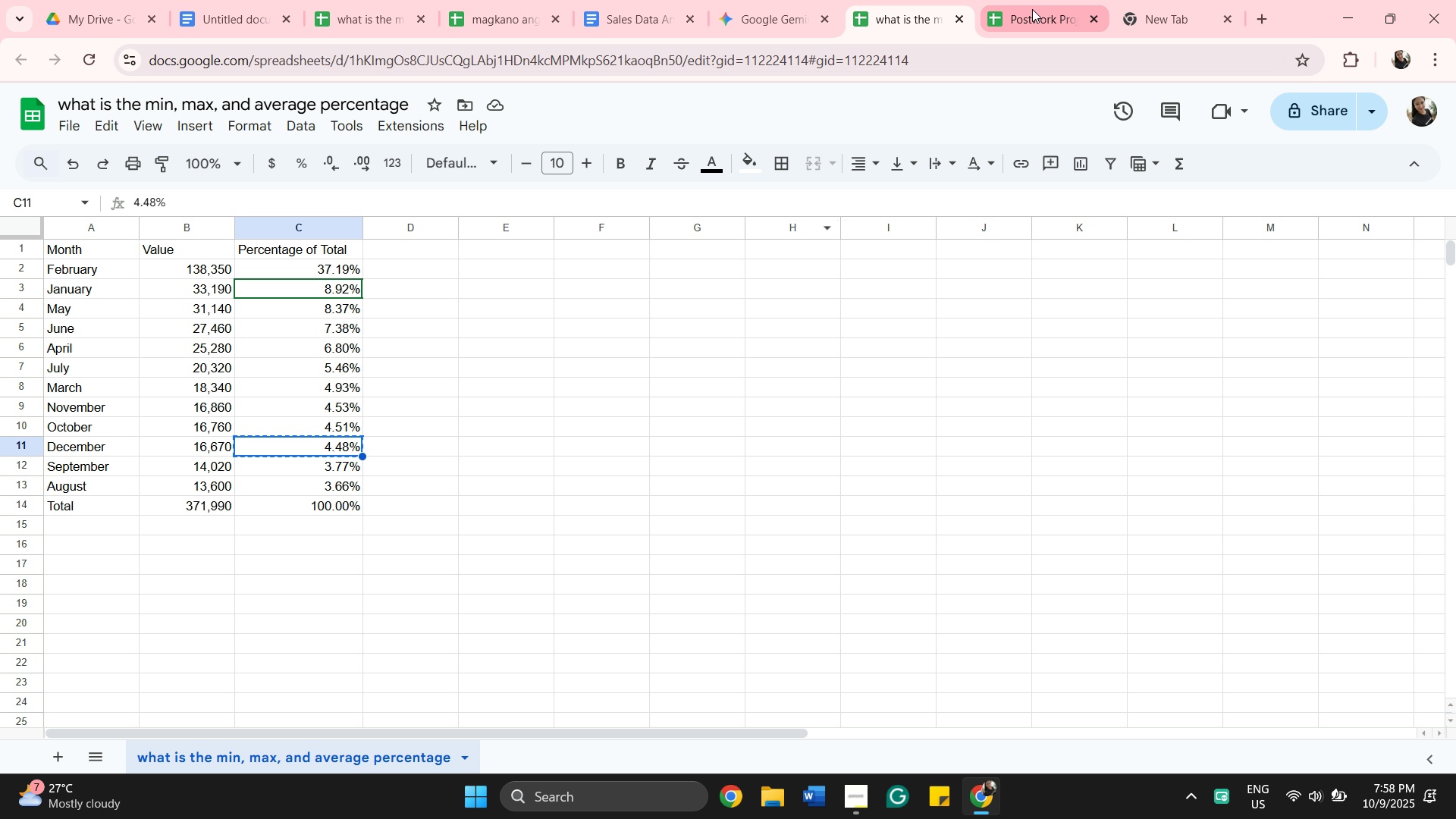 
left_click([1030, 9])
 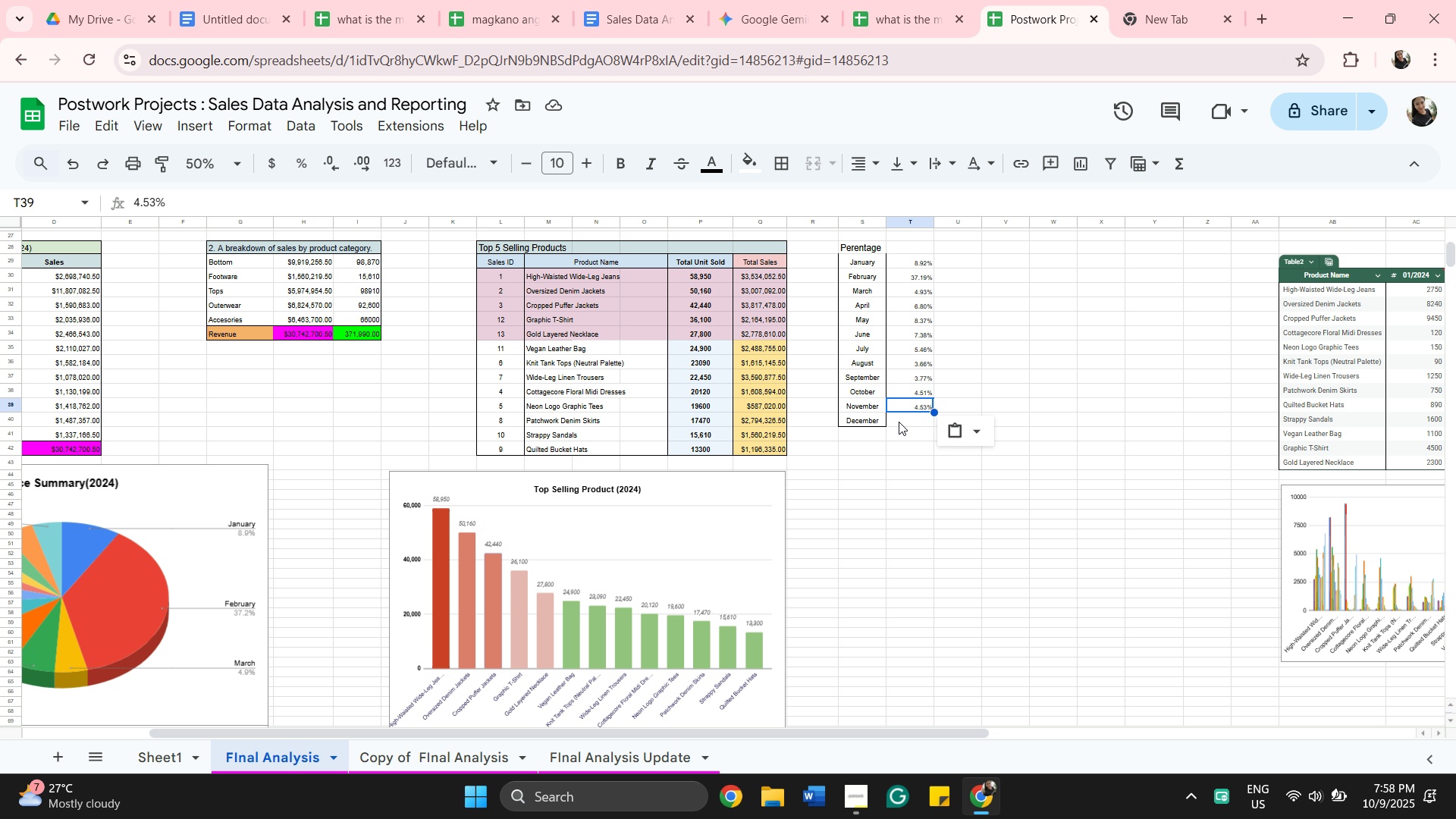 
left_click([899, 422])
 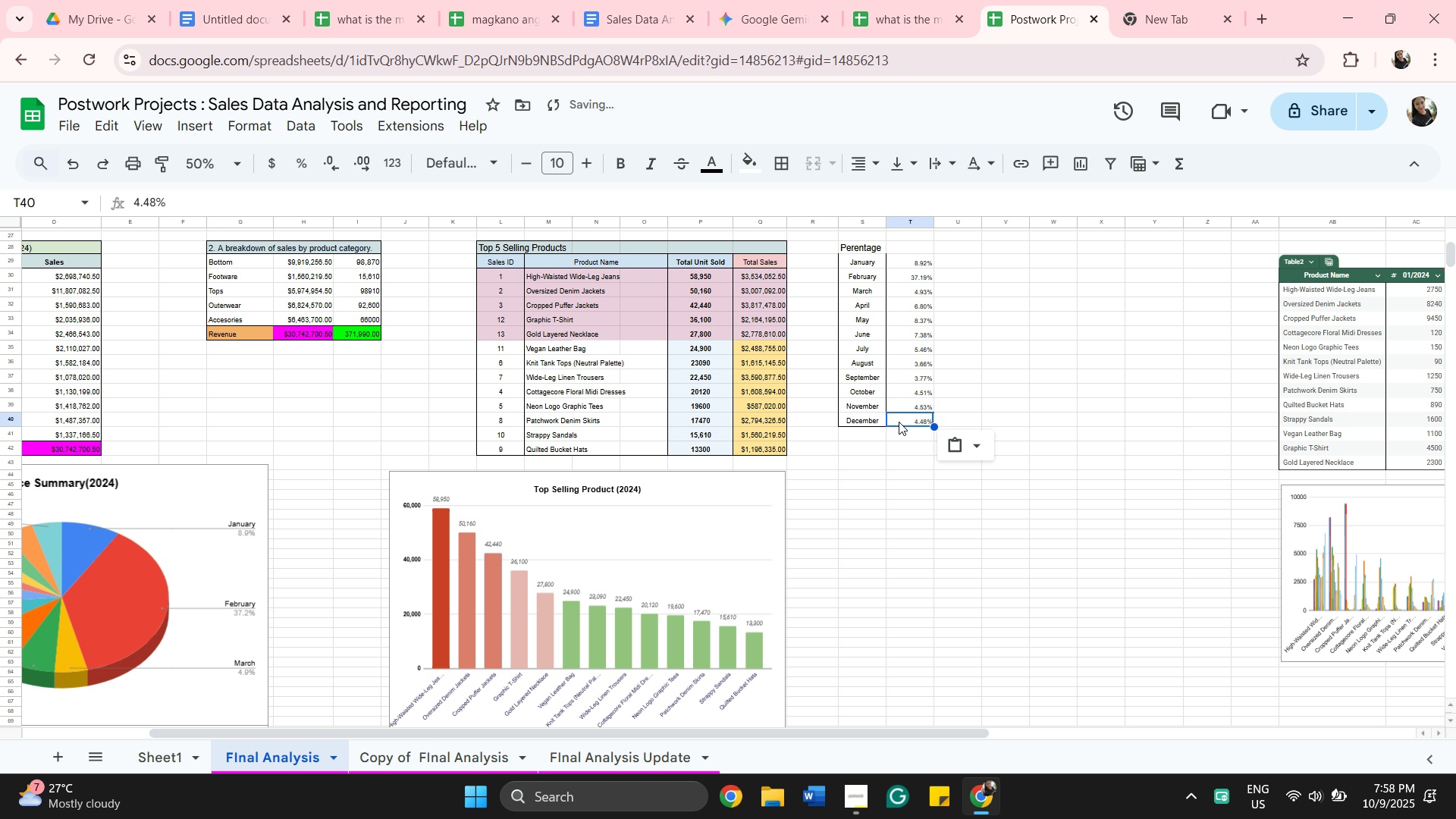 
key(Control+V)
 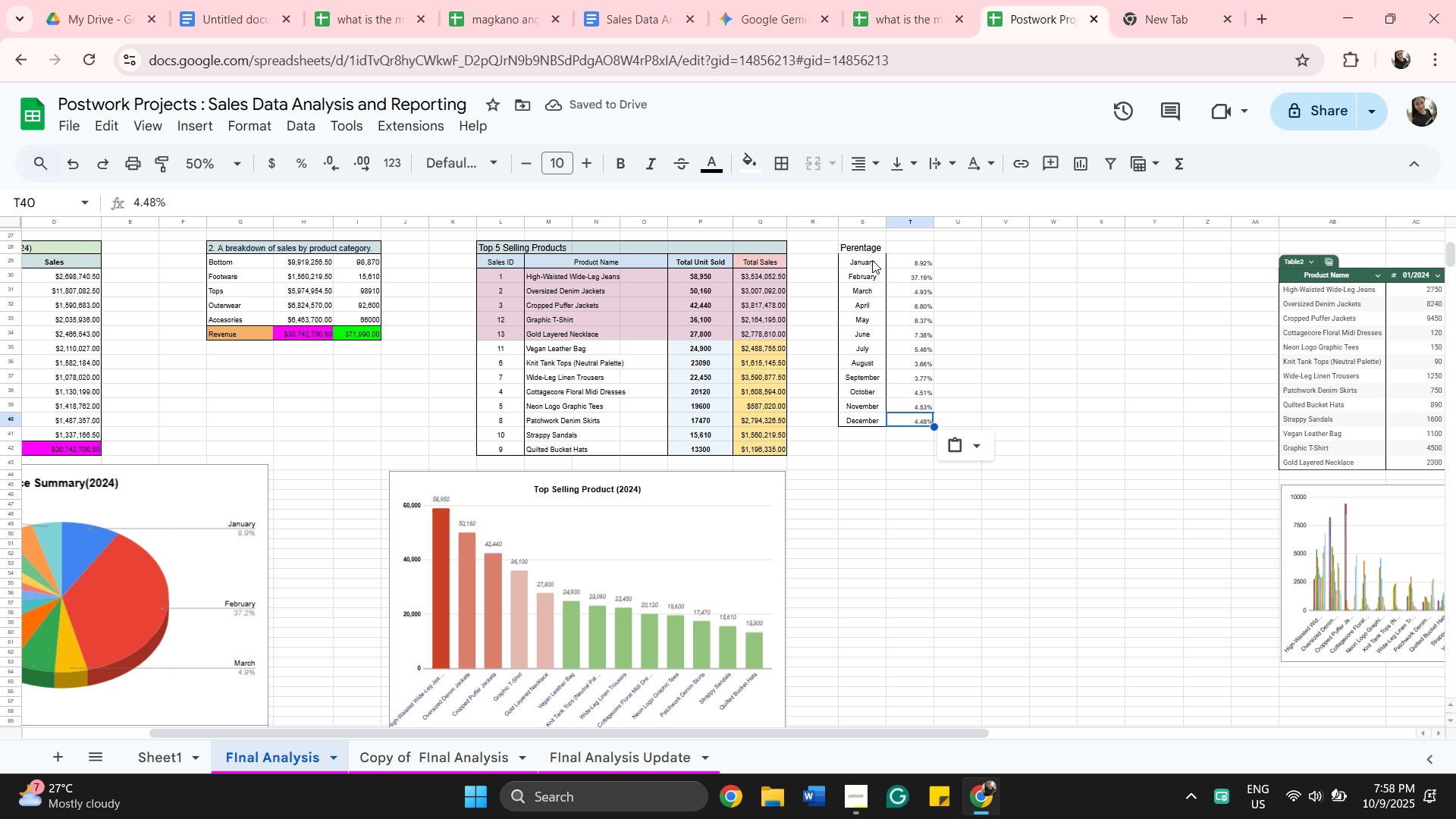 
scroll: coordinate [847, 522], scroll_direction: up, amount: 2.0
 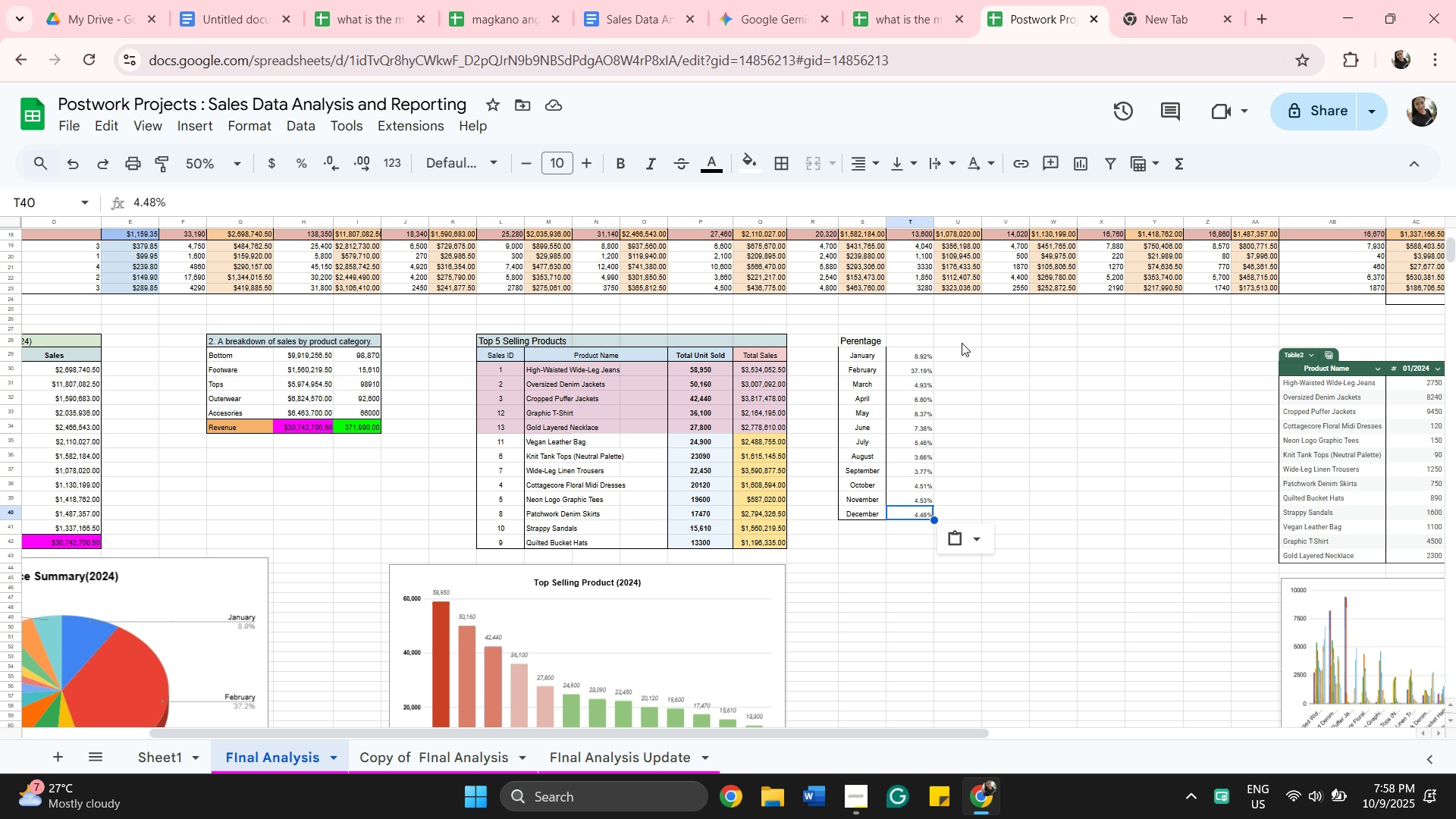 
wait(8.45)
 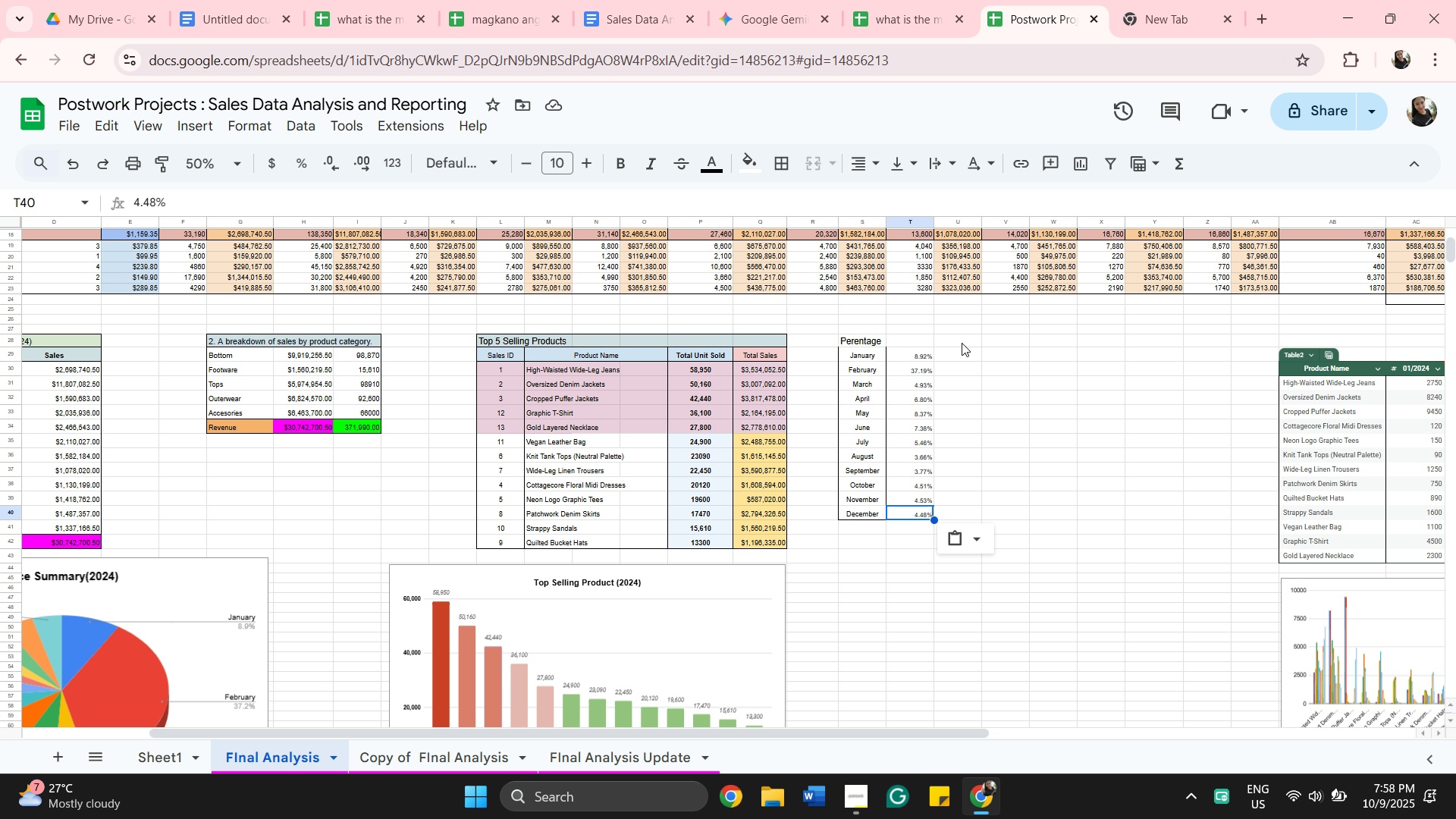 
left_click_drag(start_coordinate=[355, 7], to_coordinate=[359, 7])
 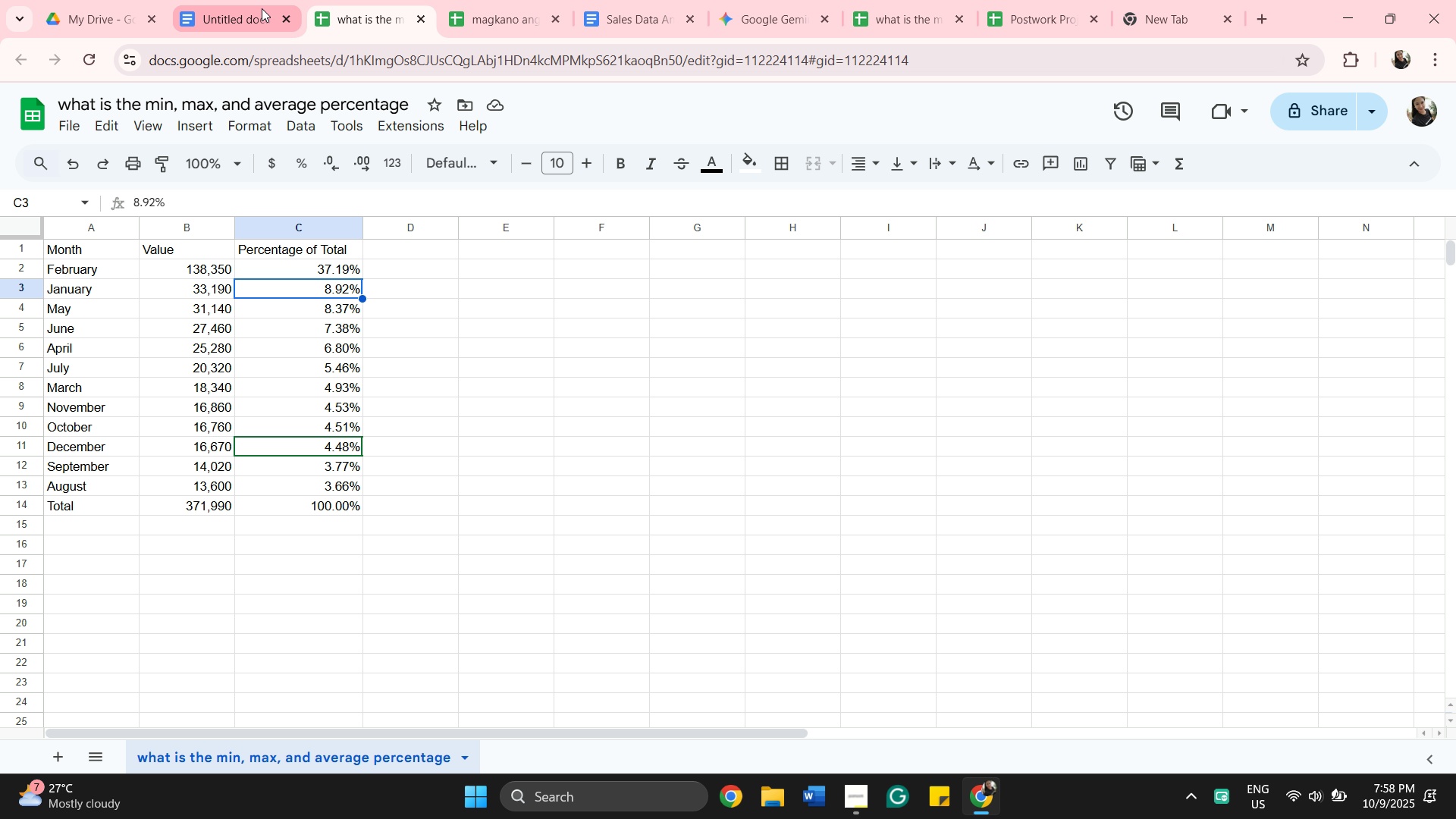 
left_click([491, 23])
 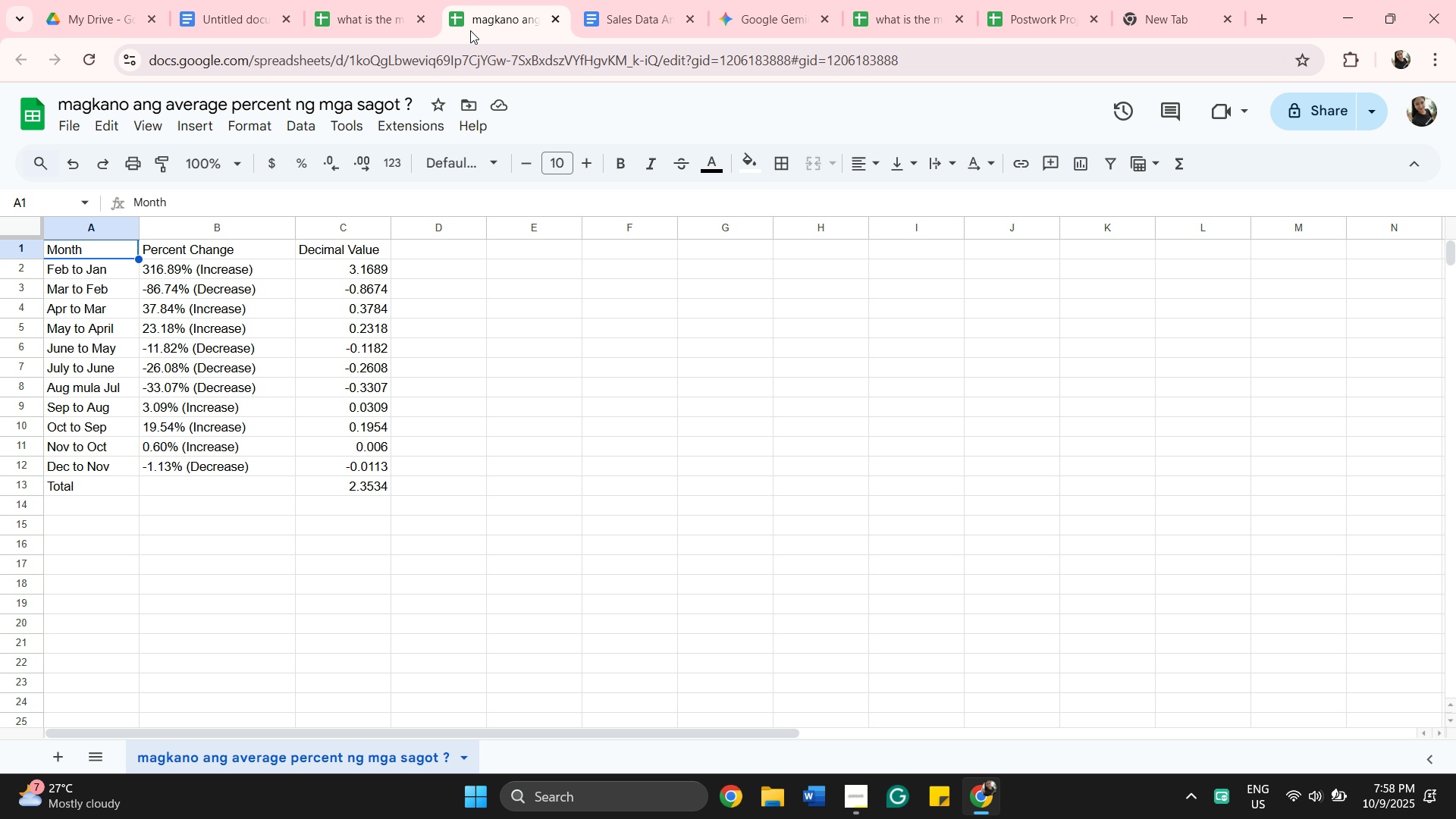 
wait(5.75)
 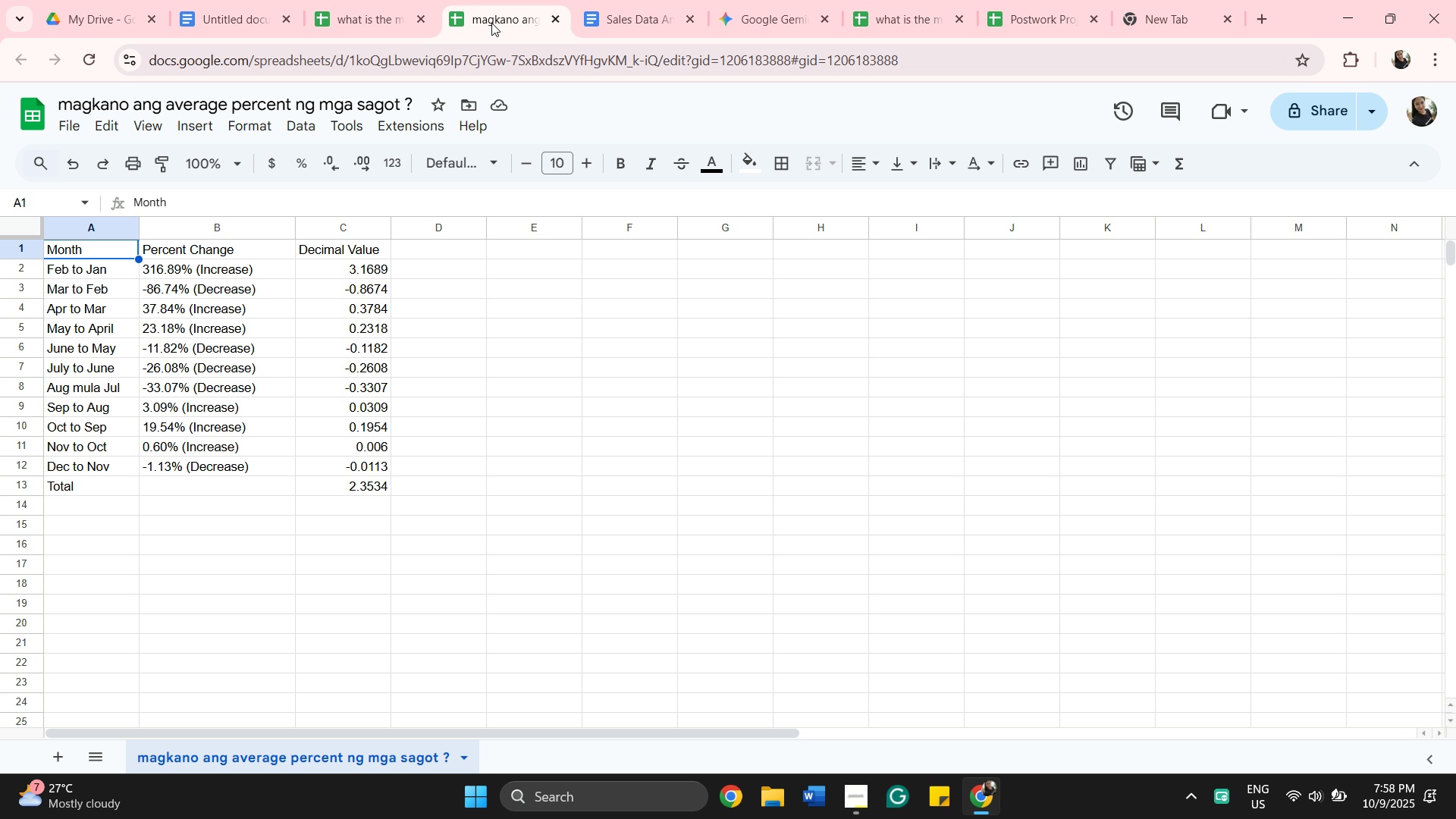 
left_click([795, 28])
 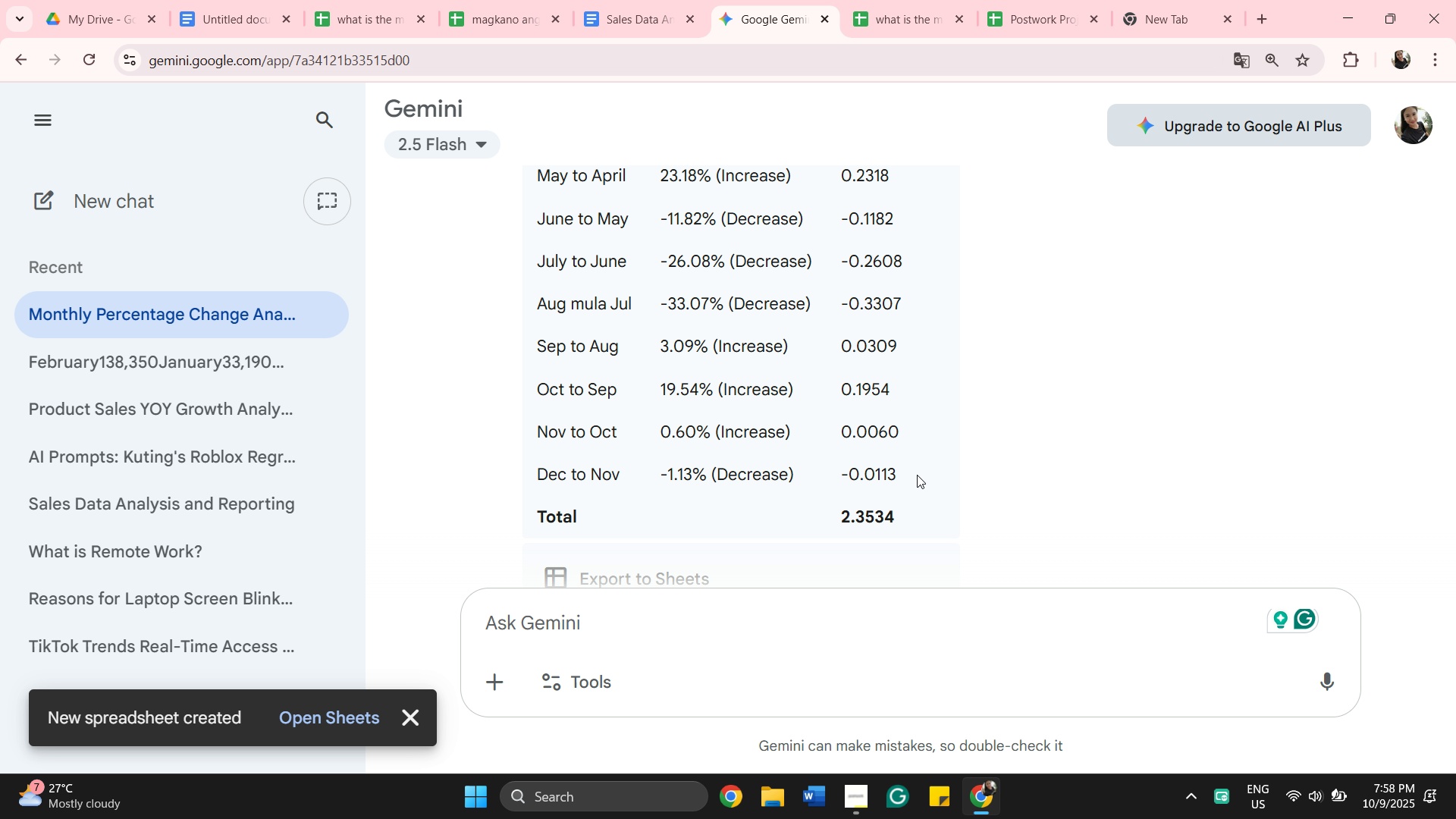 
scroll: coordinate [942, 475], scroll_direction: up, amount: 5.0
 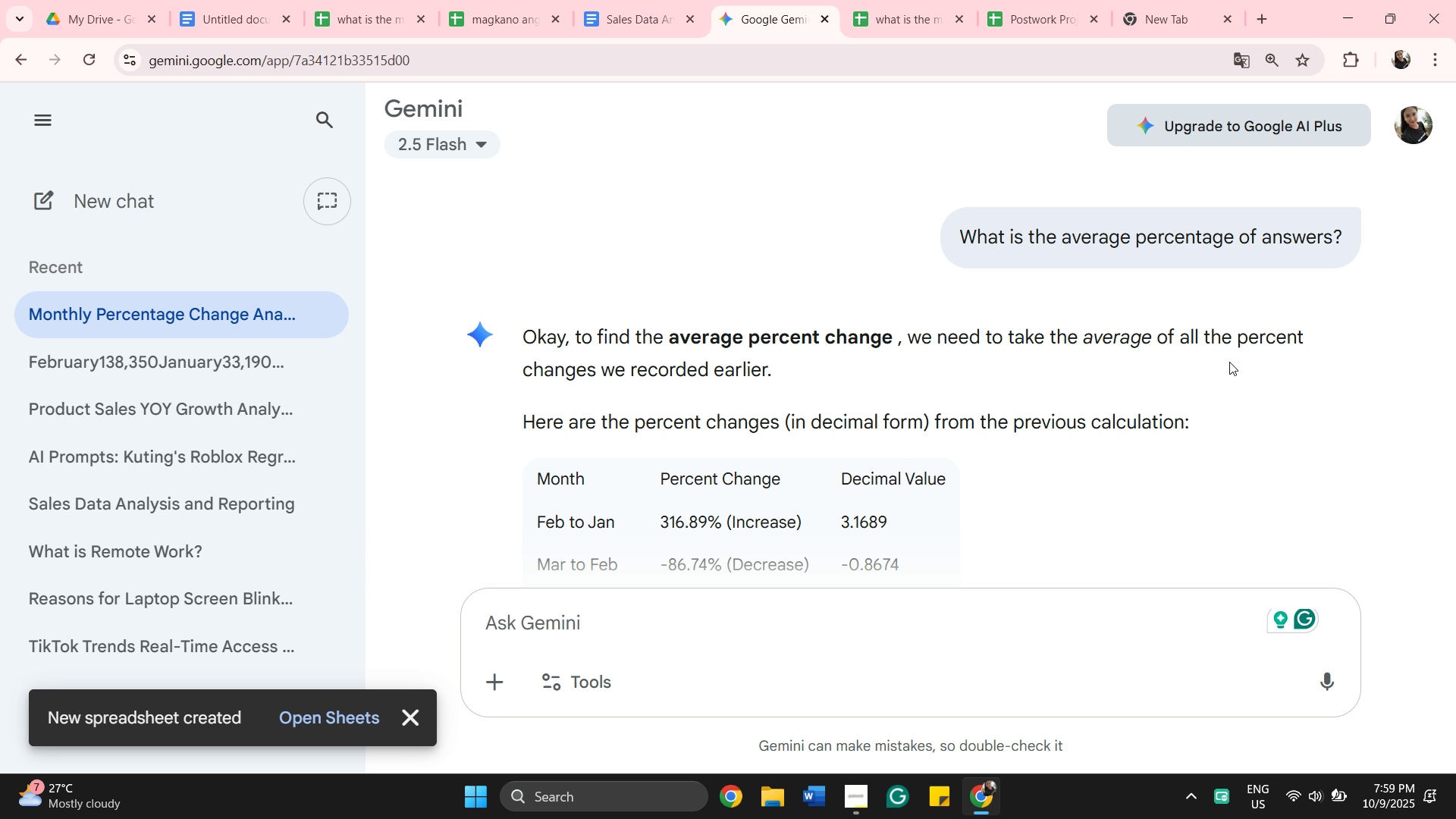 
wait(7.94)
 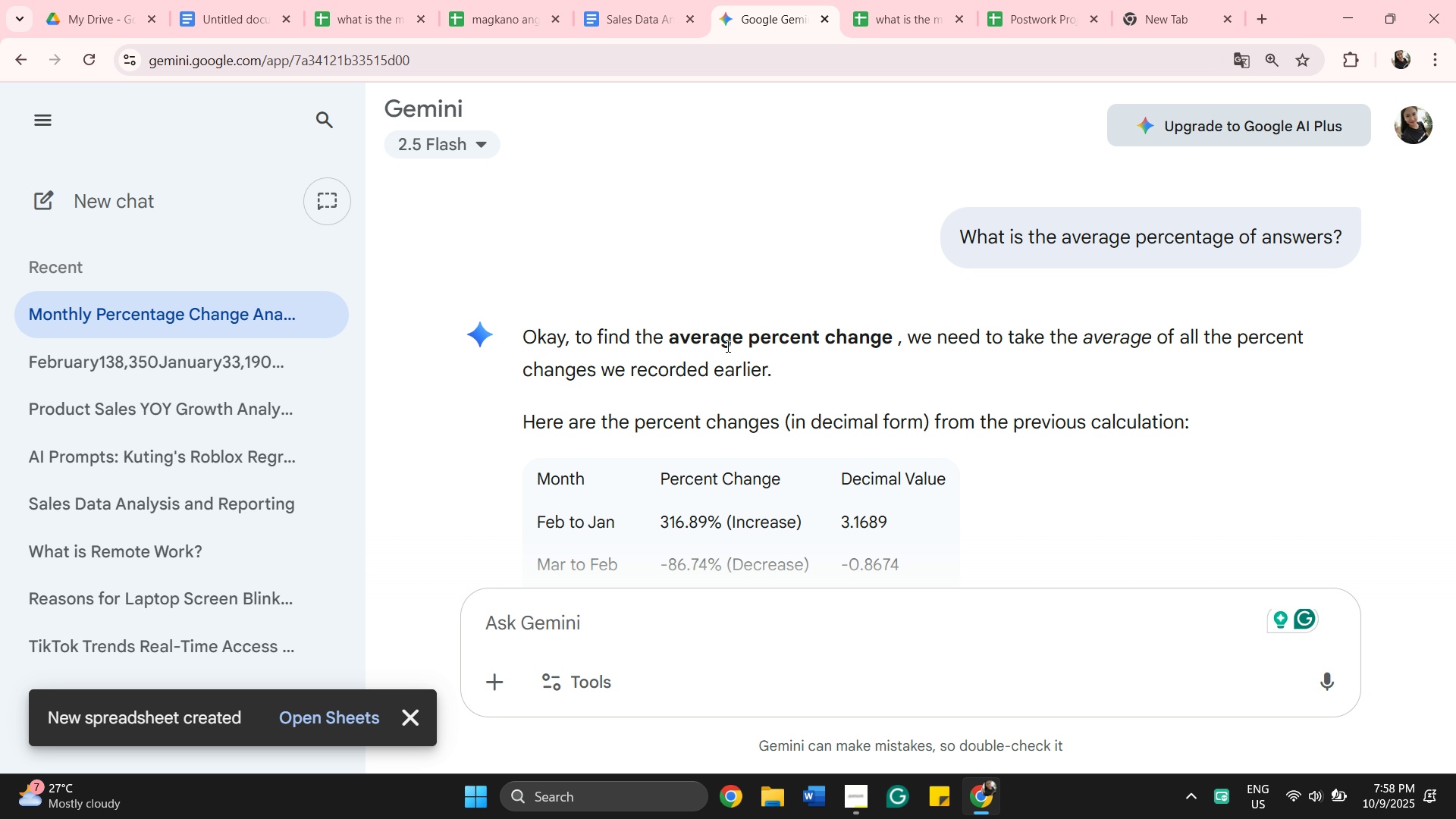 
scroll: coordinate [927, 439], scroll_direction: down, amount: 11.0
 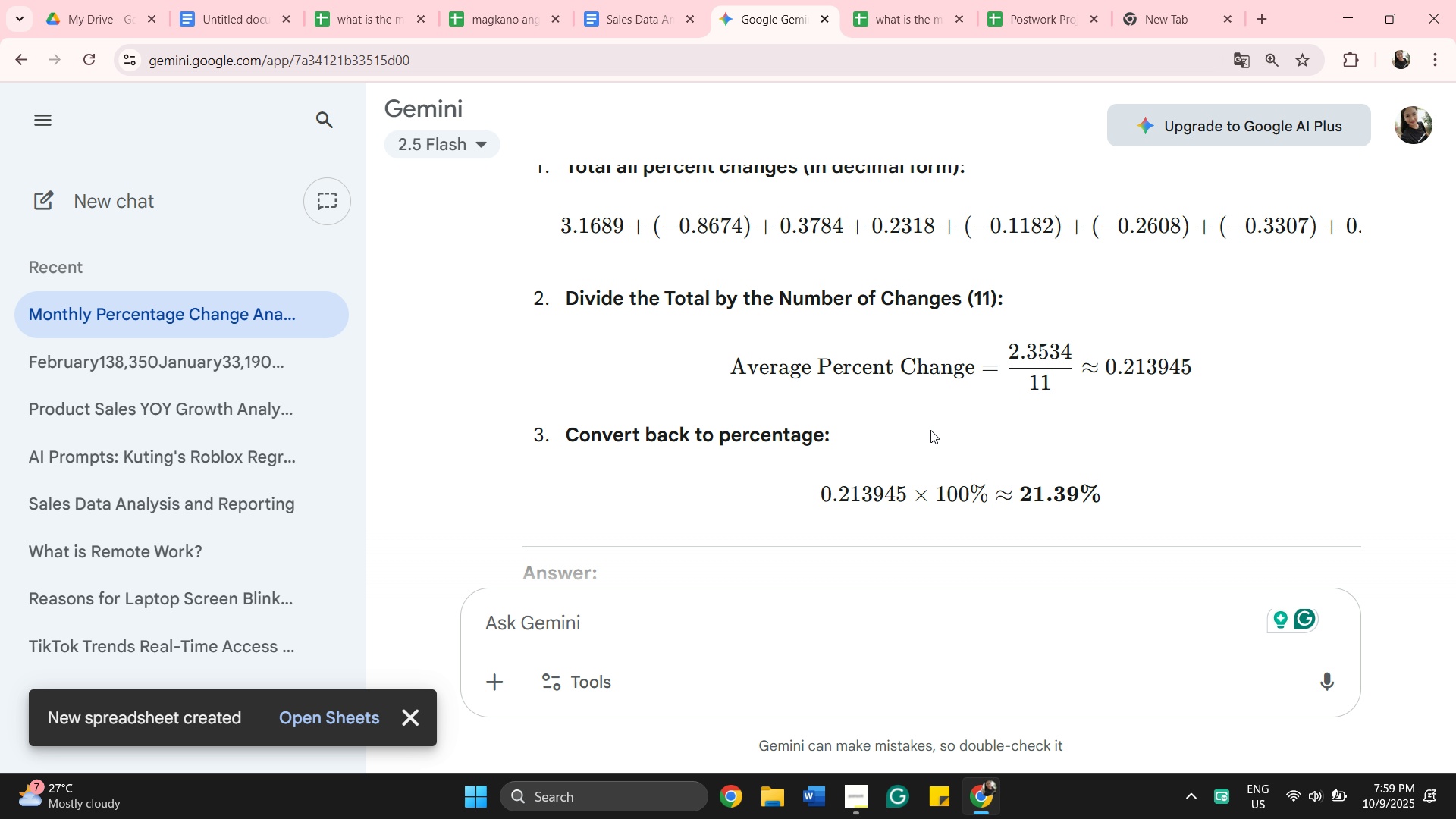 
scroll: coordinate [930, 430], scroll_direction: up, amount: 2.0
 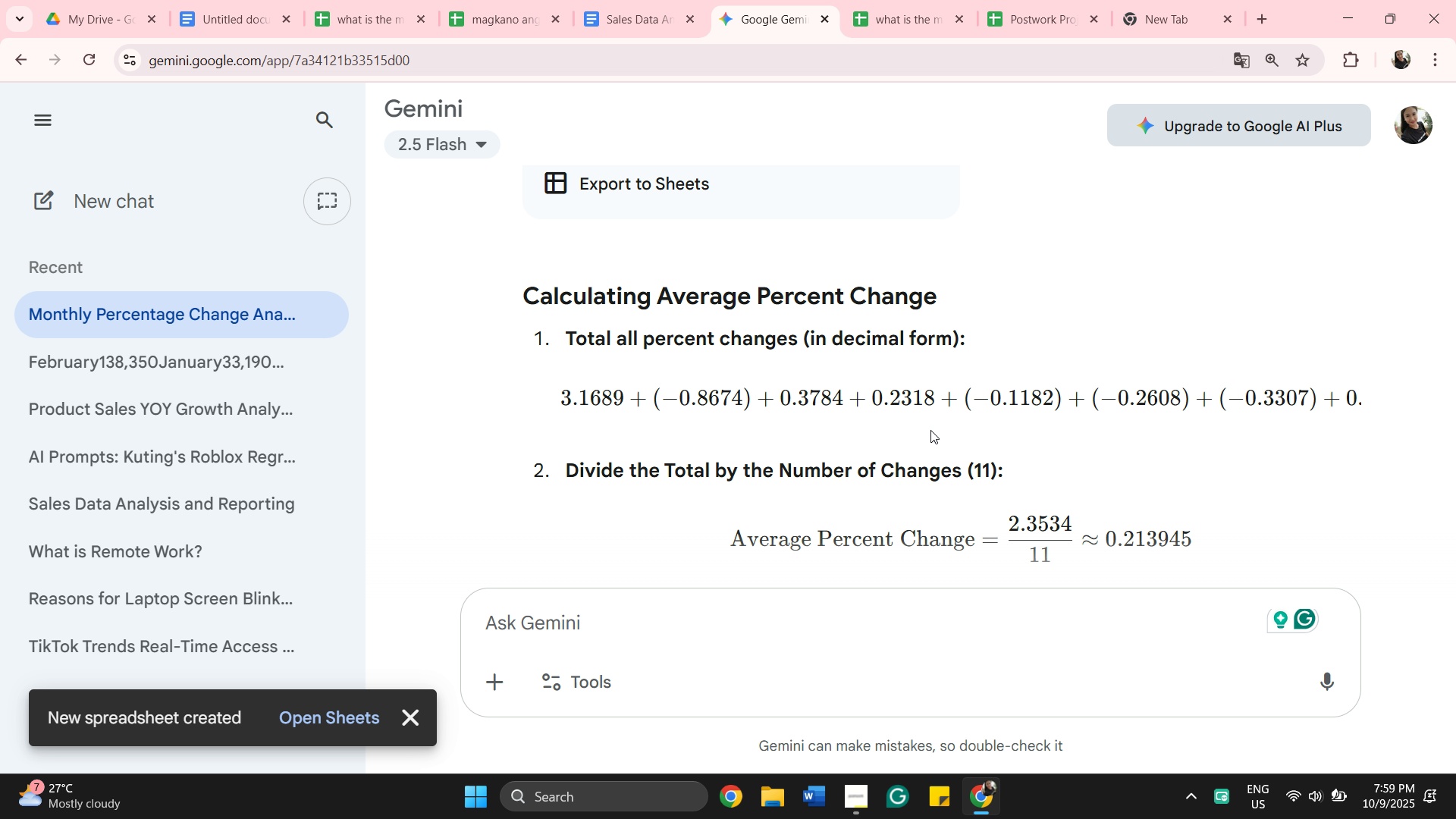 
scroll: coordinate [931, 430], scroll_direction: down, amount: 8.0
 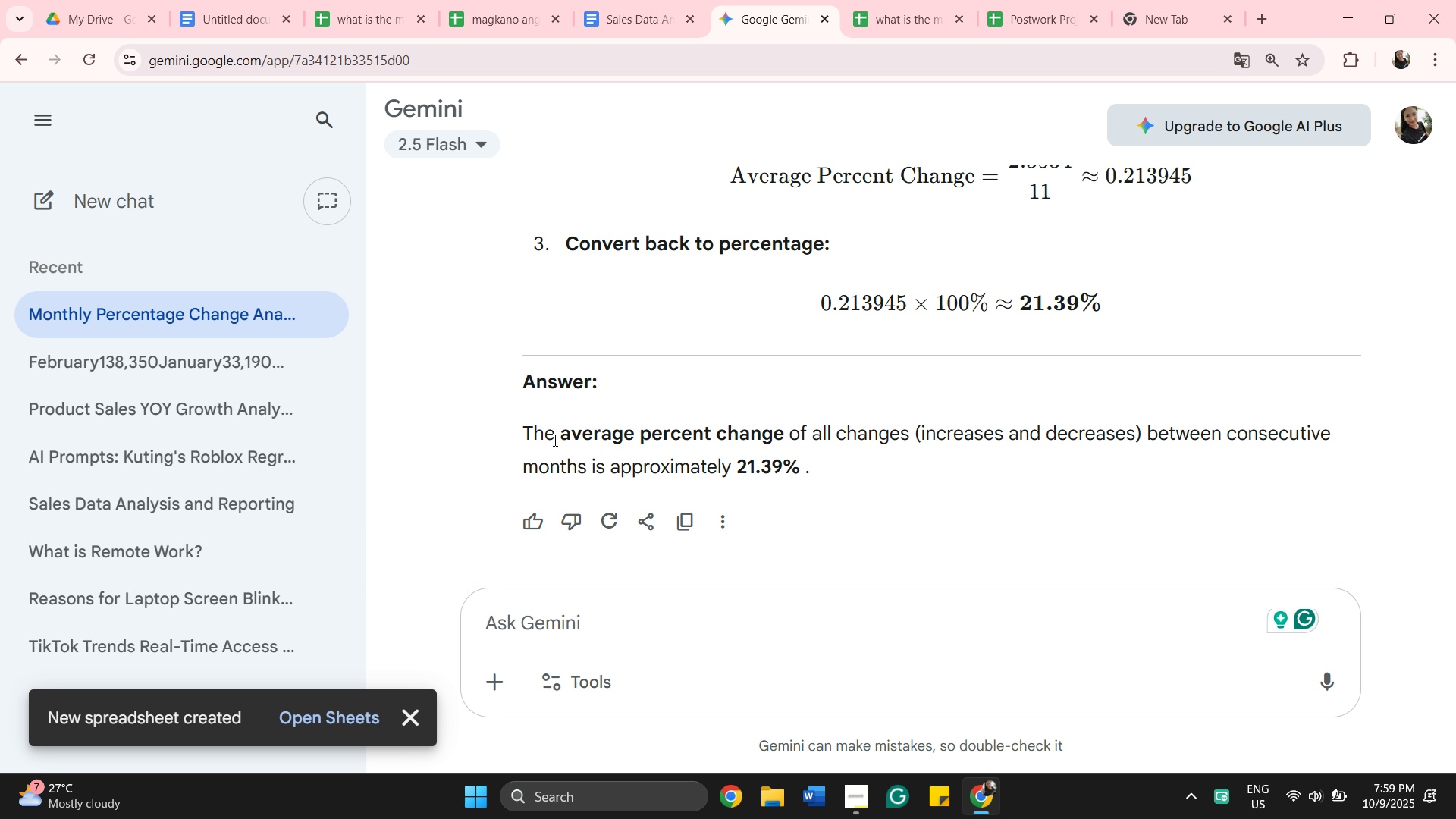 
wait(12.94)
 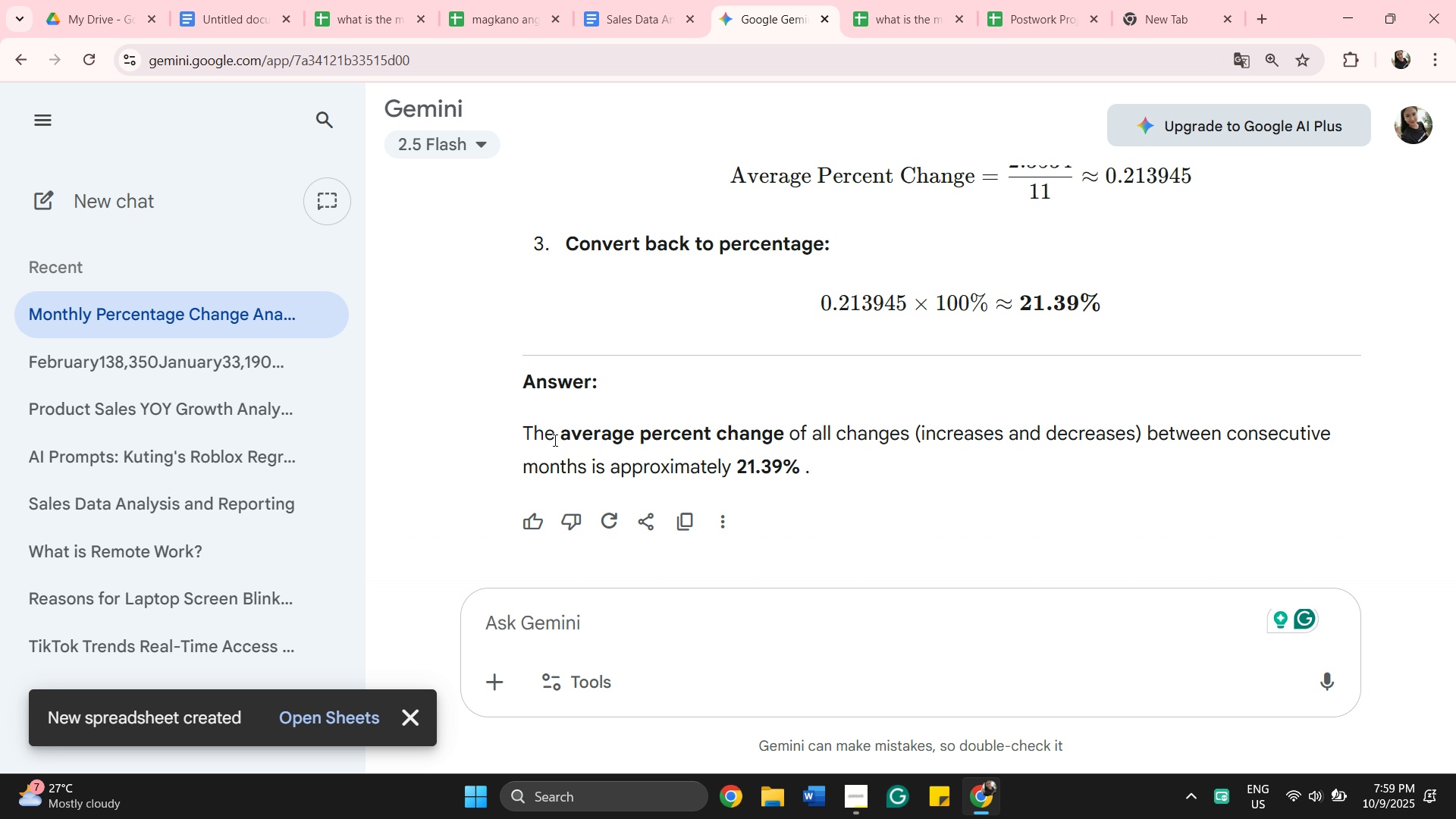 
mouse_move([513, 17])
 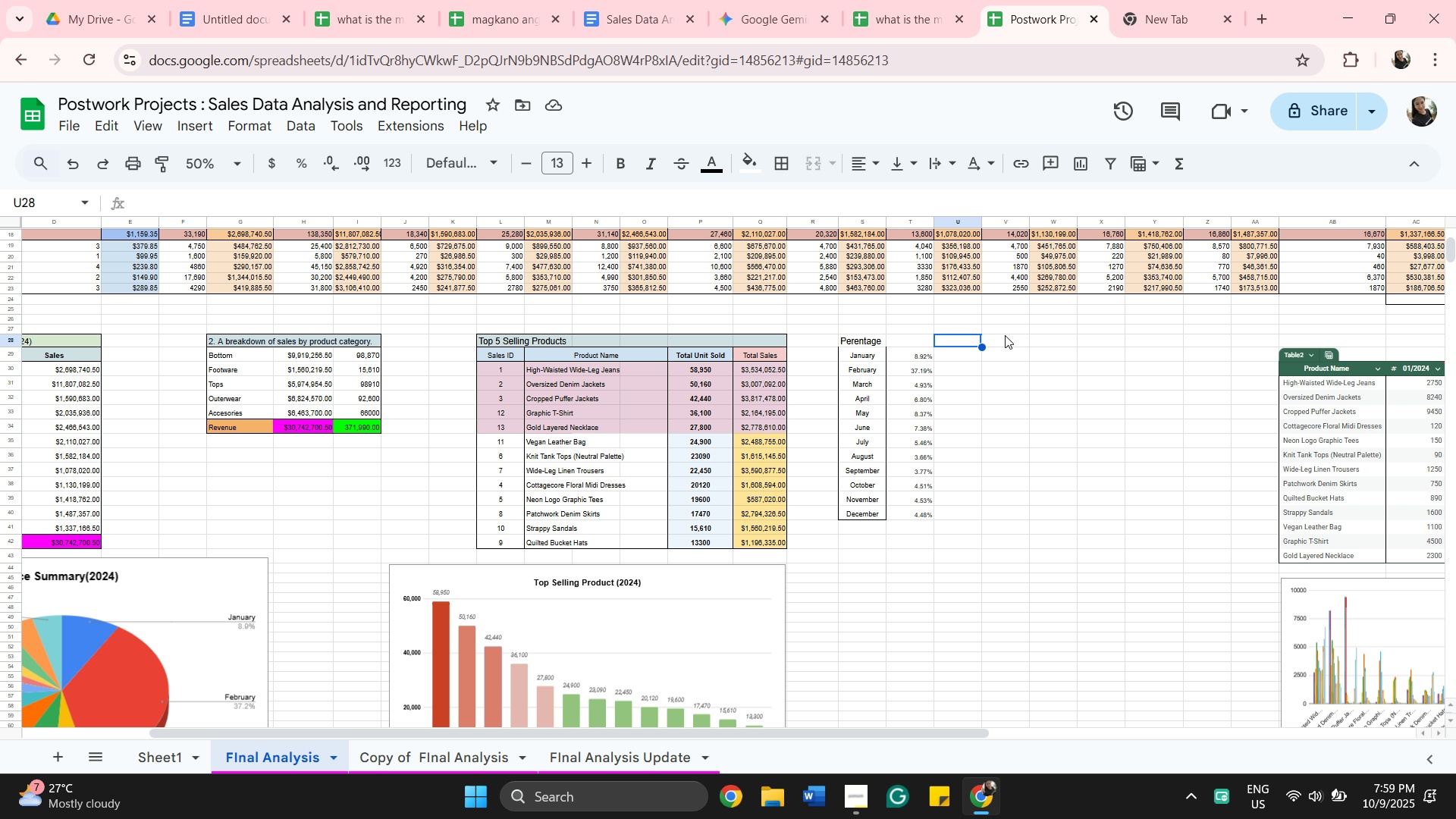 
left_click([955, 349])
 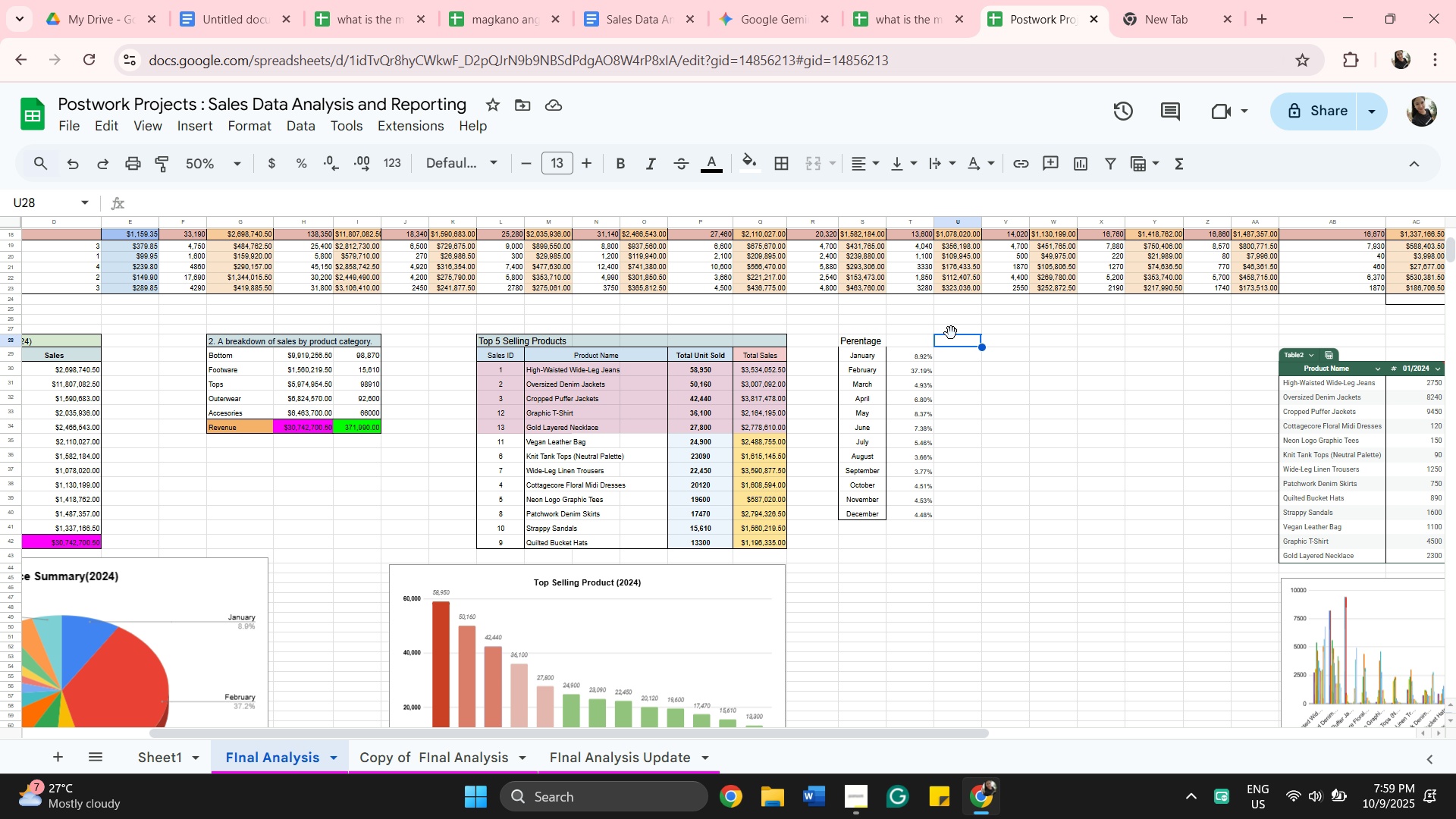 
type(Betwwe)
 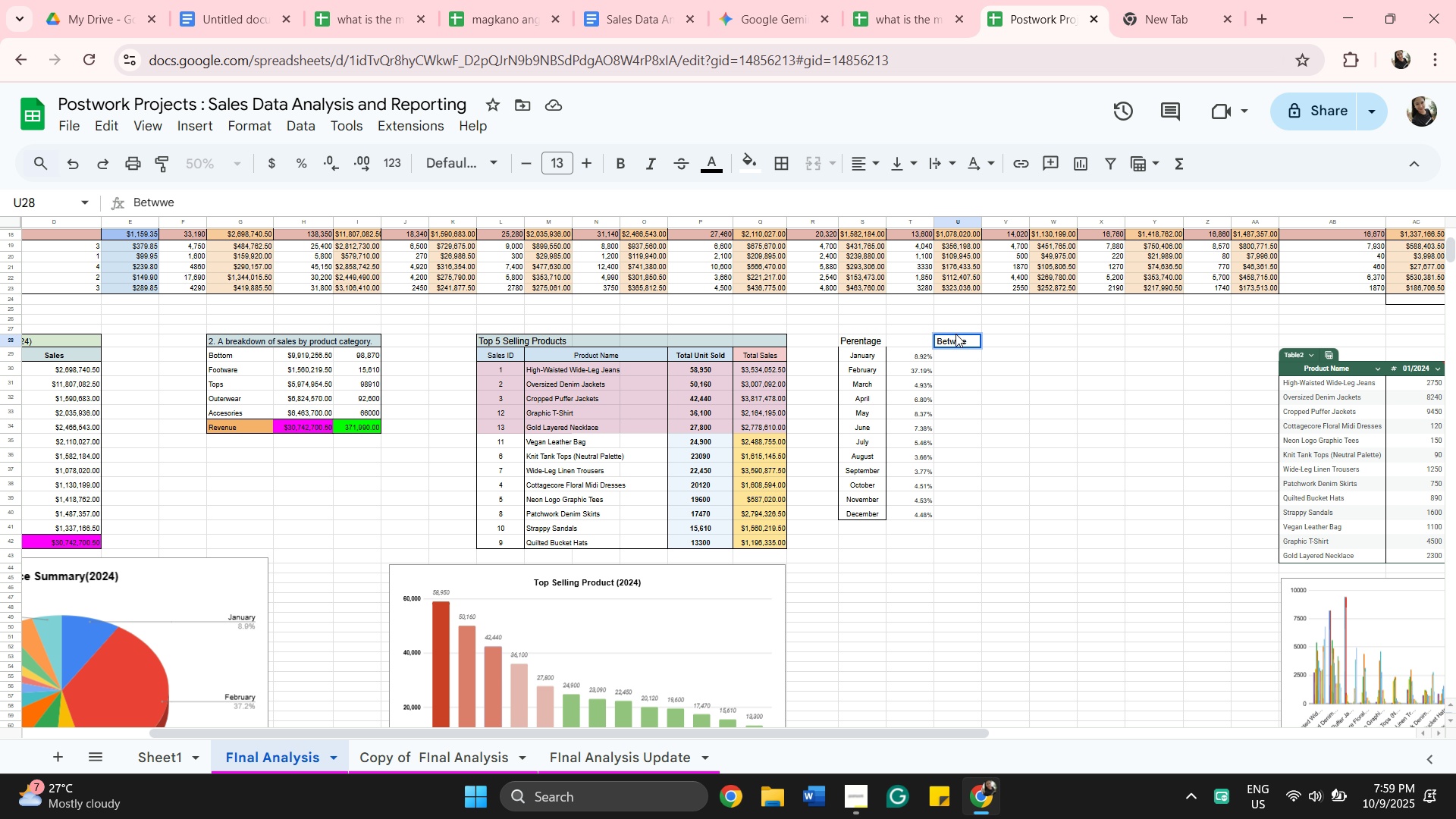 
key(Backspace)
key(Backspace)
type(een Consecutive Month)
 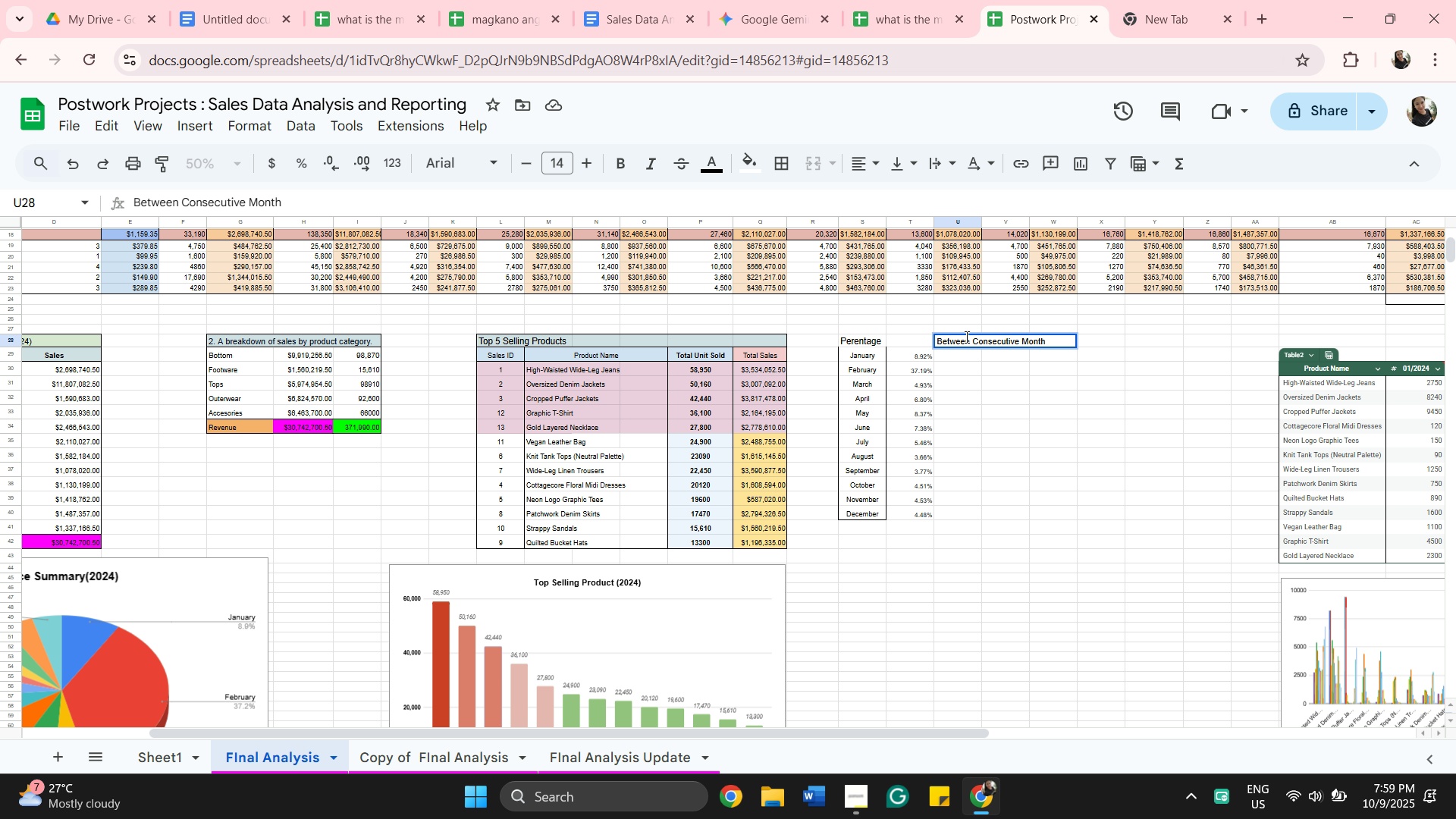 
wait(8.48)
 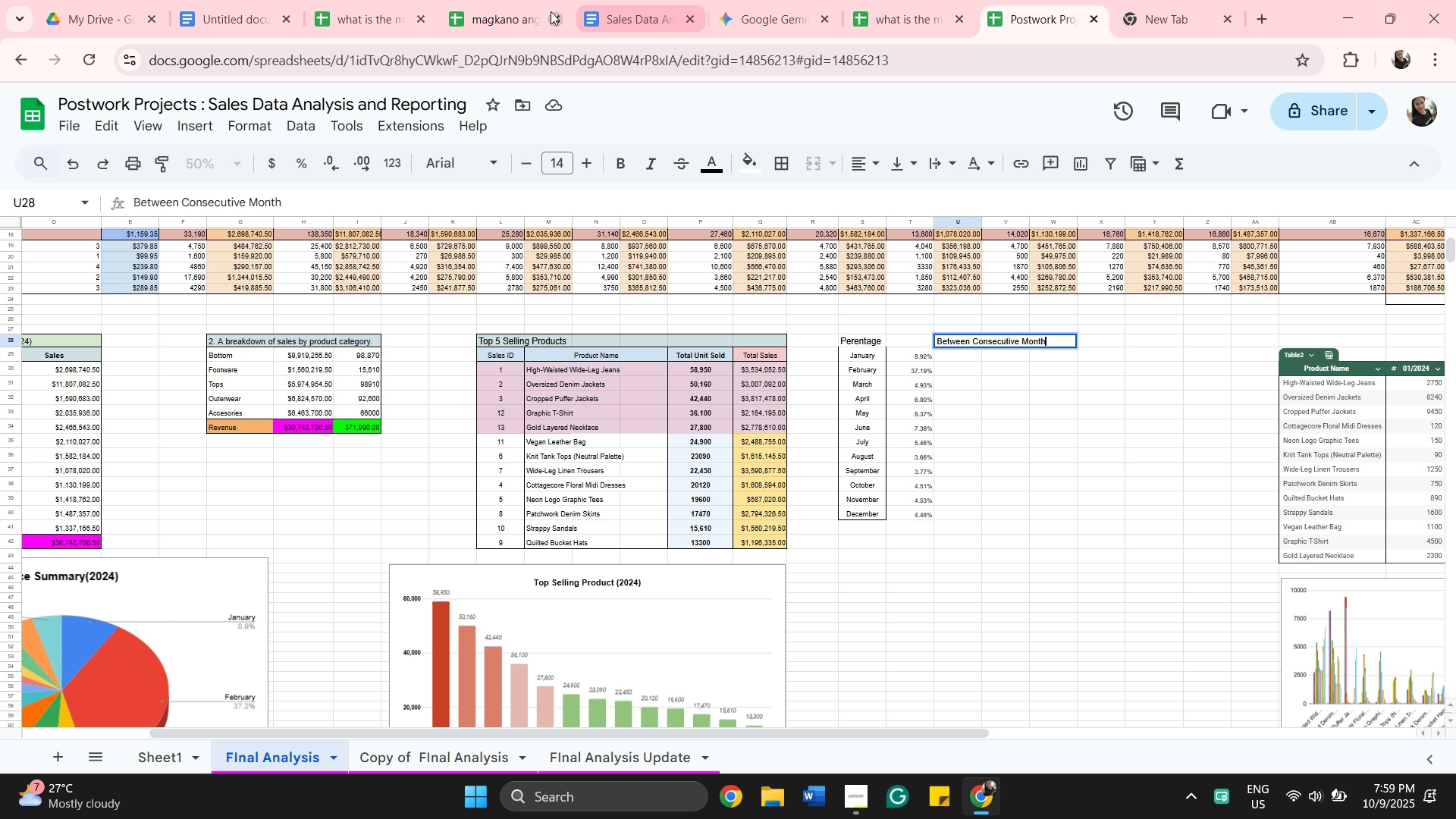 
left_click([507, 10])
 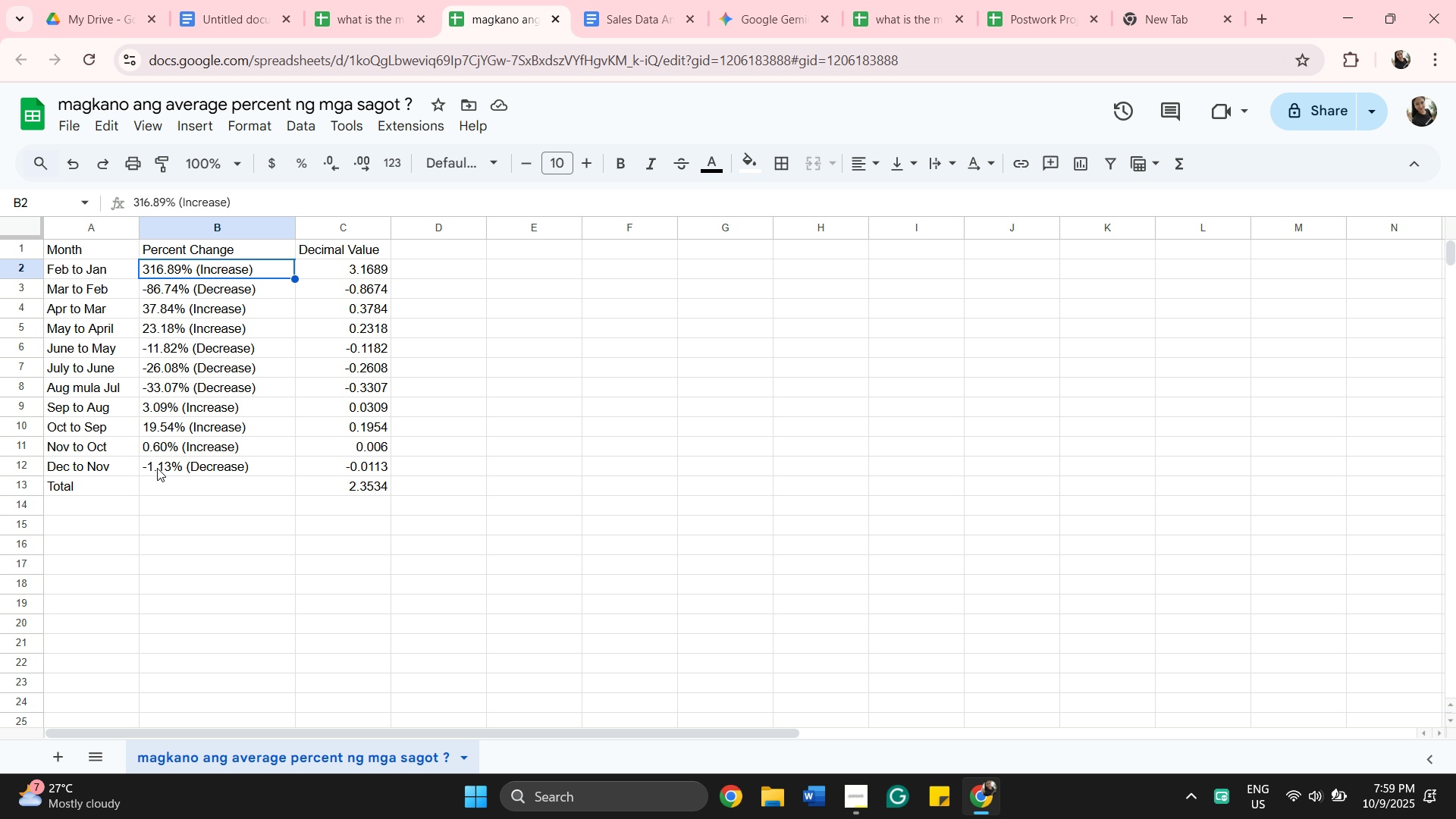 
wait(9.06)
 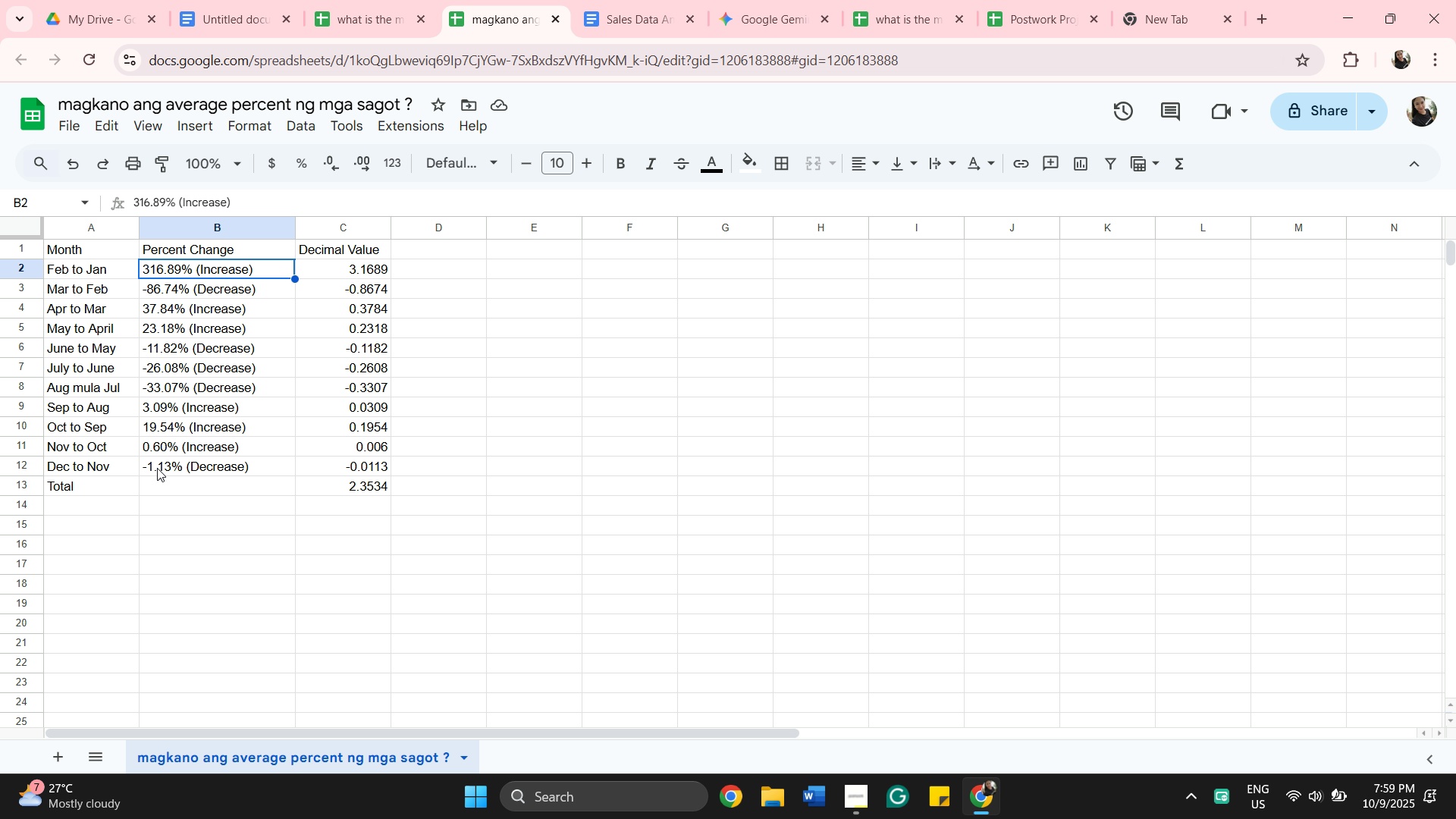 
left_click([271, 548])
 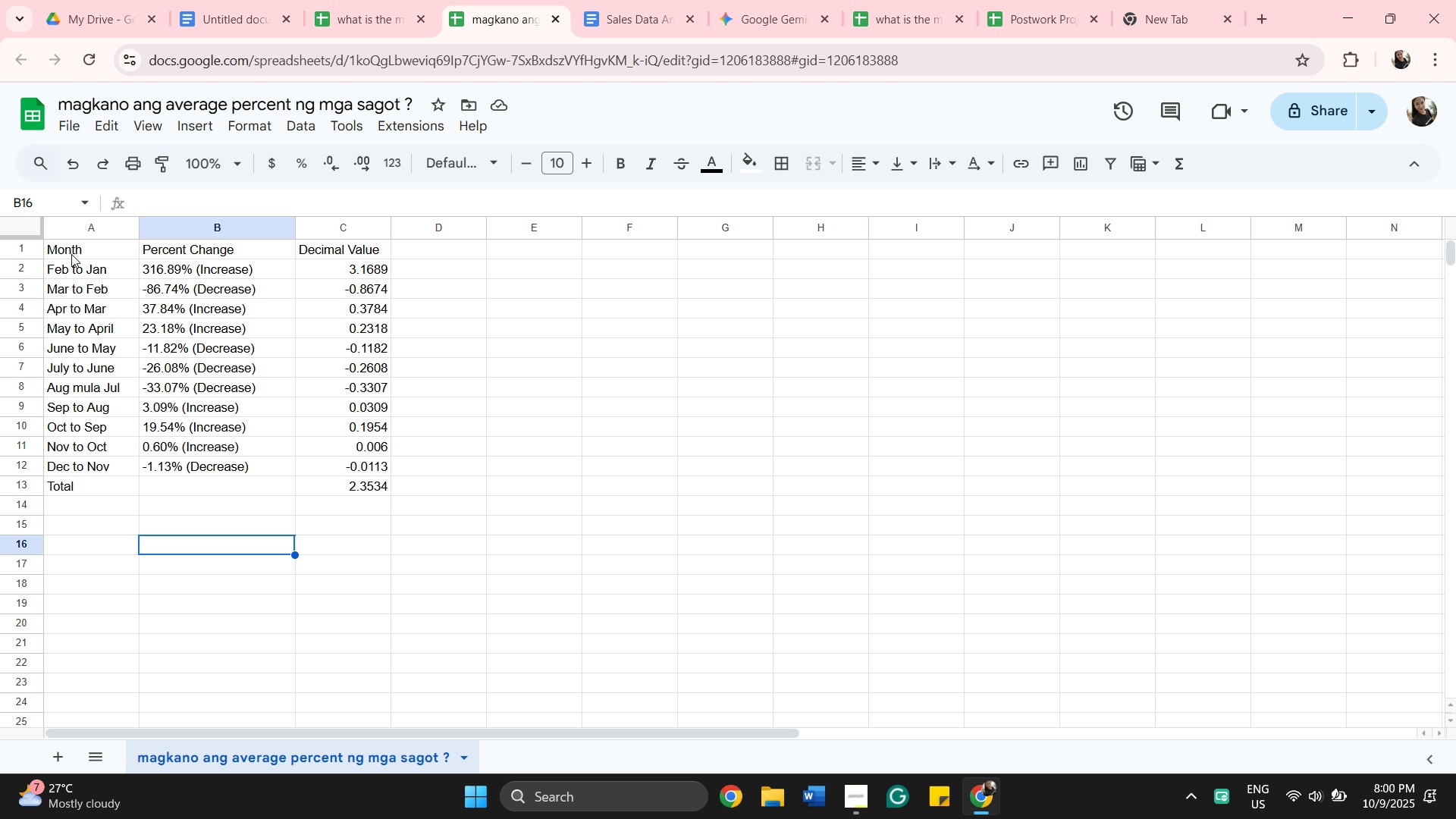 
left_click([67, 248])
 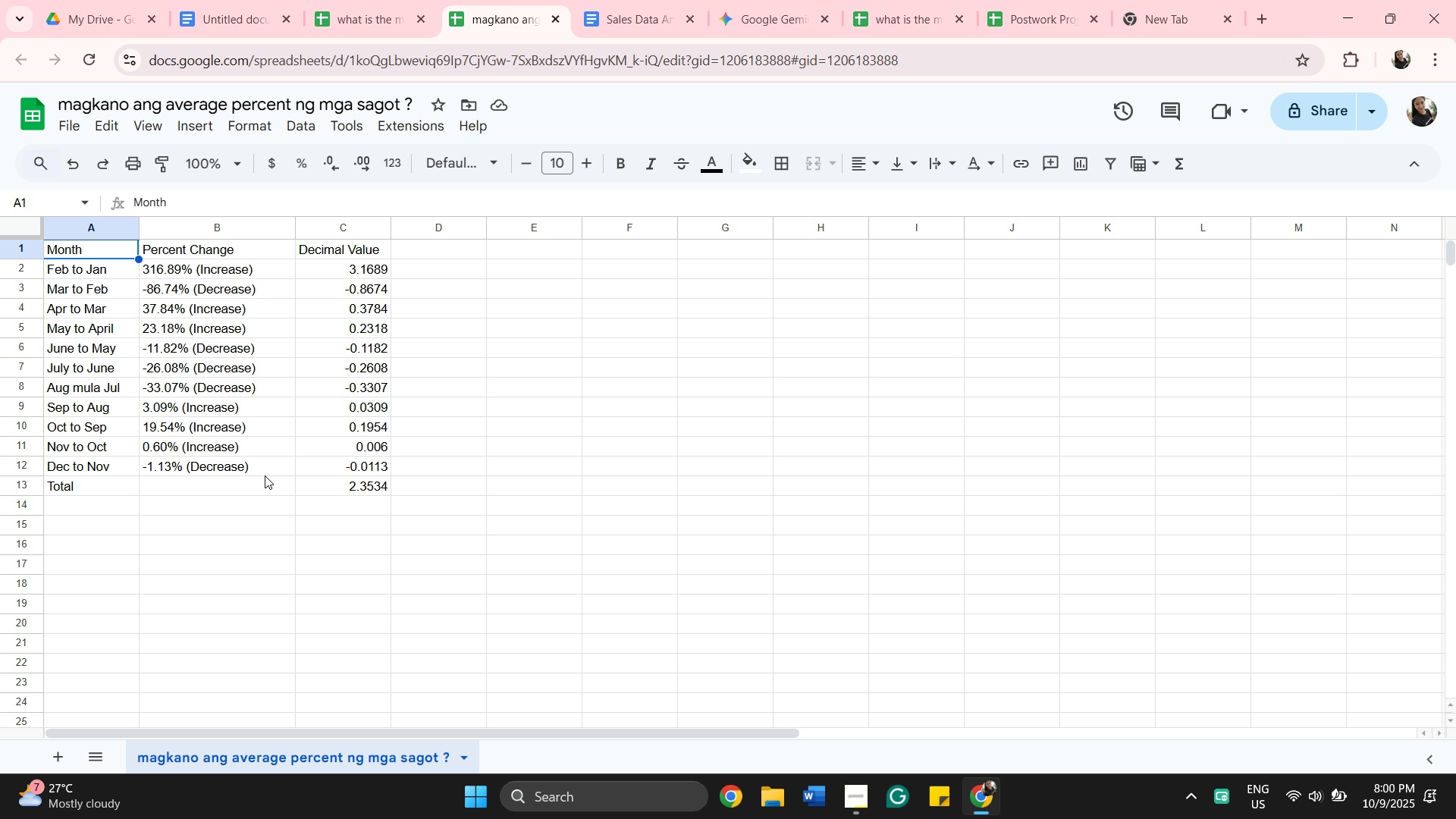 
wait(6.49)
 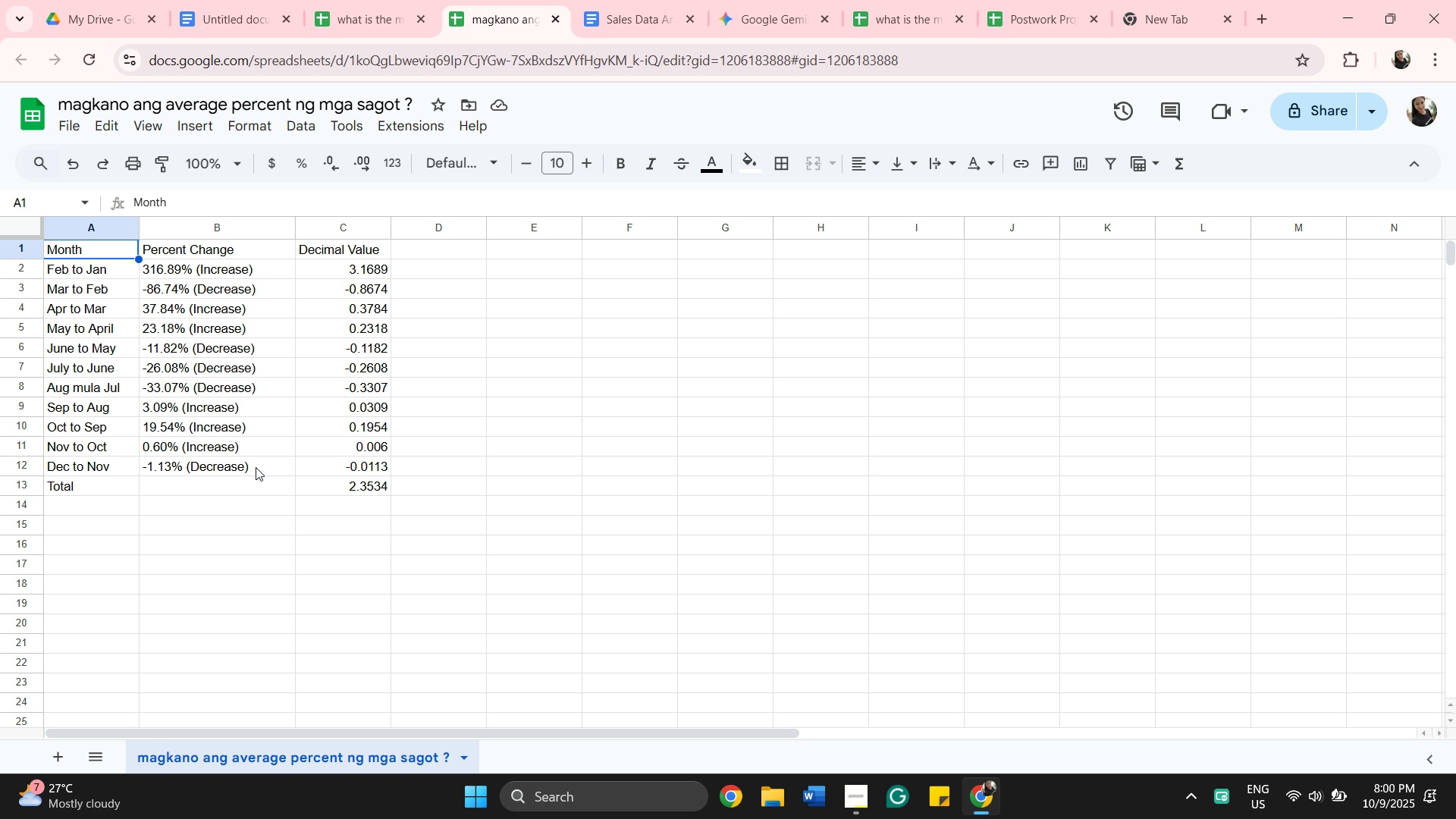 
hold_key(key=ShiftLeft, duration=0.47)
left_click([271, 482])
 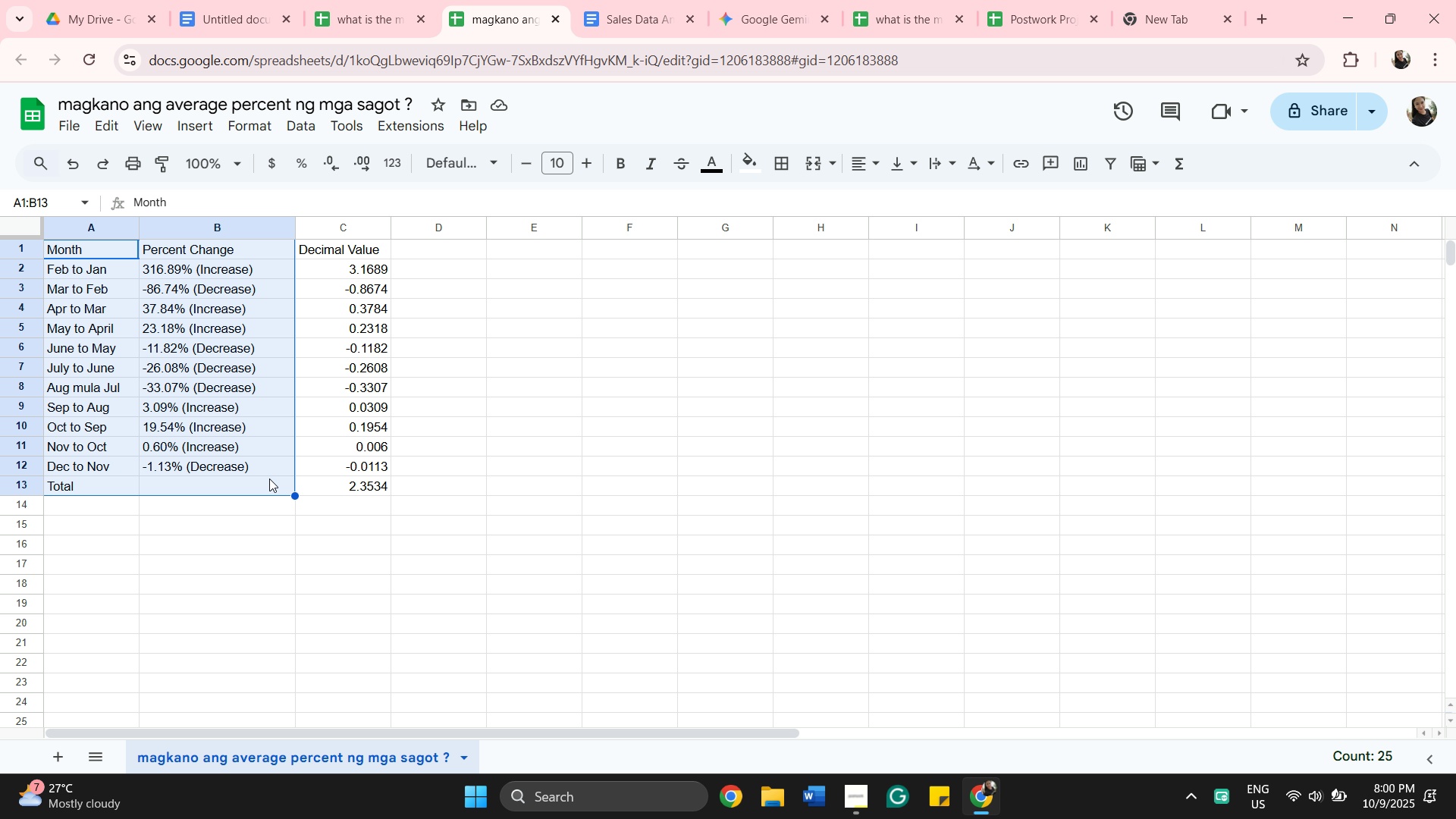 
key(Control+C)
 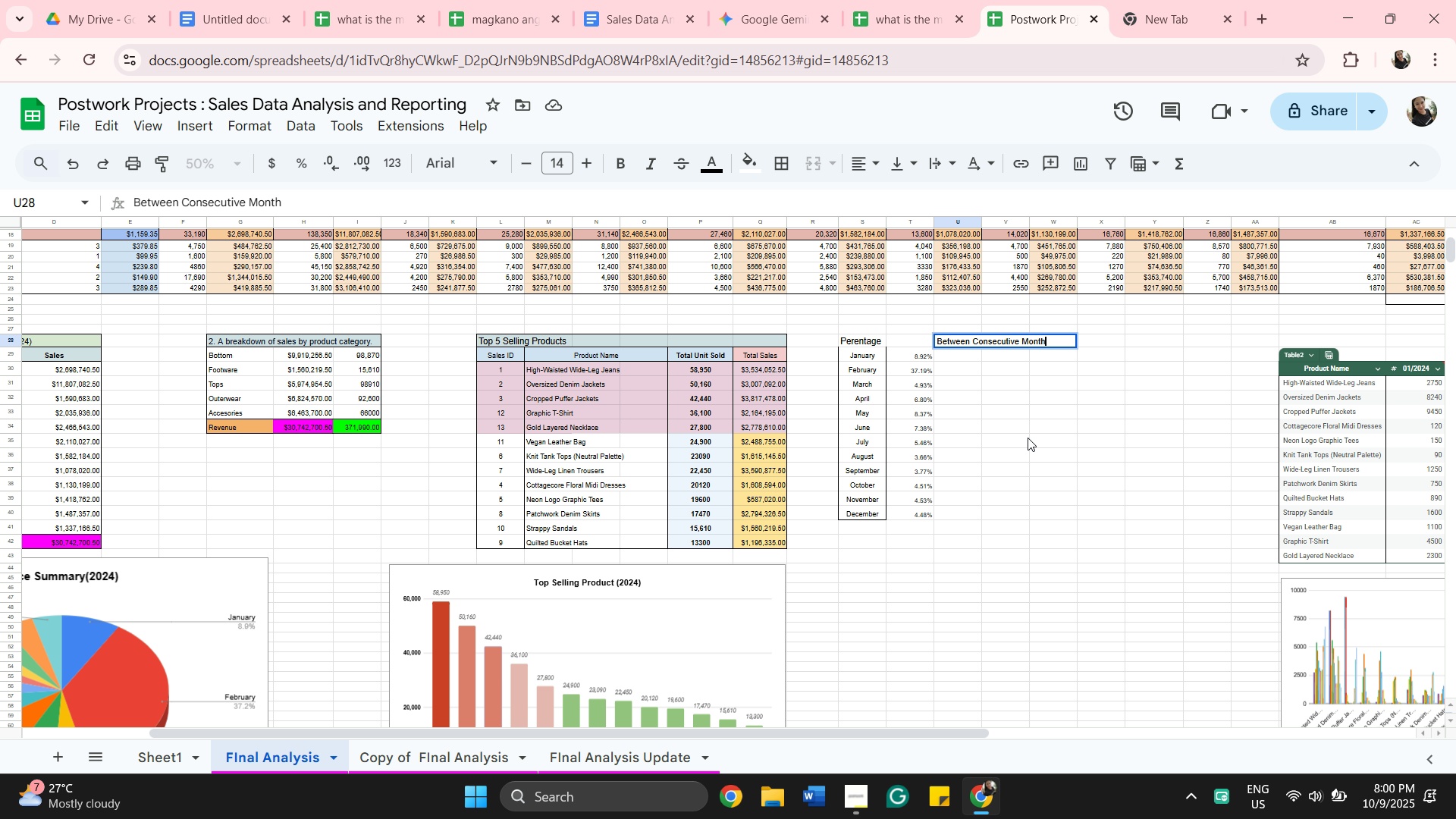 
wait(11.37)
 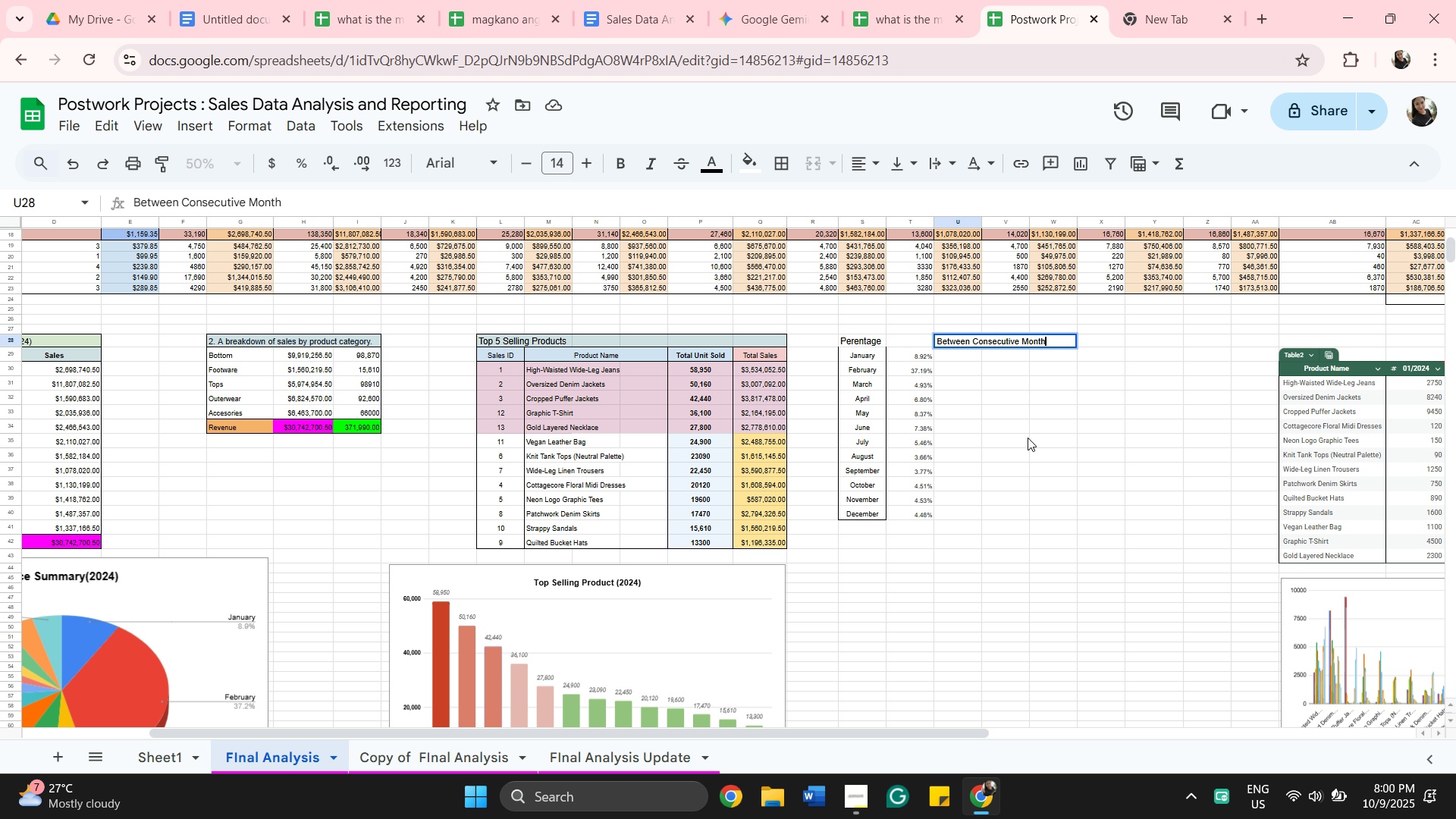 
mouse_move([977, 367])
 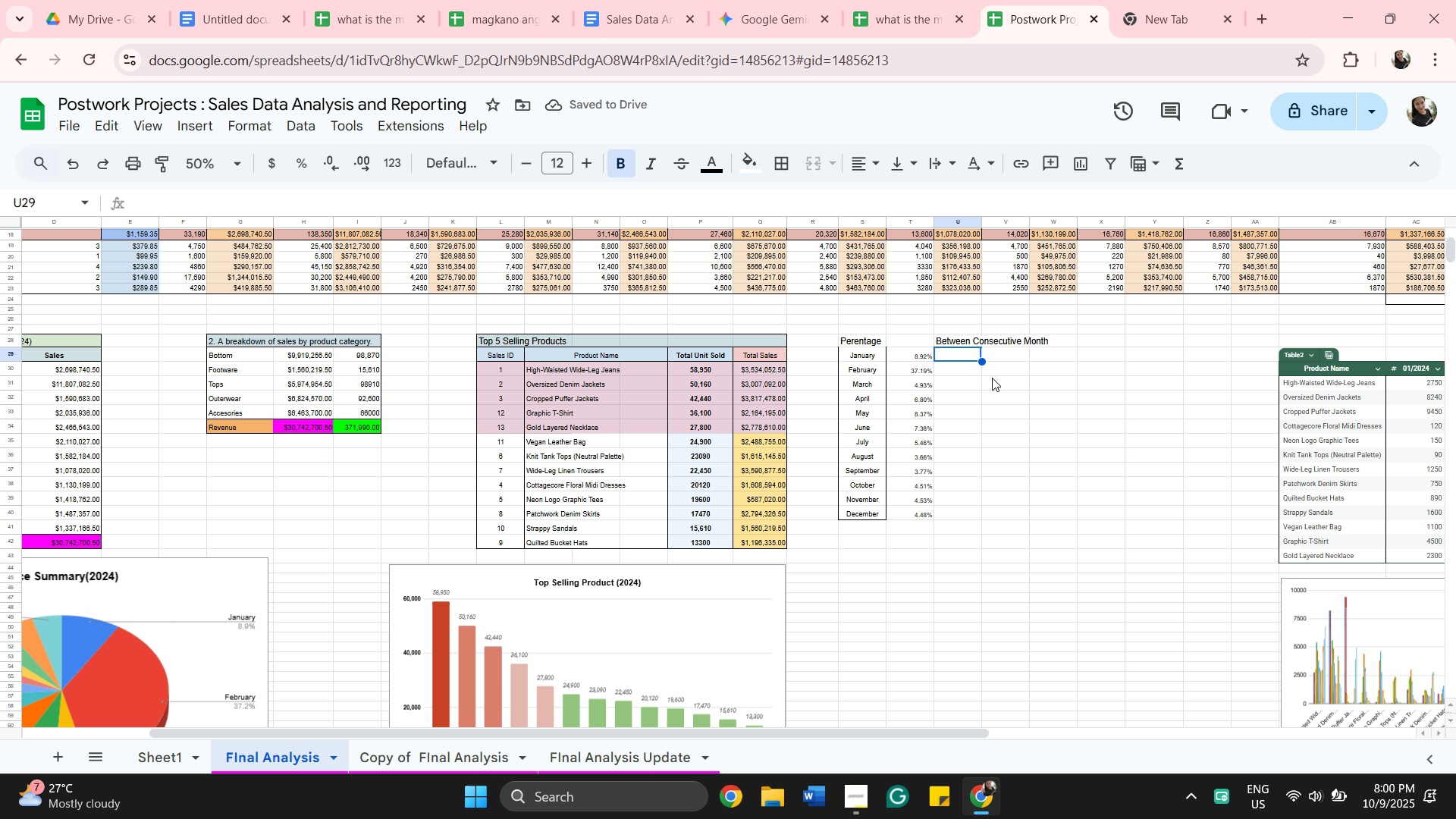 
key(Control+V)
 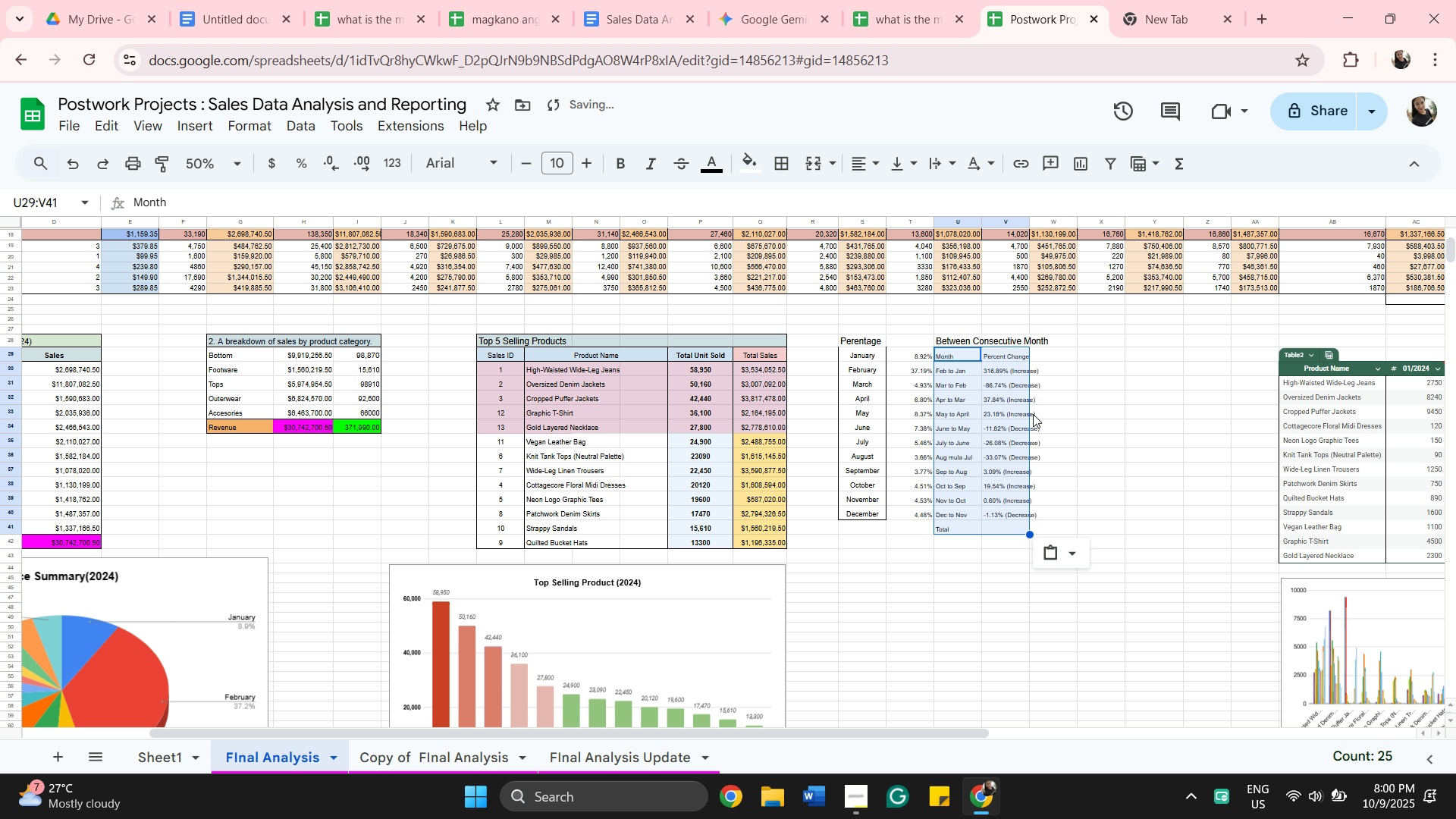 
mouse_move([1159, 616])
 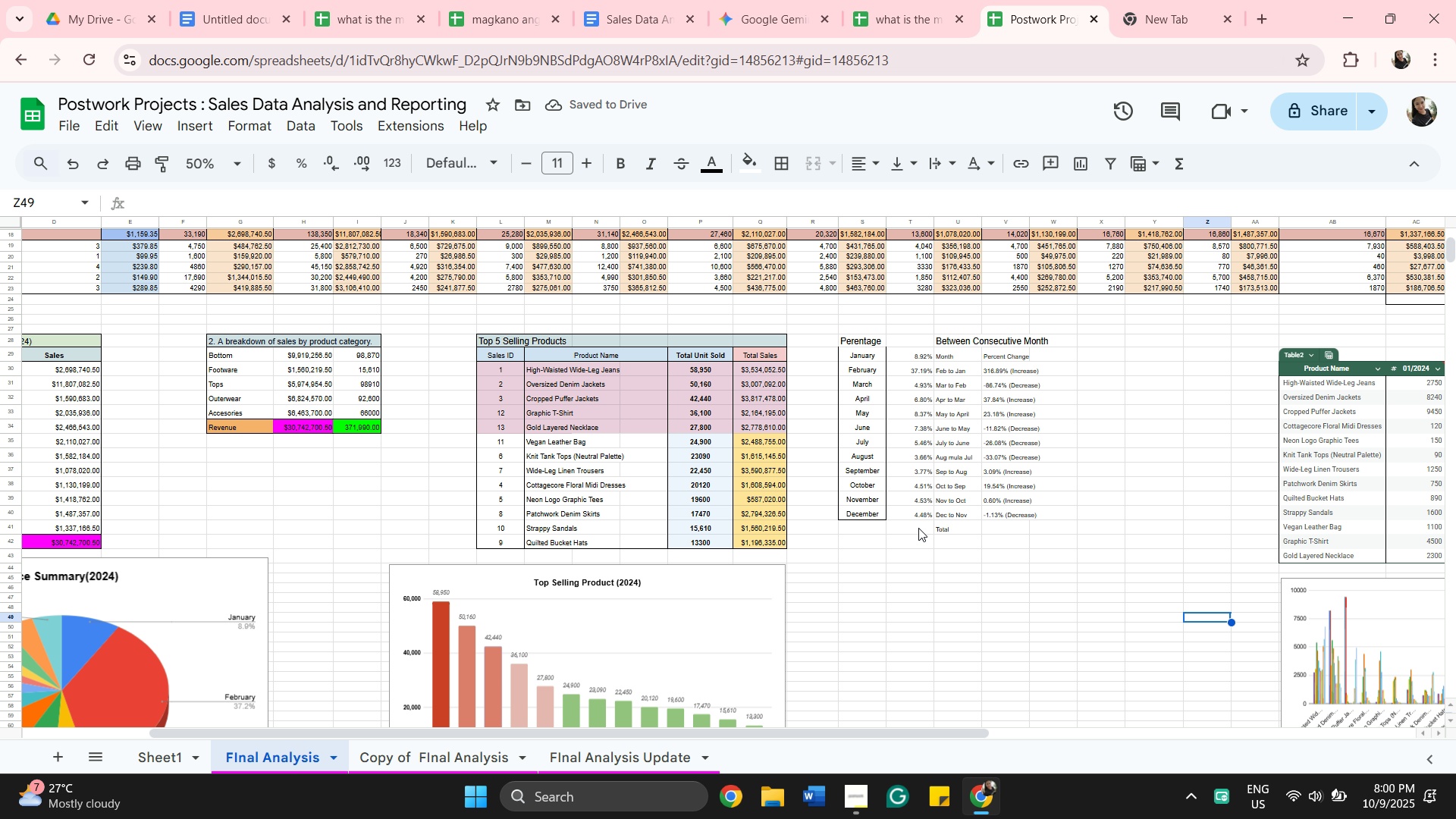 
left_click([921, 525])
 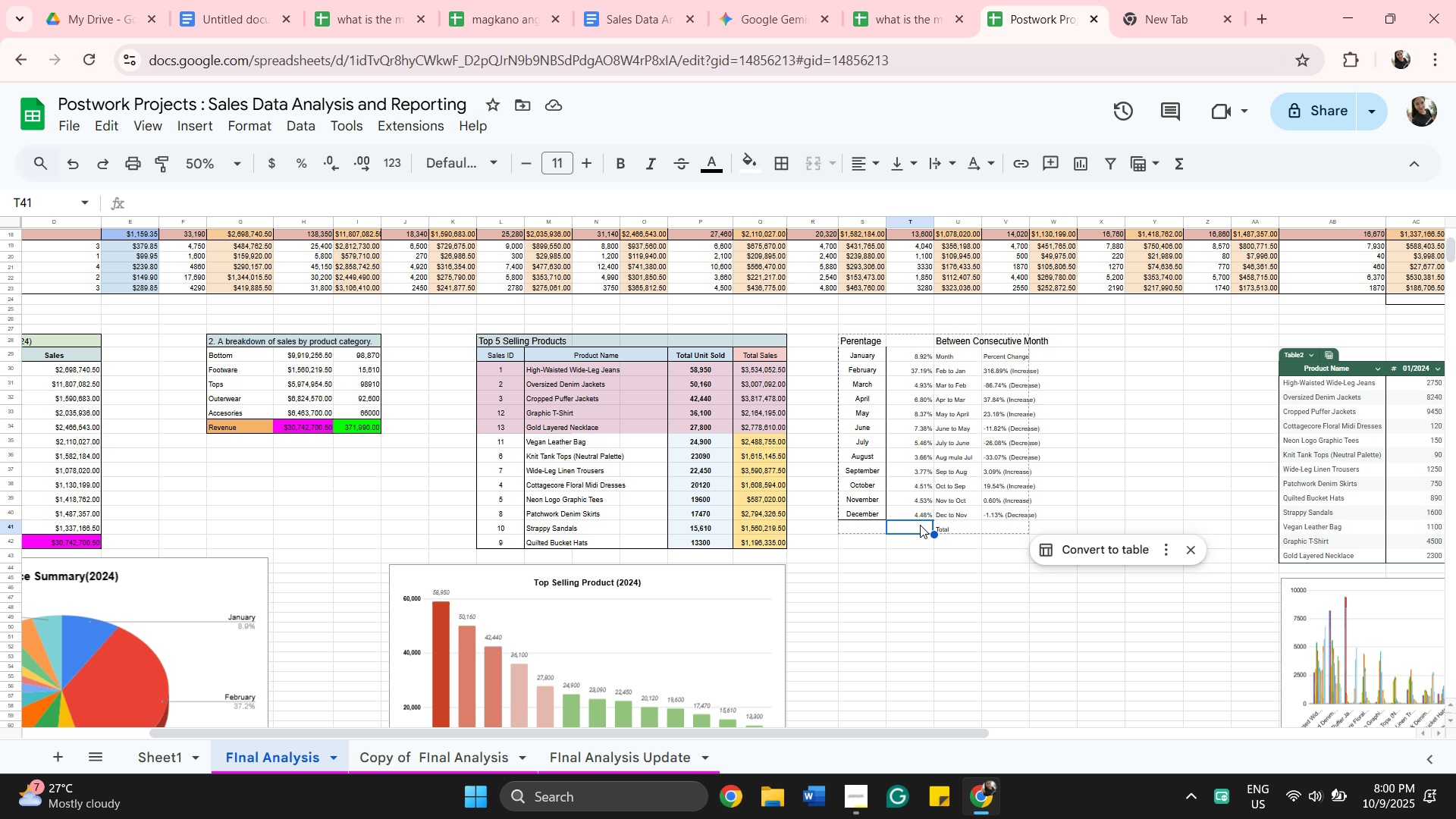 
key(Equal)
 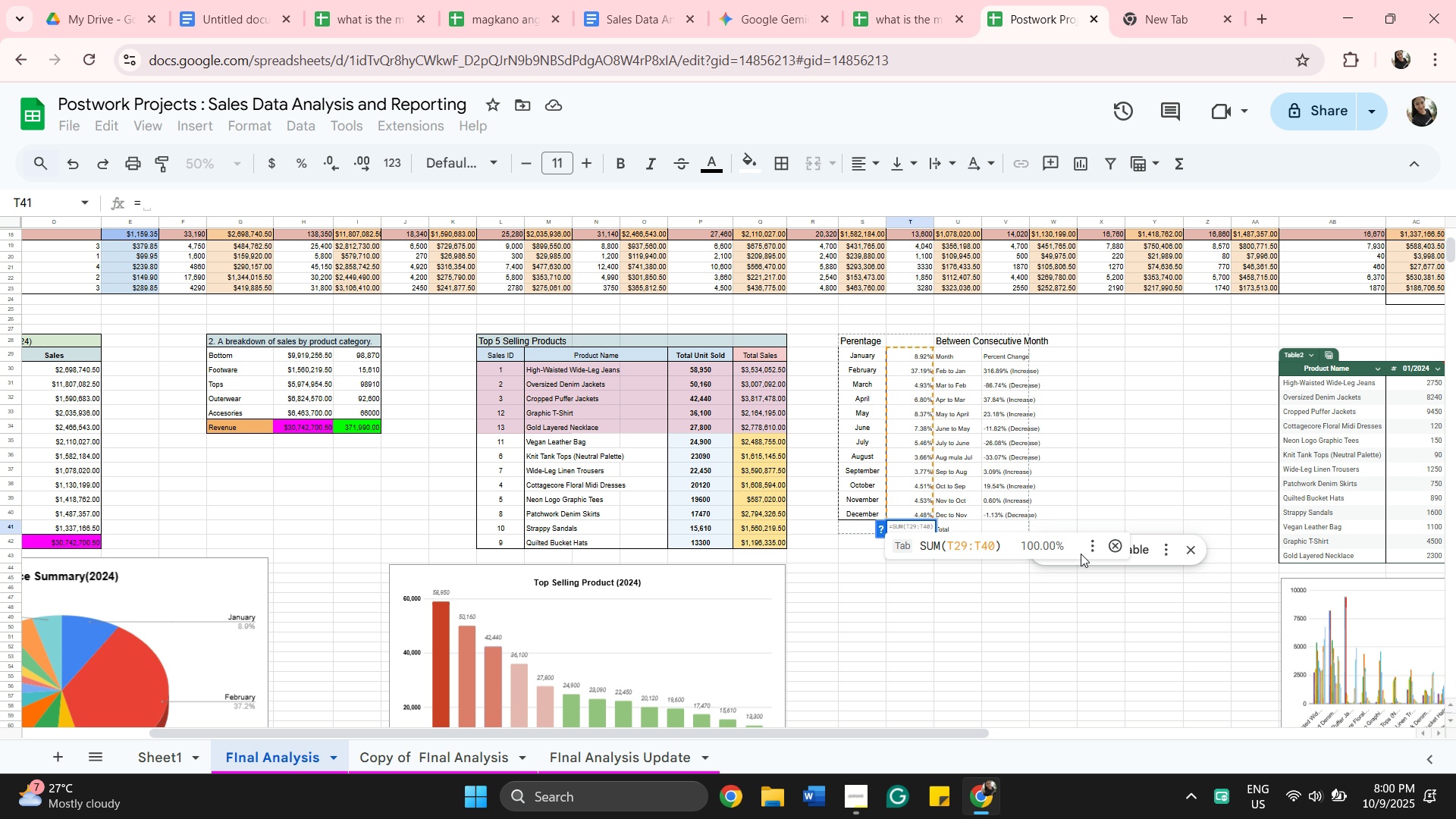 
wait(7.48)
 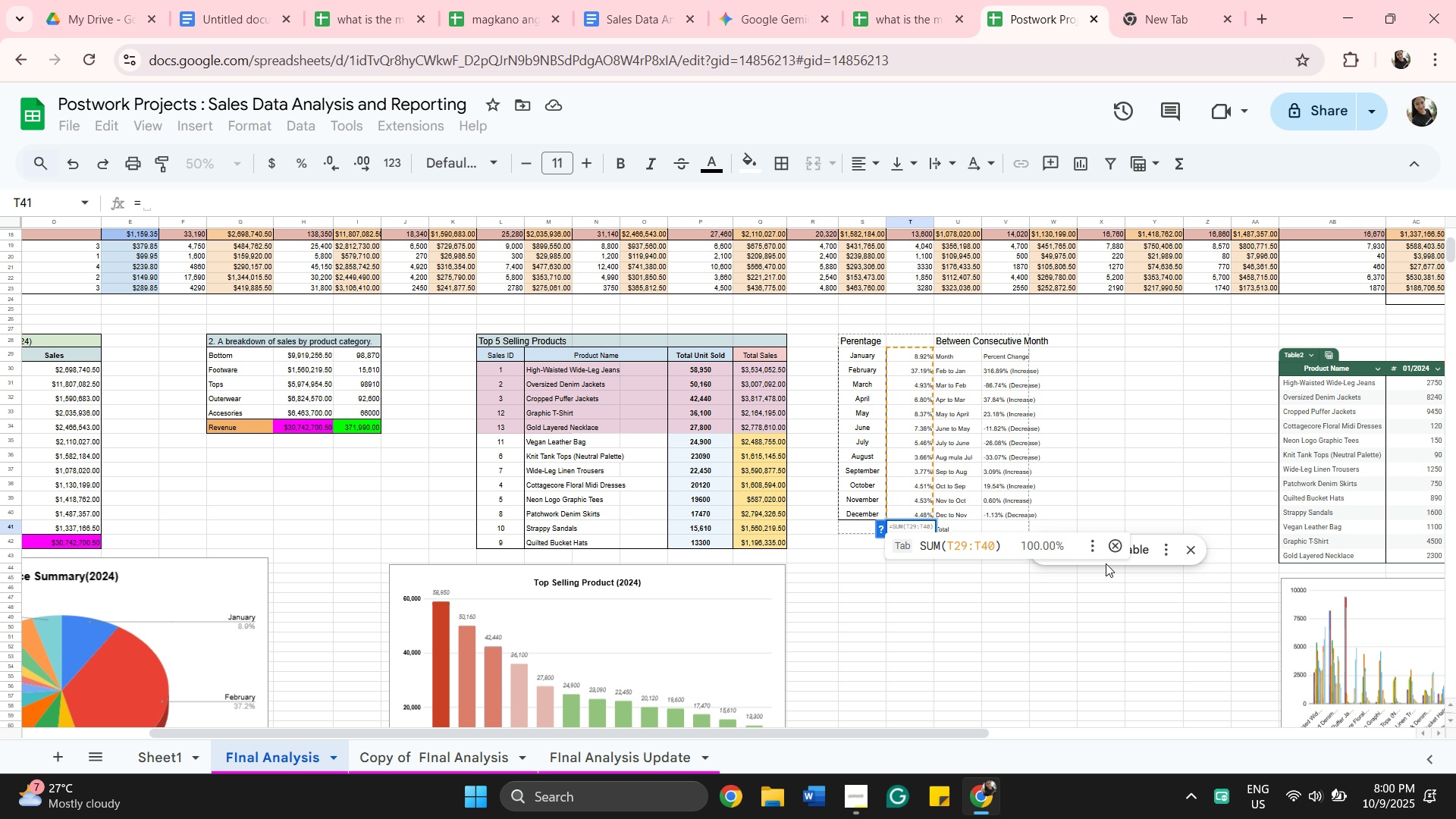 
left_click([1022, 553])
 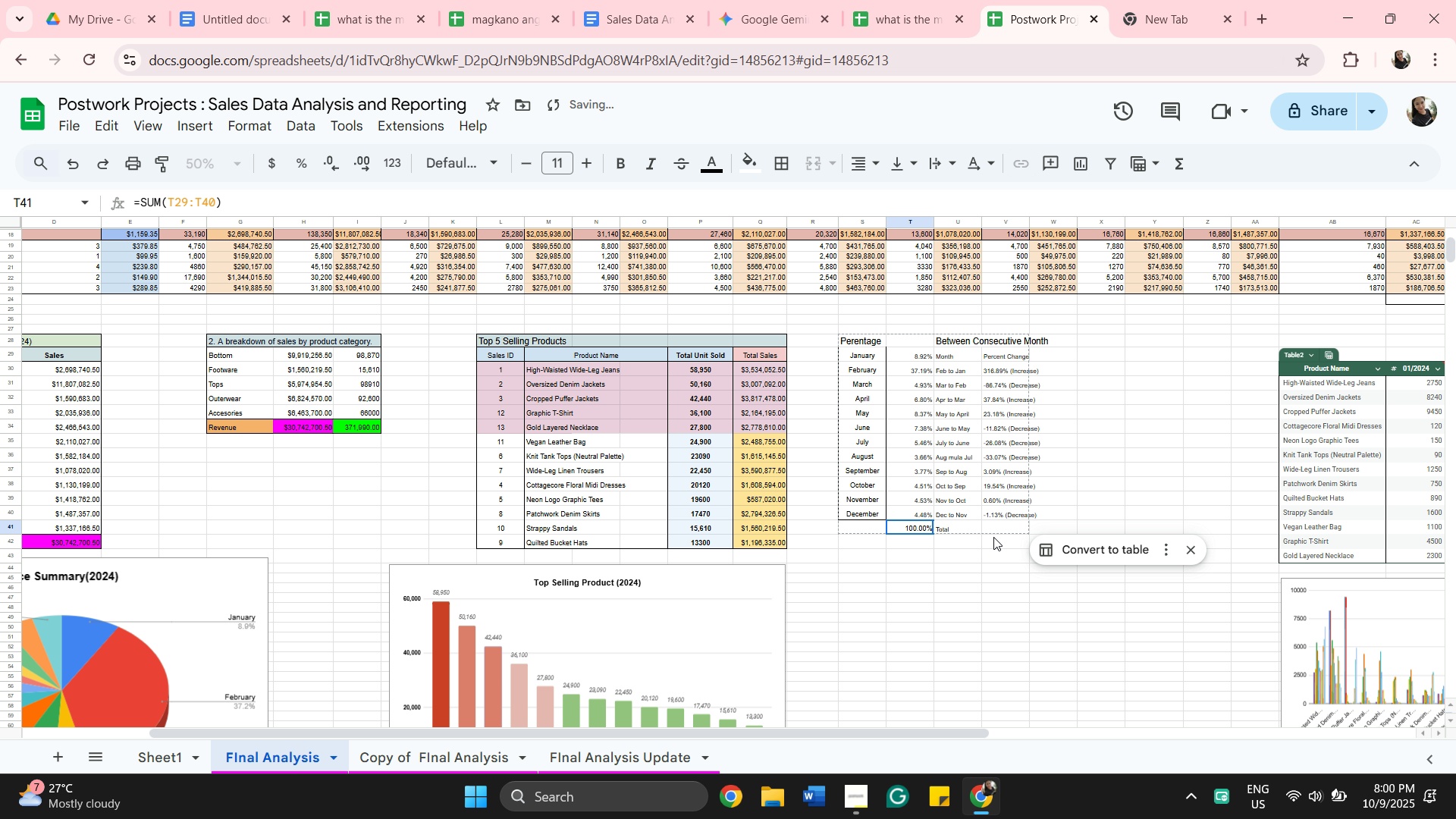 
left_click([1003, 531])
 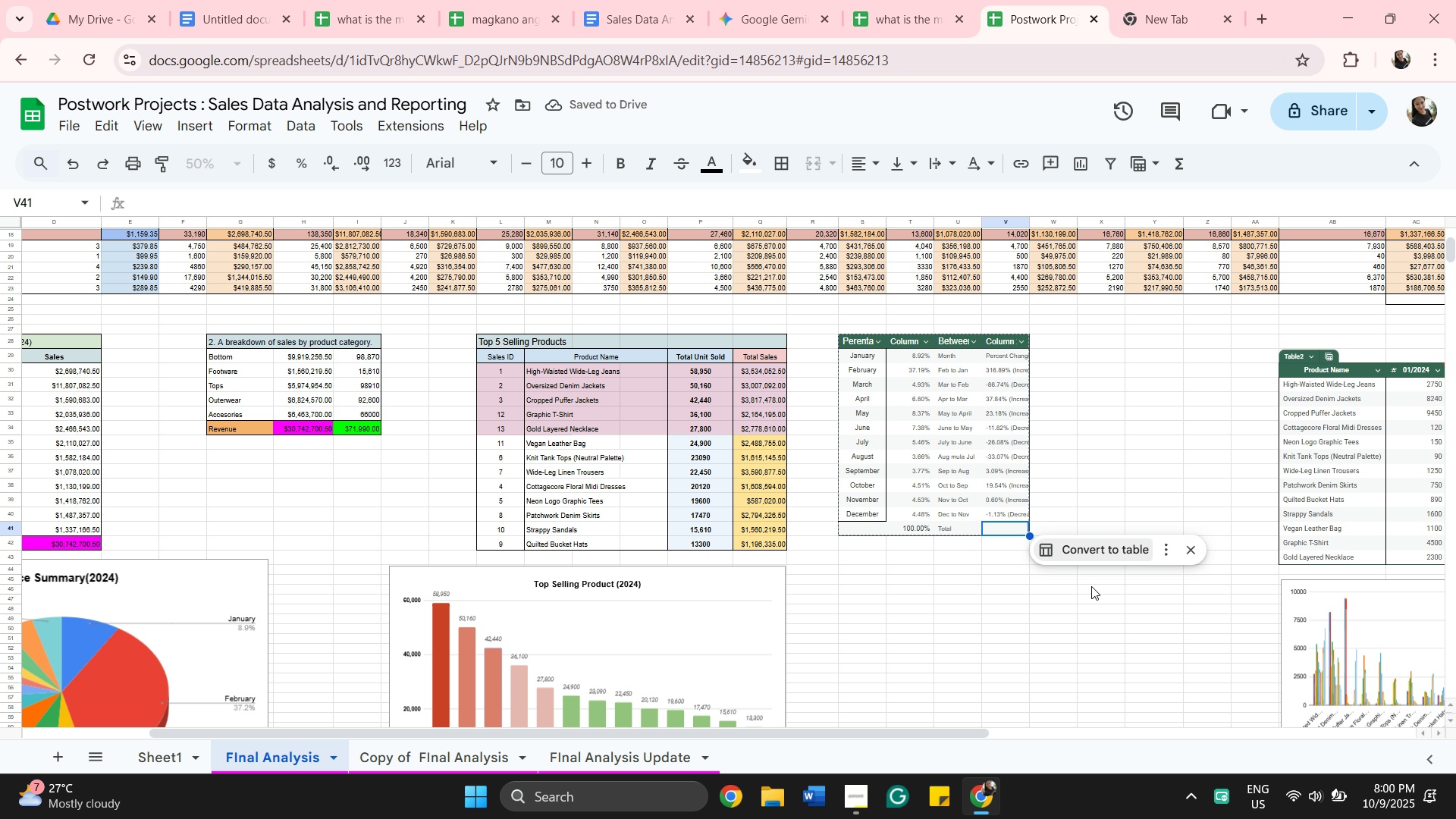 
left_click([1083, 623])
 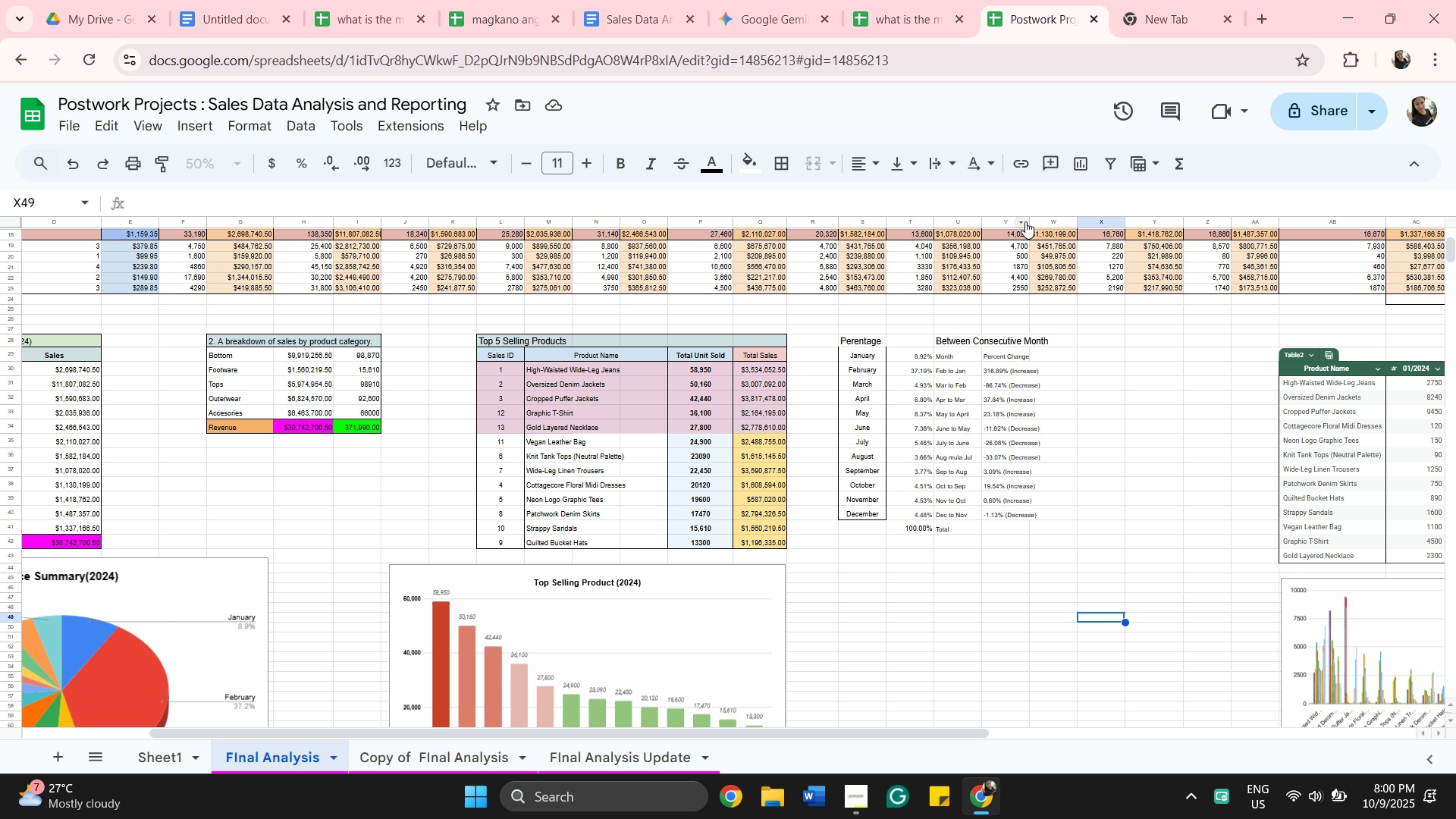 
left_click_drag(start_coordinate=[1032, 221], to_coordinate=[1056, 227])
 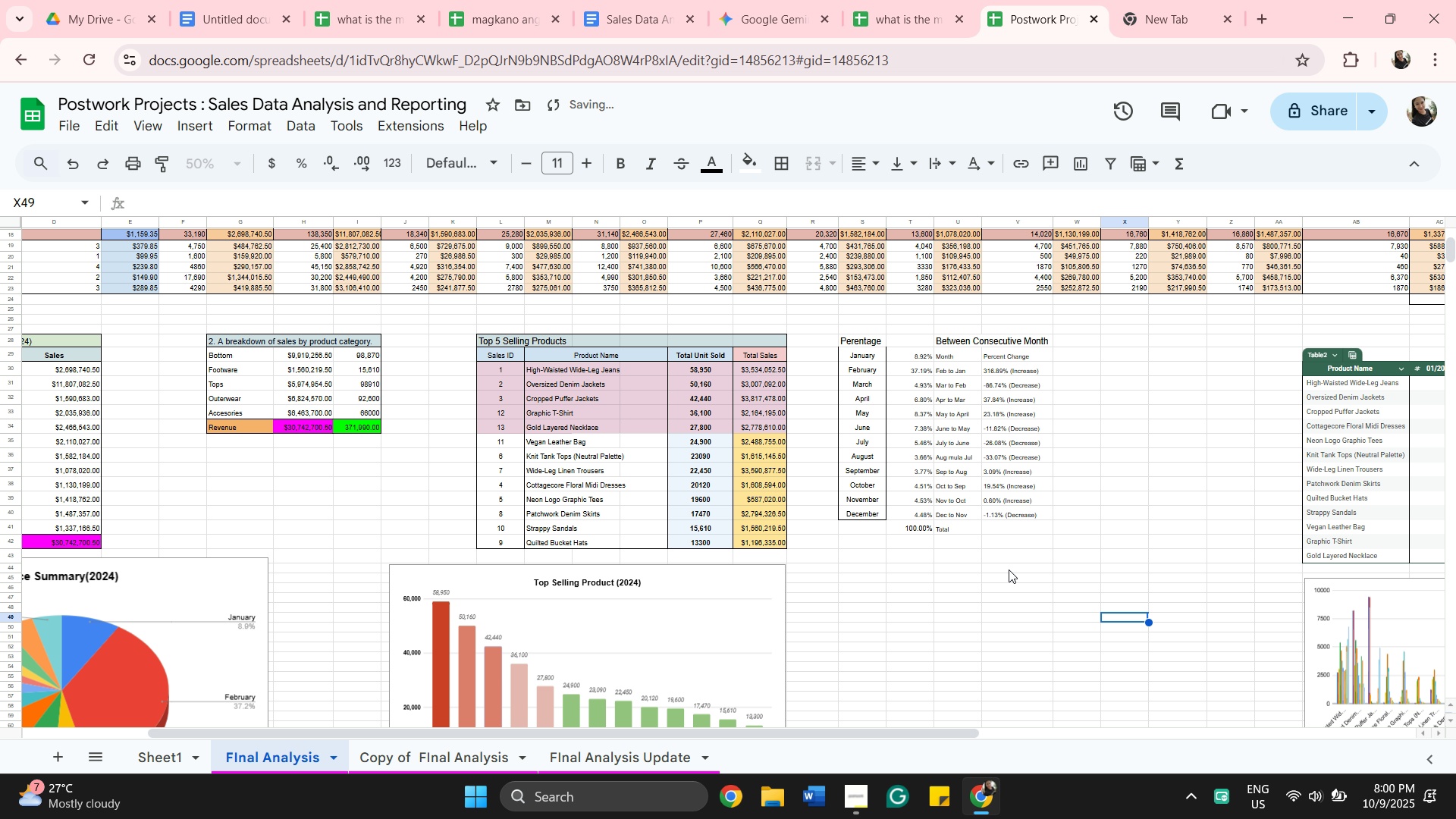 
scroll: coordinate [1006, 571], scroll_direction: down, amount: 1.0
 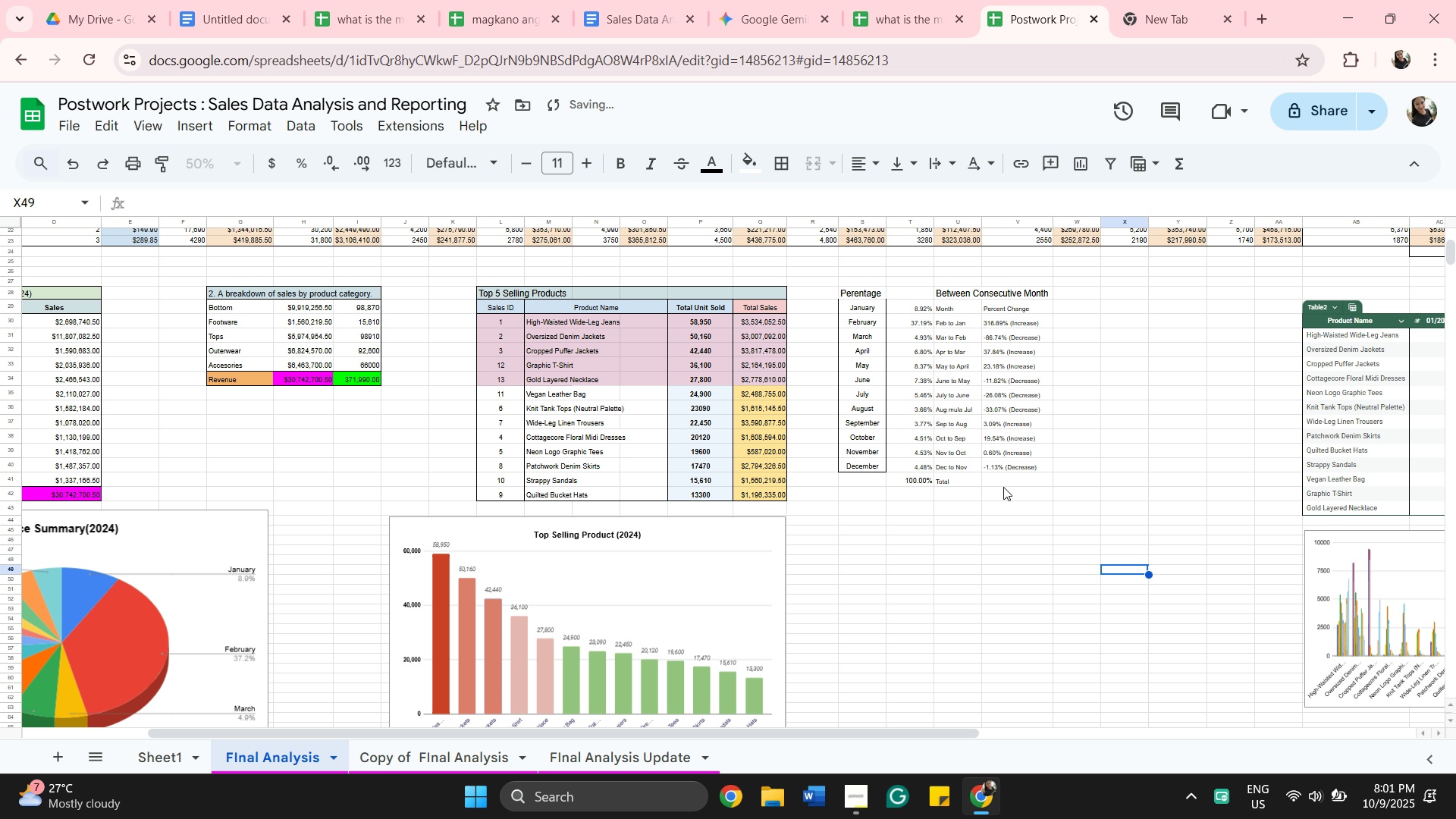 
scroll: coordinate [1003, 487], scroll_direction: up, amount: 1.0
 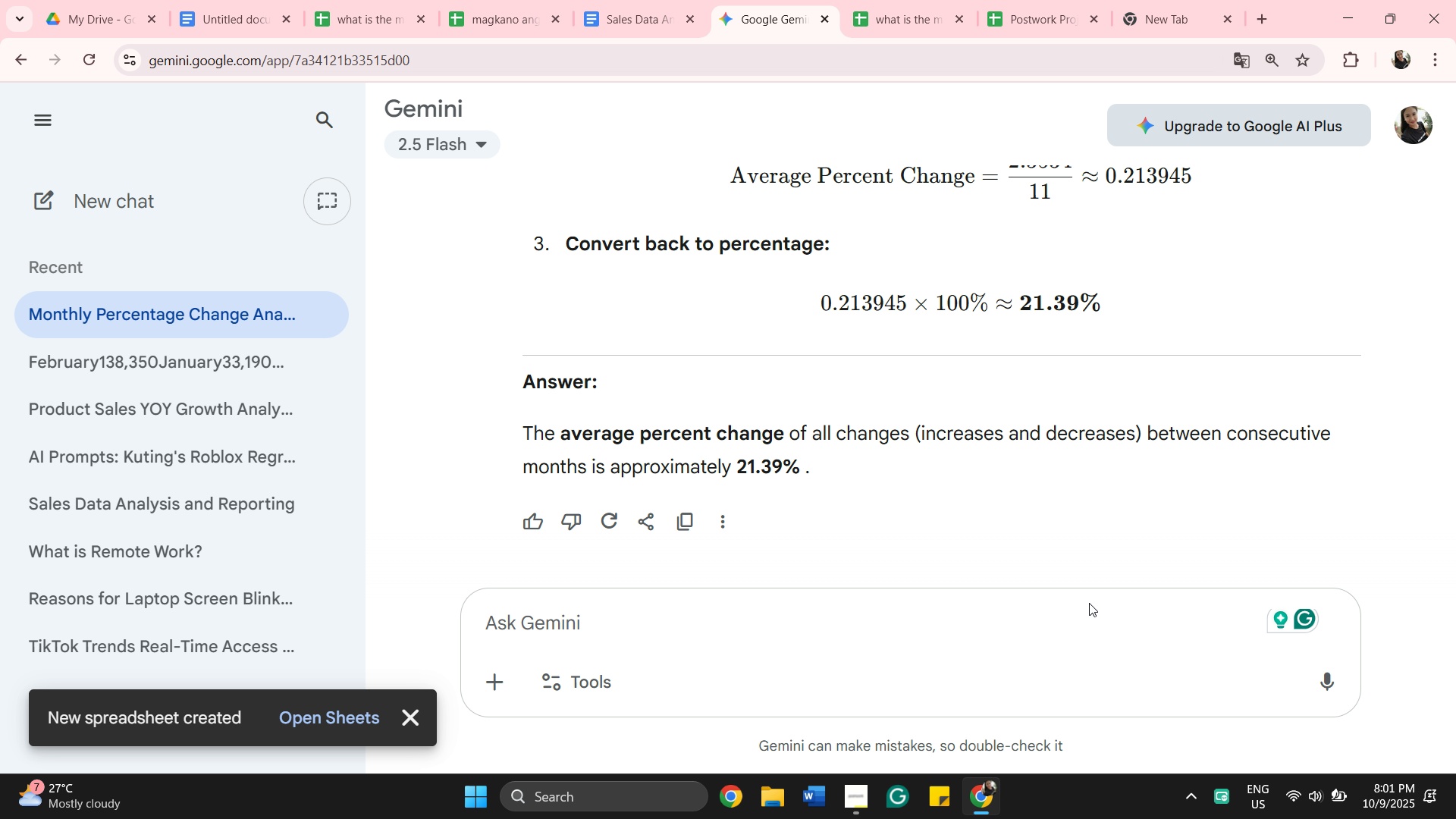 
wait(14.57)
 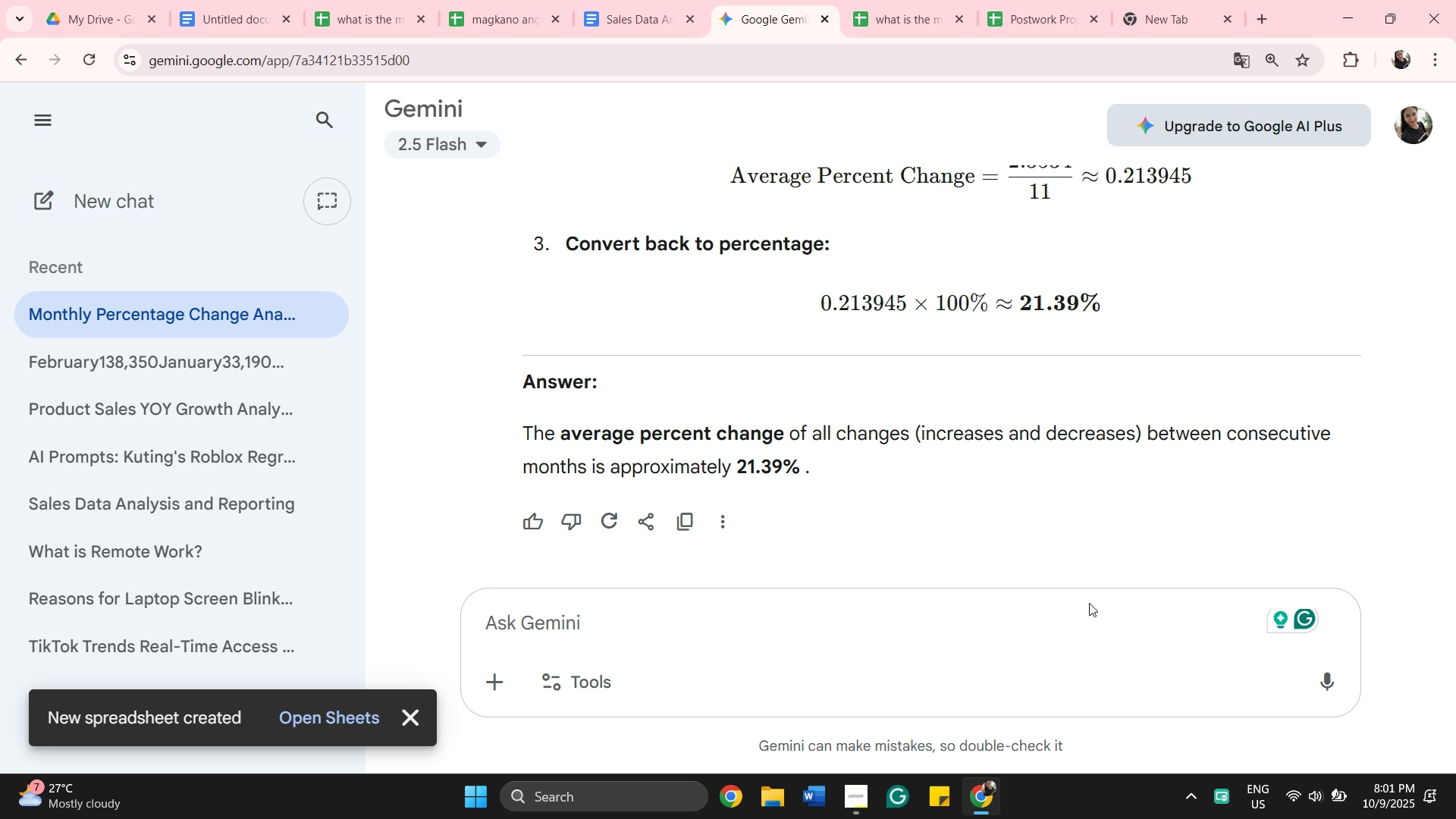 
scroll: coordinate [901, 265], scroll_direction: up, amount: 14.0
 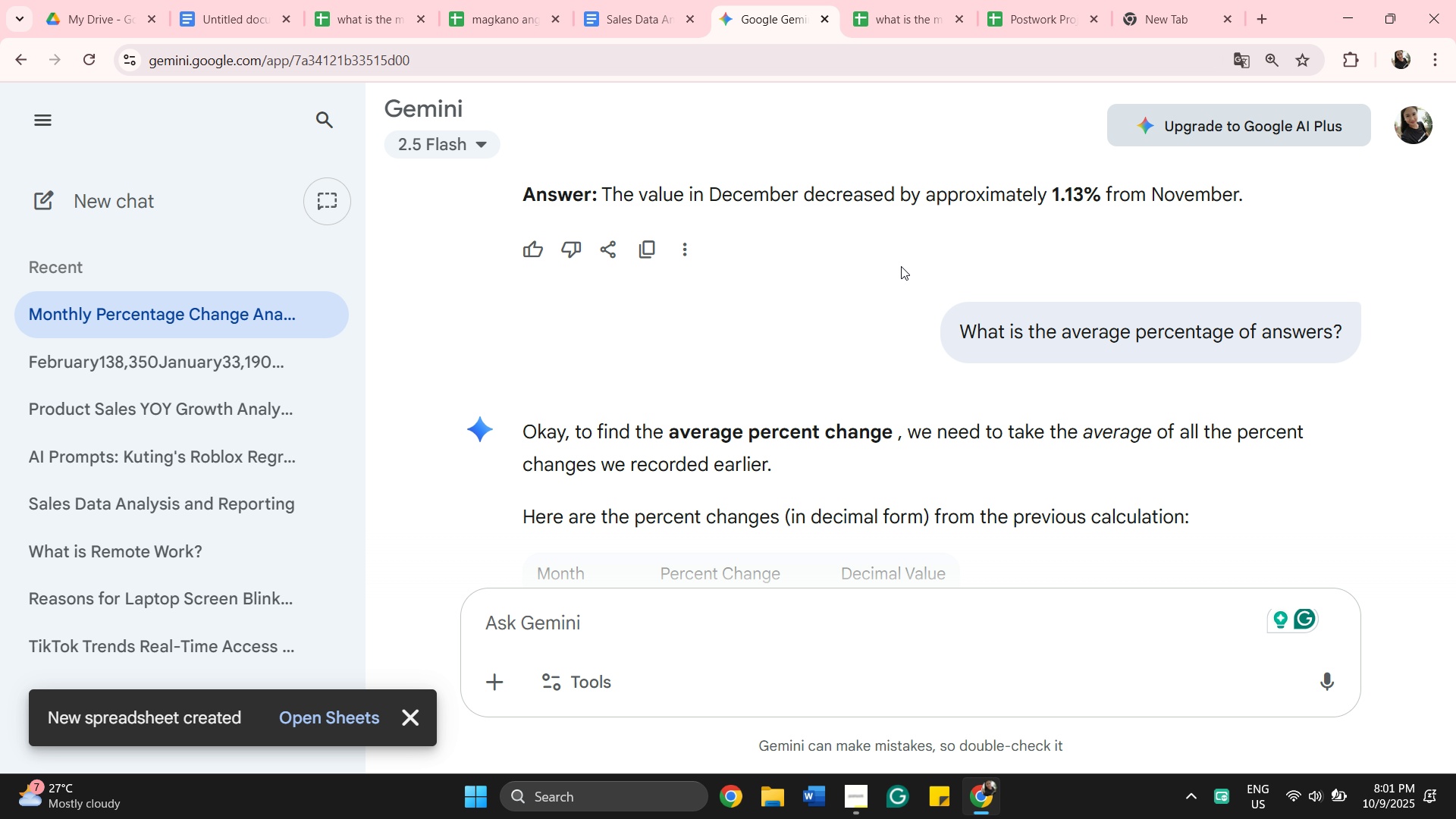 
scroll: coordinate [901, 268], scroll_direction: down, amount: 2.0
 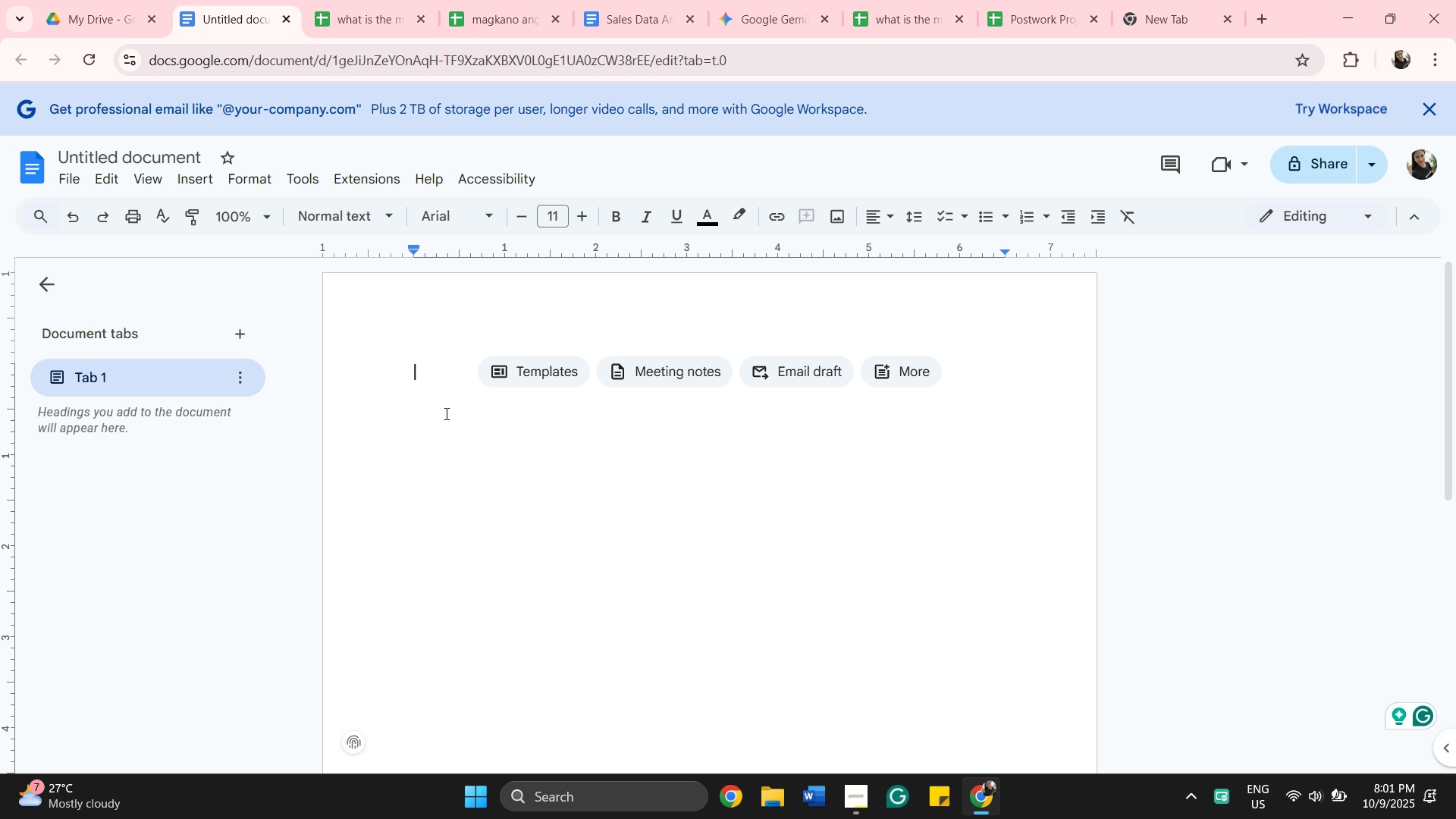 
wait(14.73)
 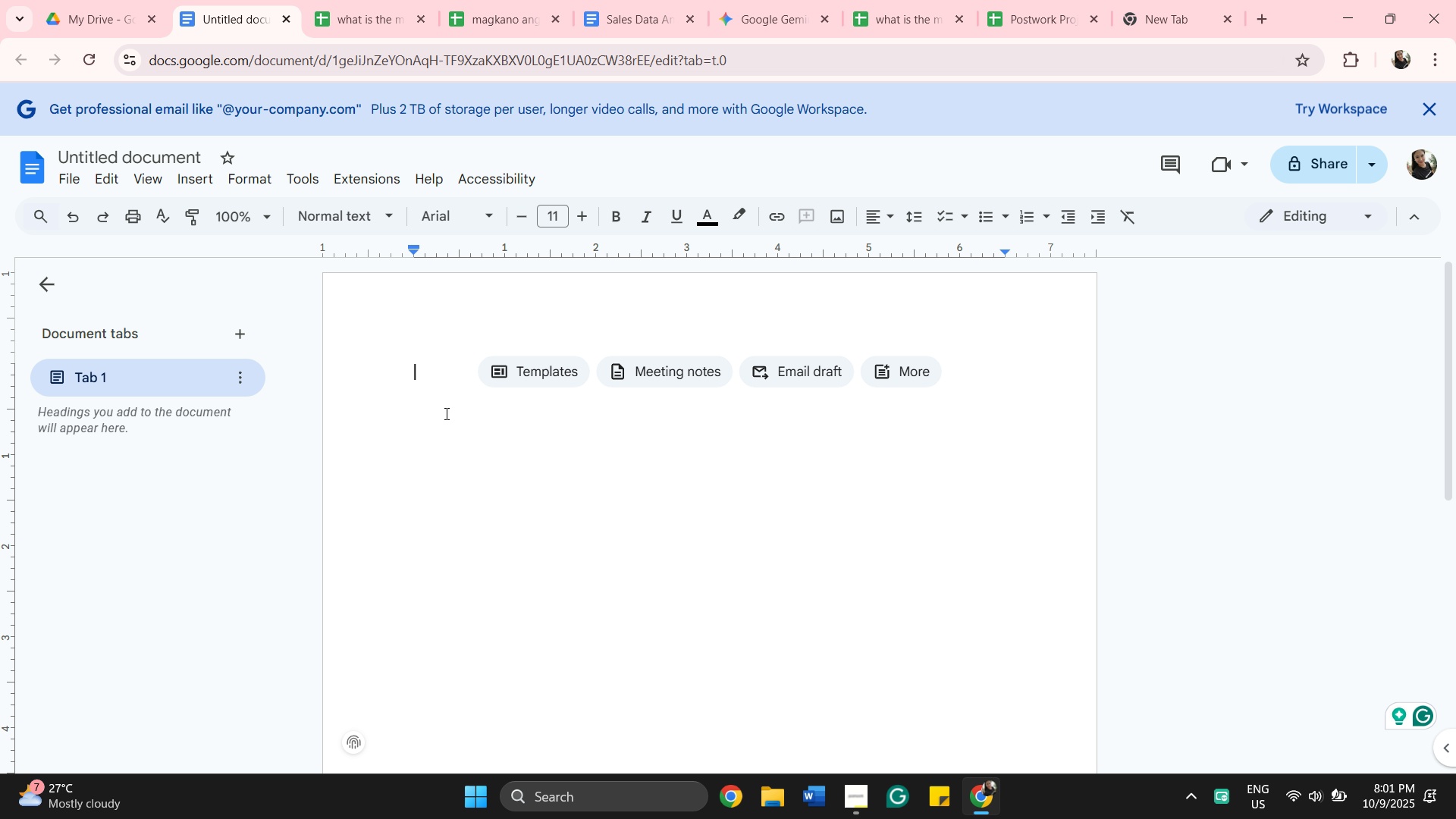 
hold_key(key=ShiftLeft, duration=0.3)
 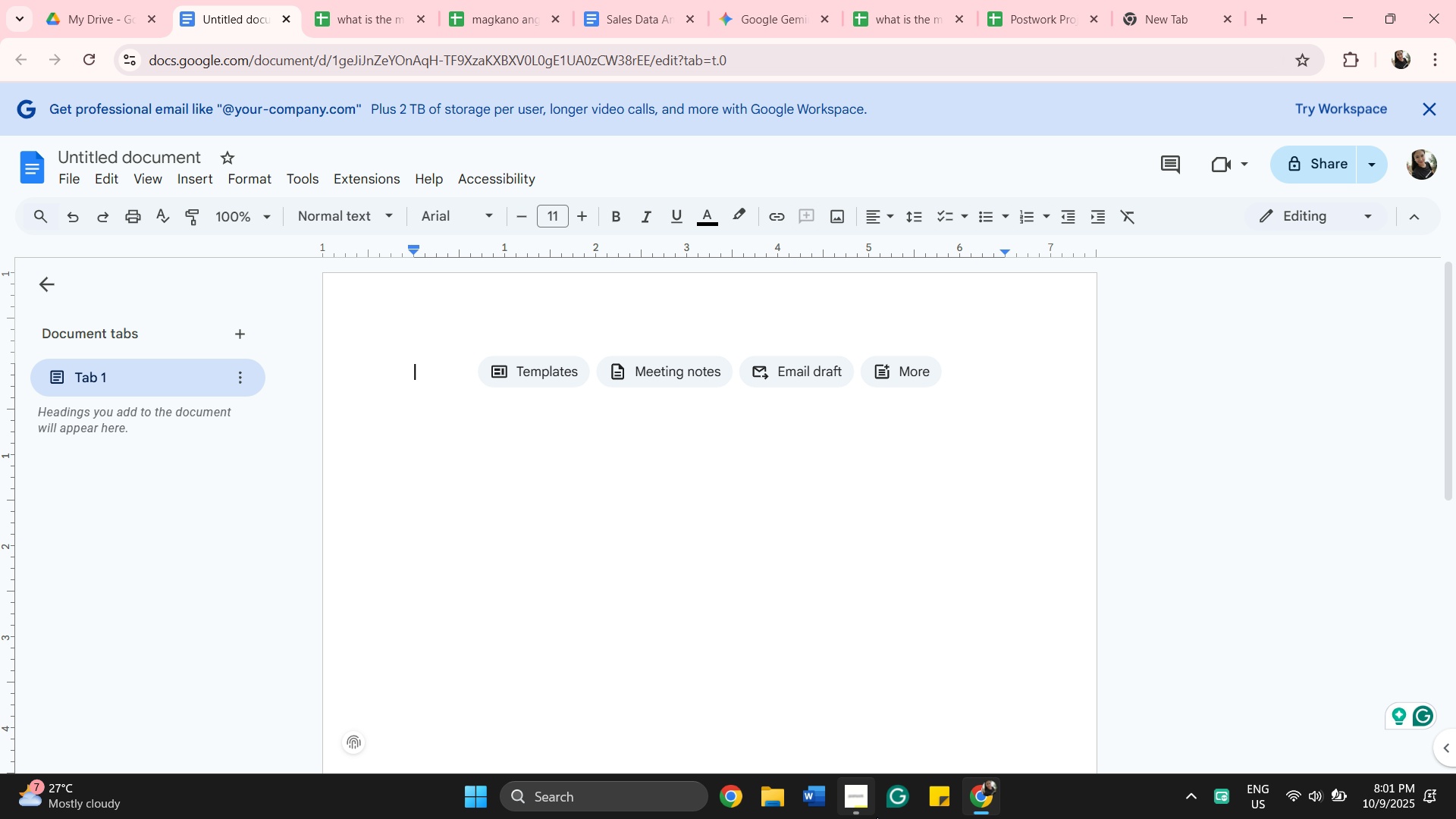 
wait(5.15)
 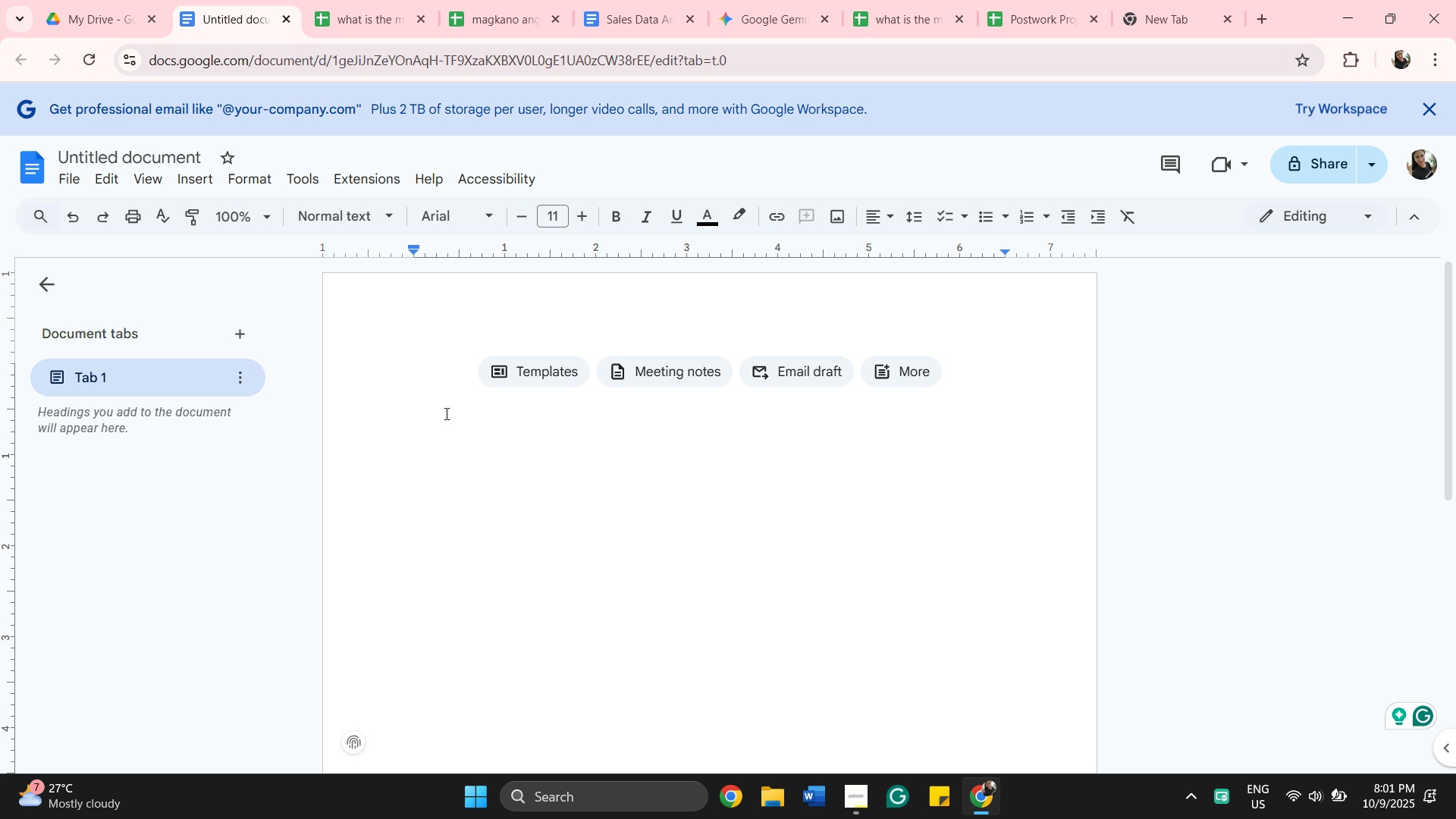 
left_click([853, 795])